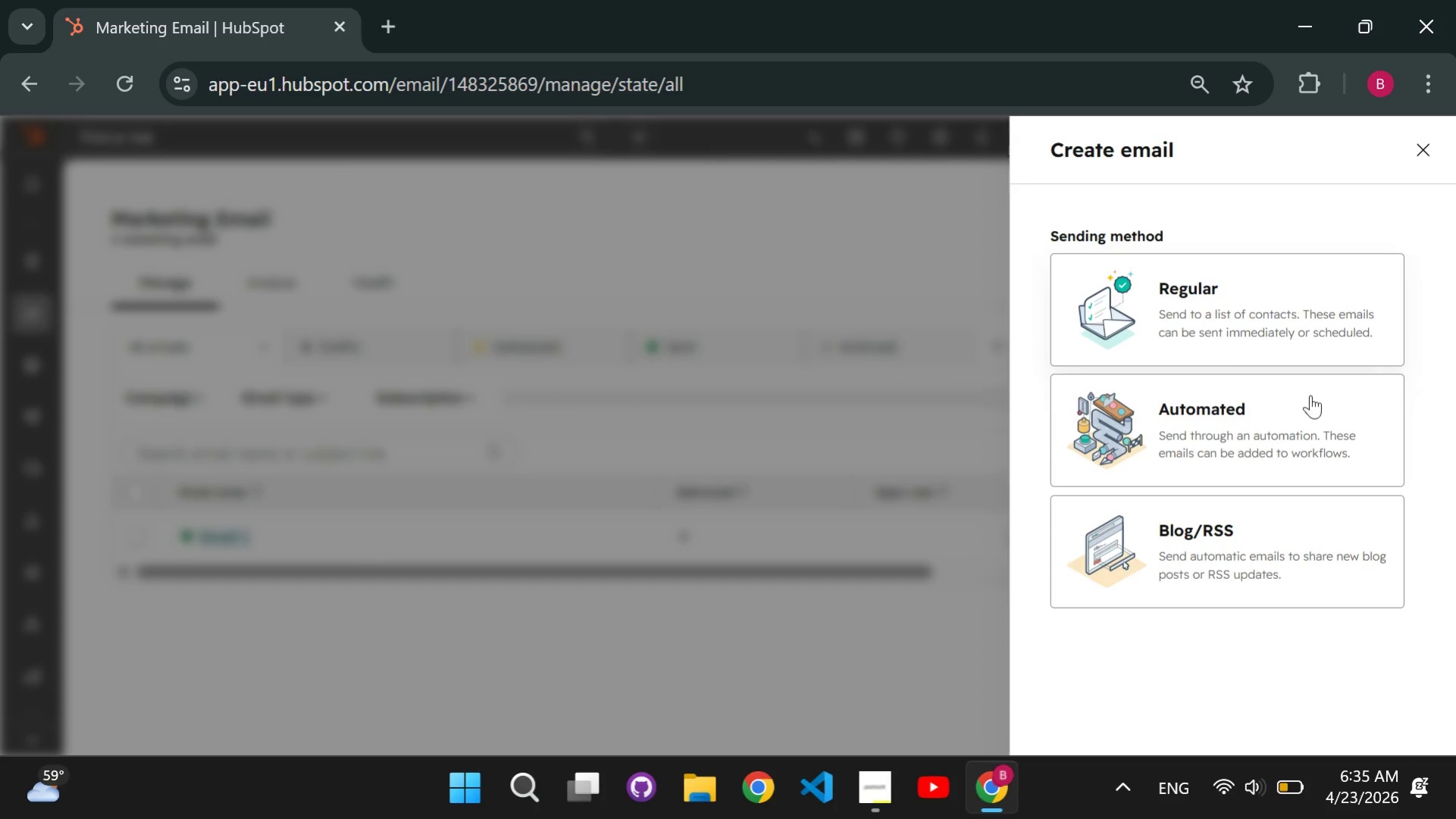 
left_click([1303, 408])
 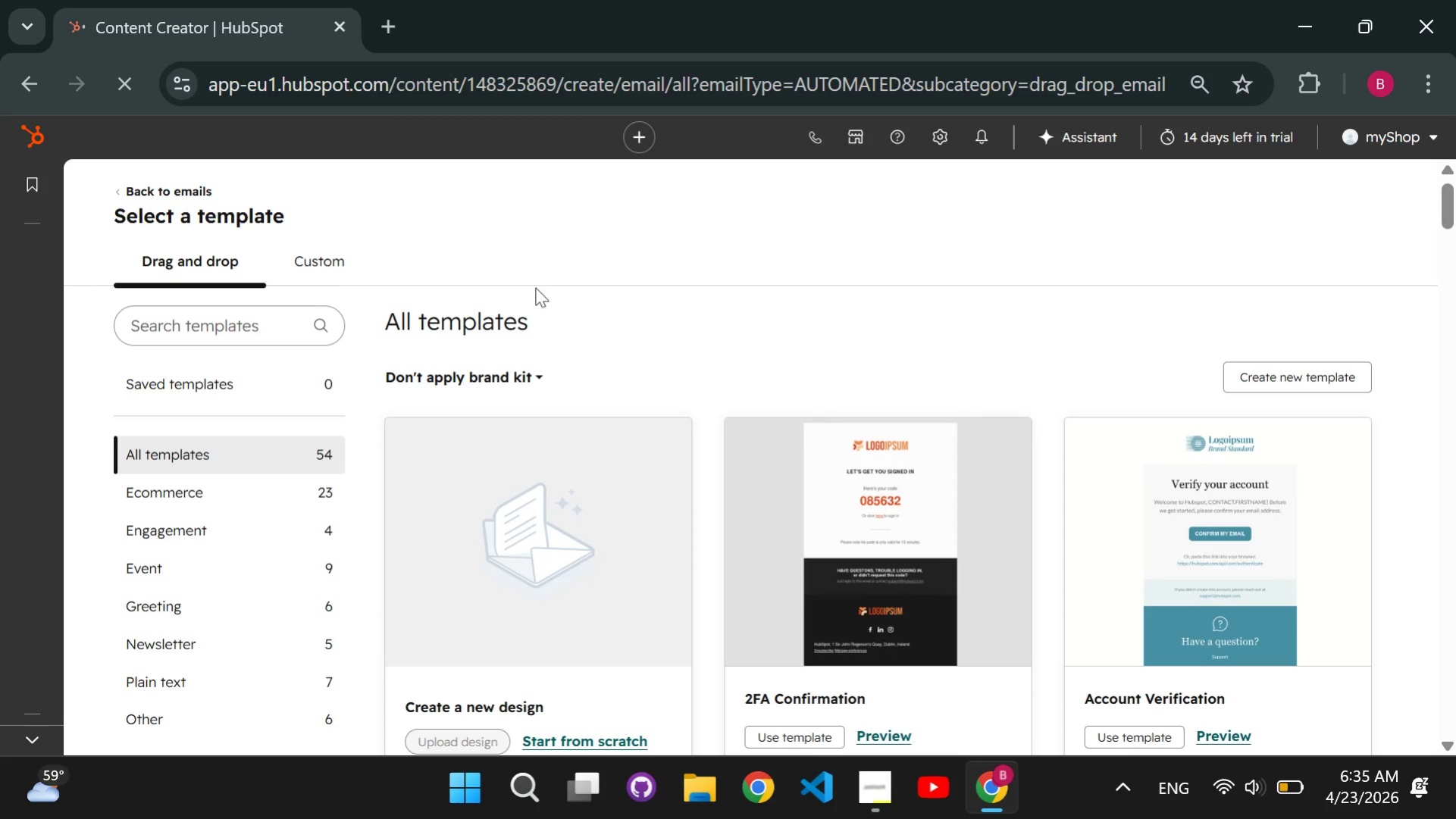 
scroll: coordinate [503, 530], scroll_direction: down, amount: 2.0
 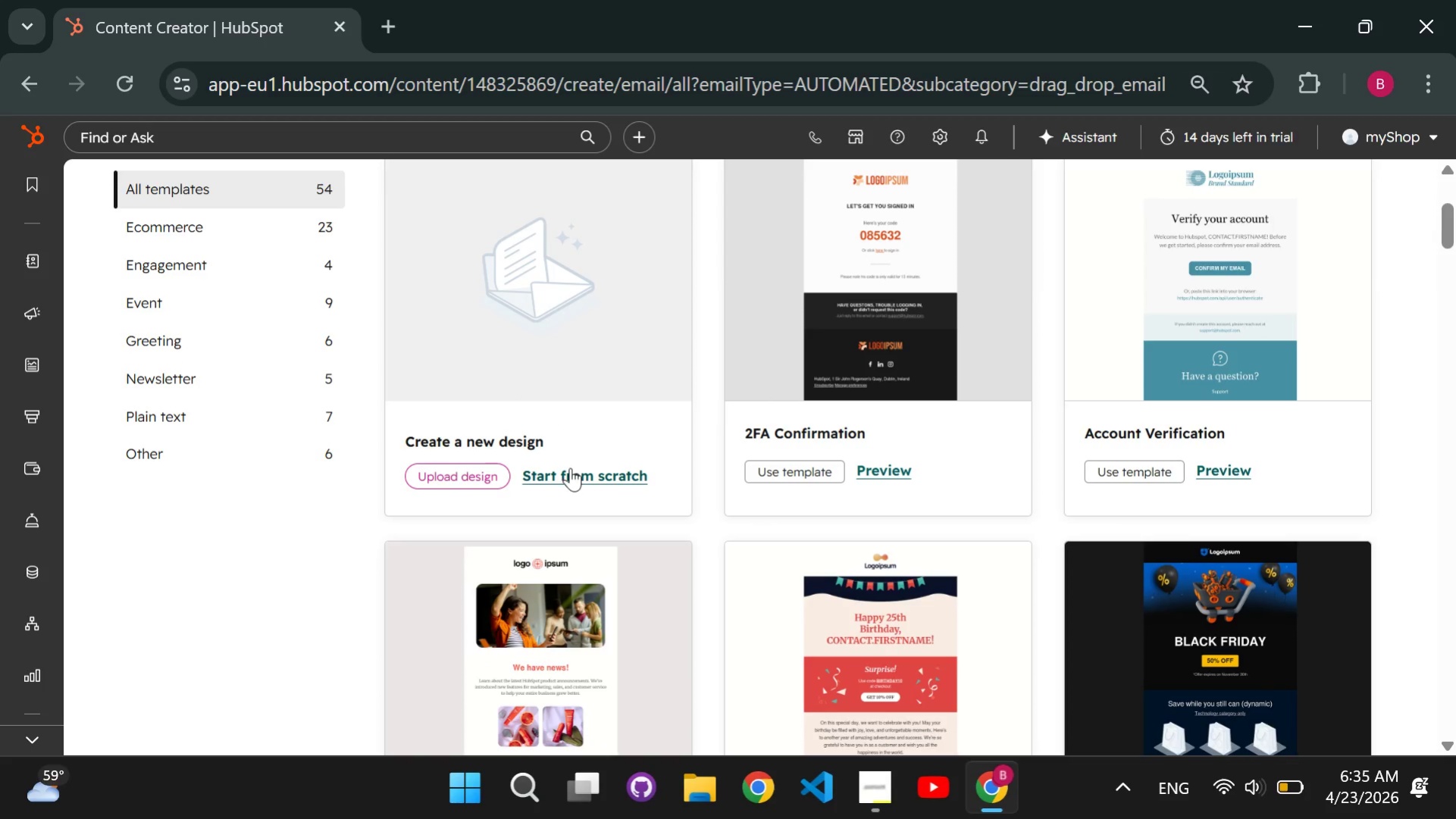 
left_click([572, 467])
 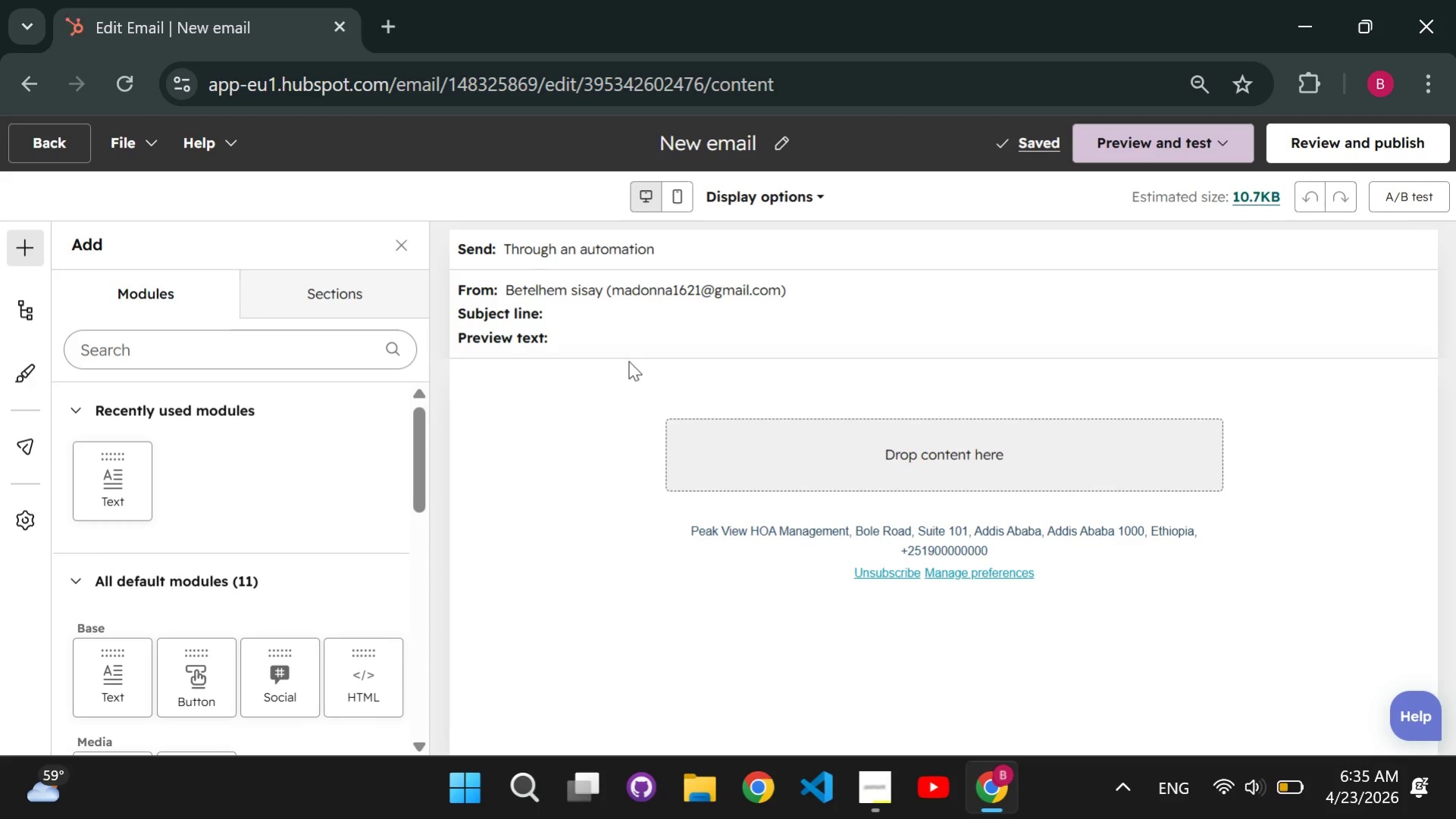 
wait(6.11)
 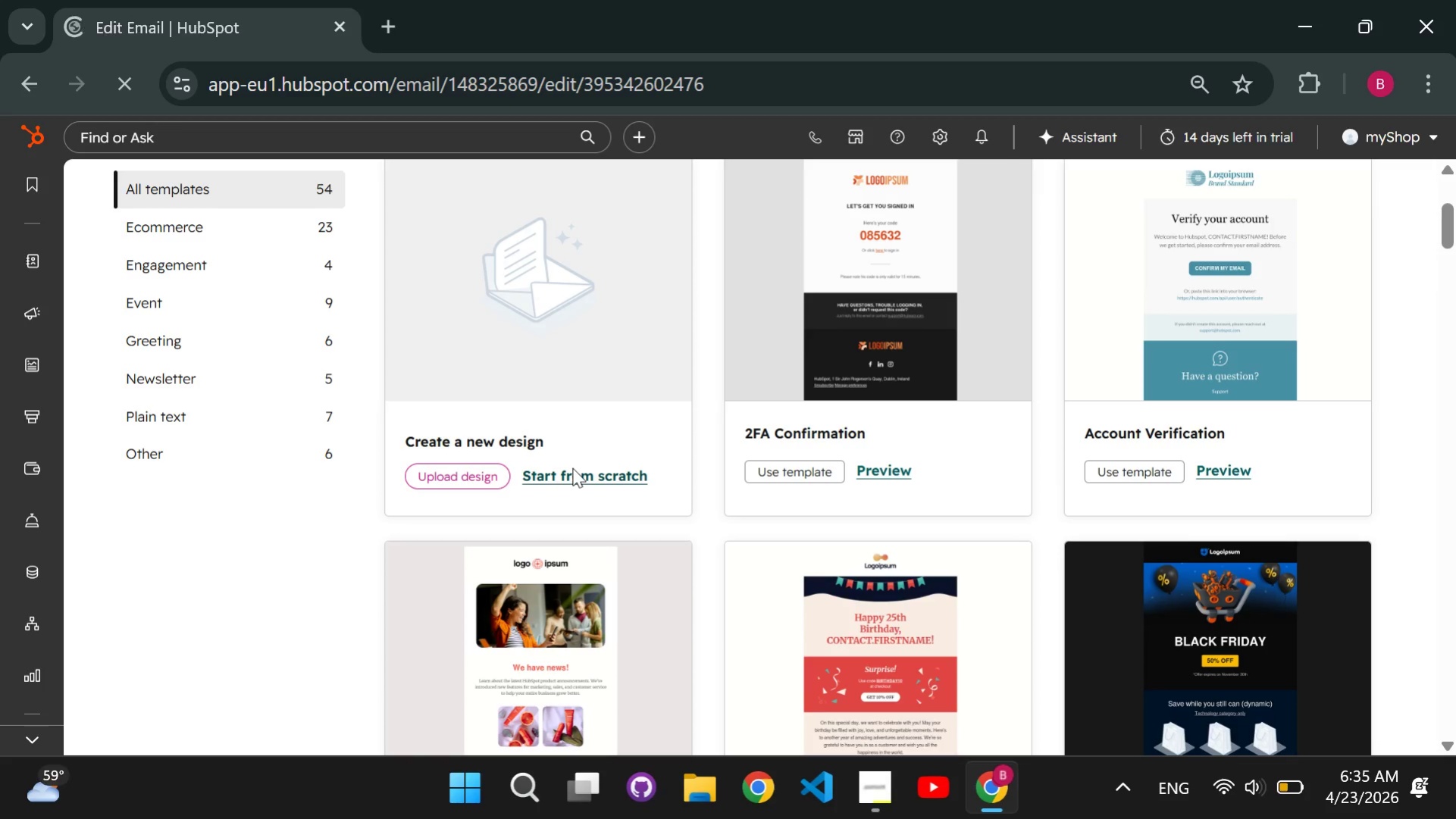 
left_click([742, 144])
 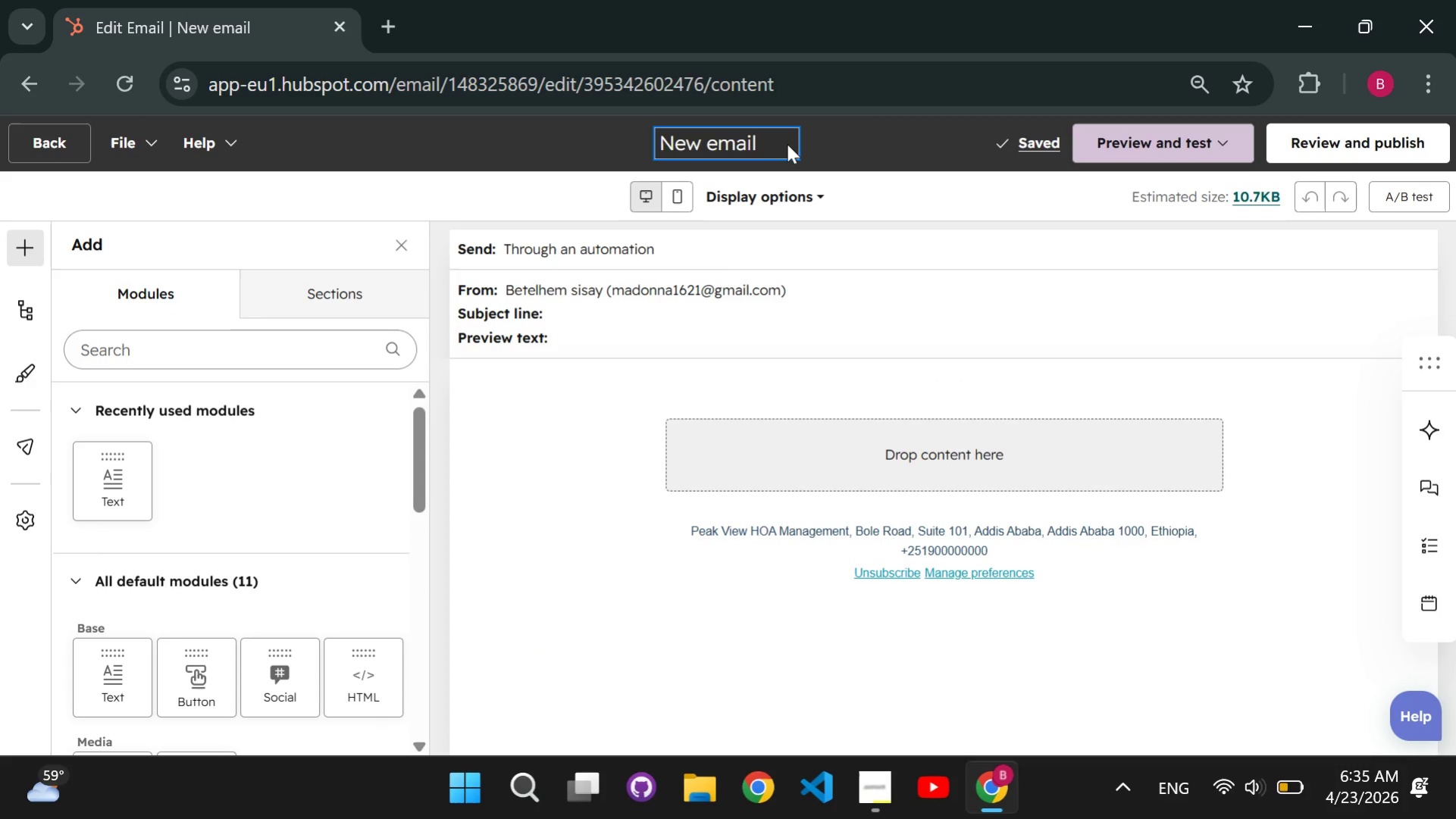 
left_click([787, 144])
 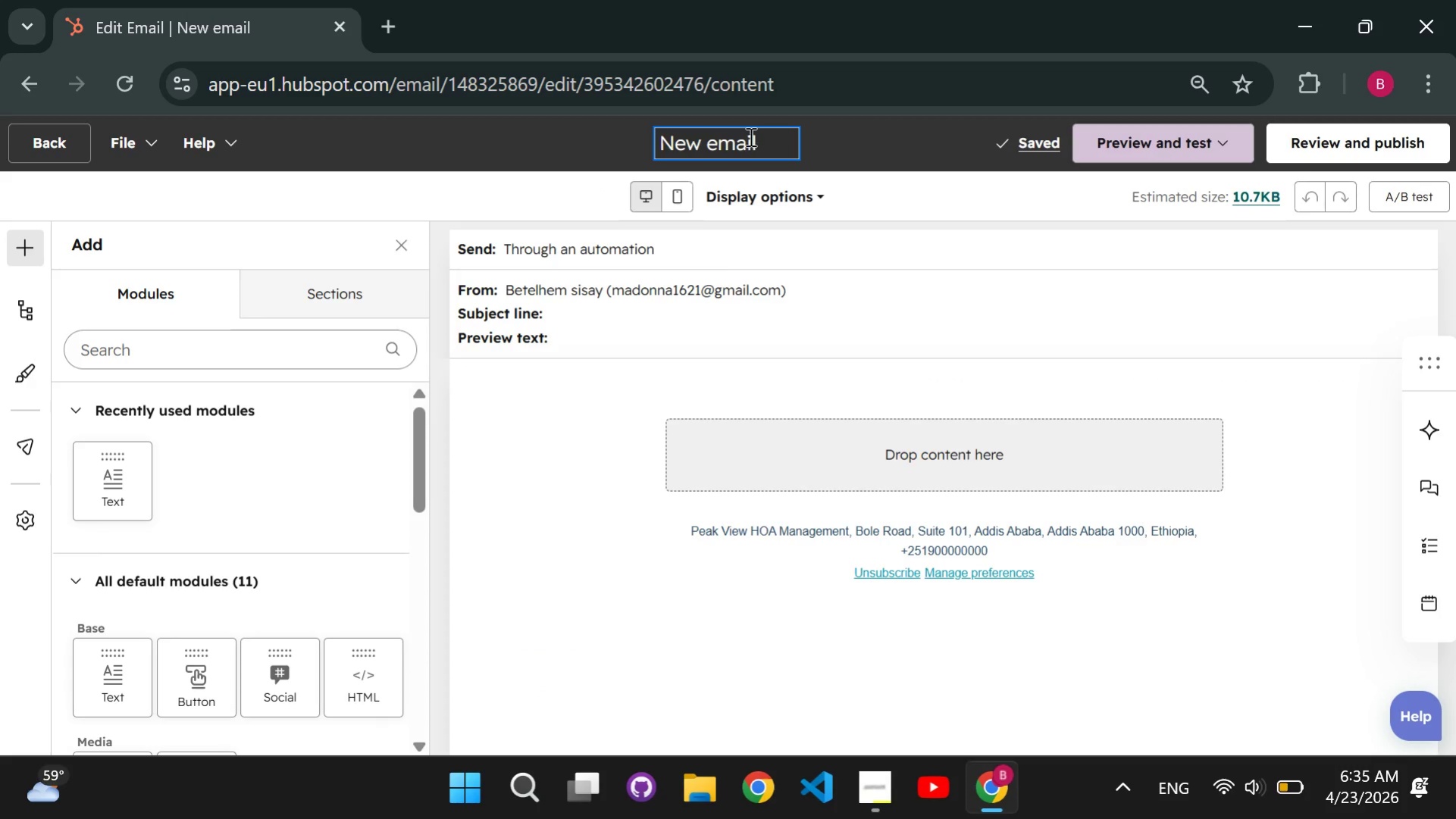 
left_click([752, 138])
 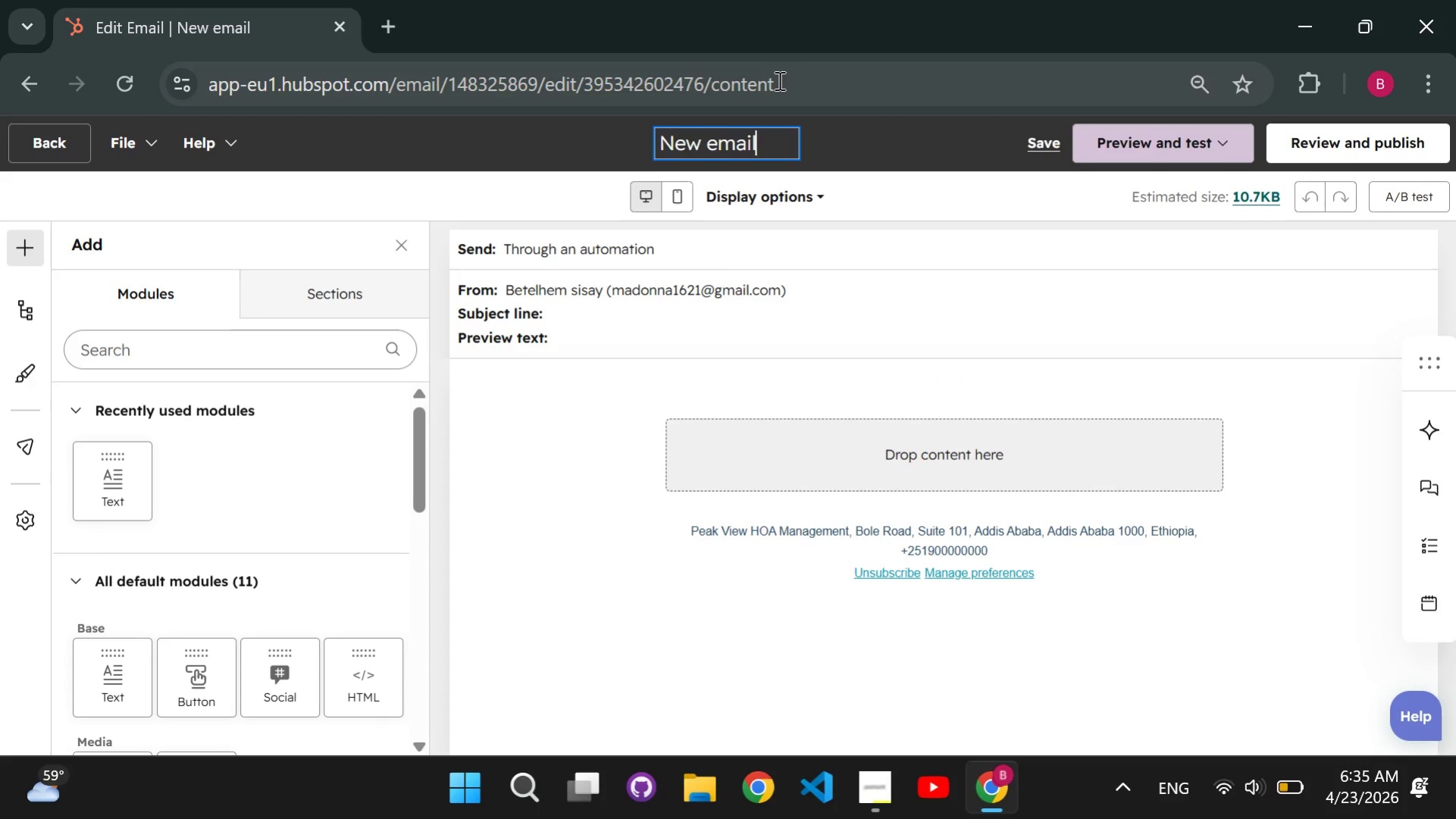 
key(ArrowRight)
 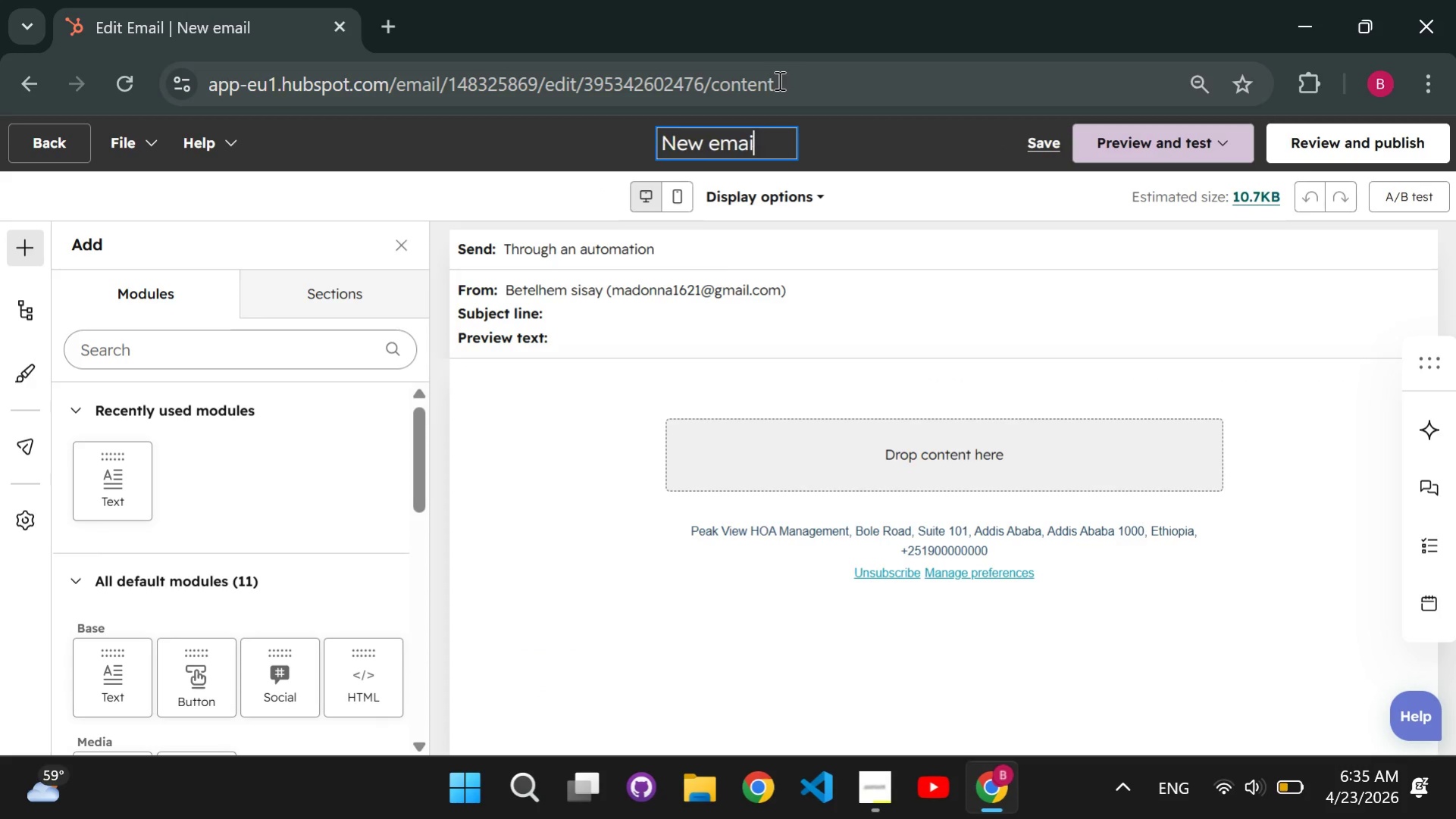 
hold_key(key=Backspace, duration=1.34)
 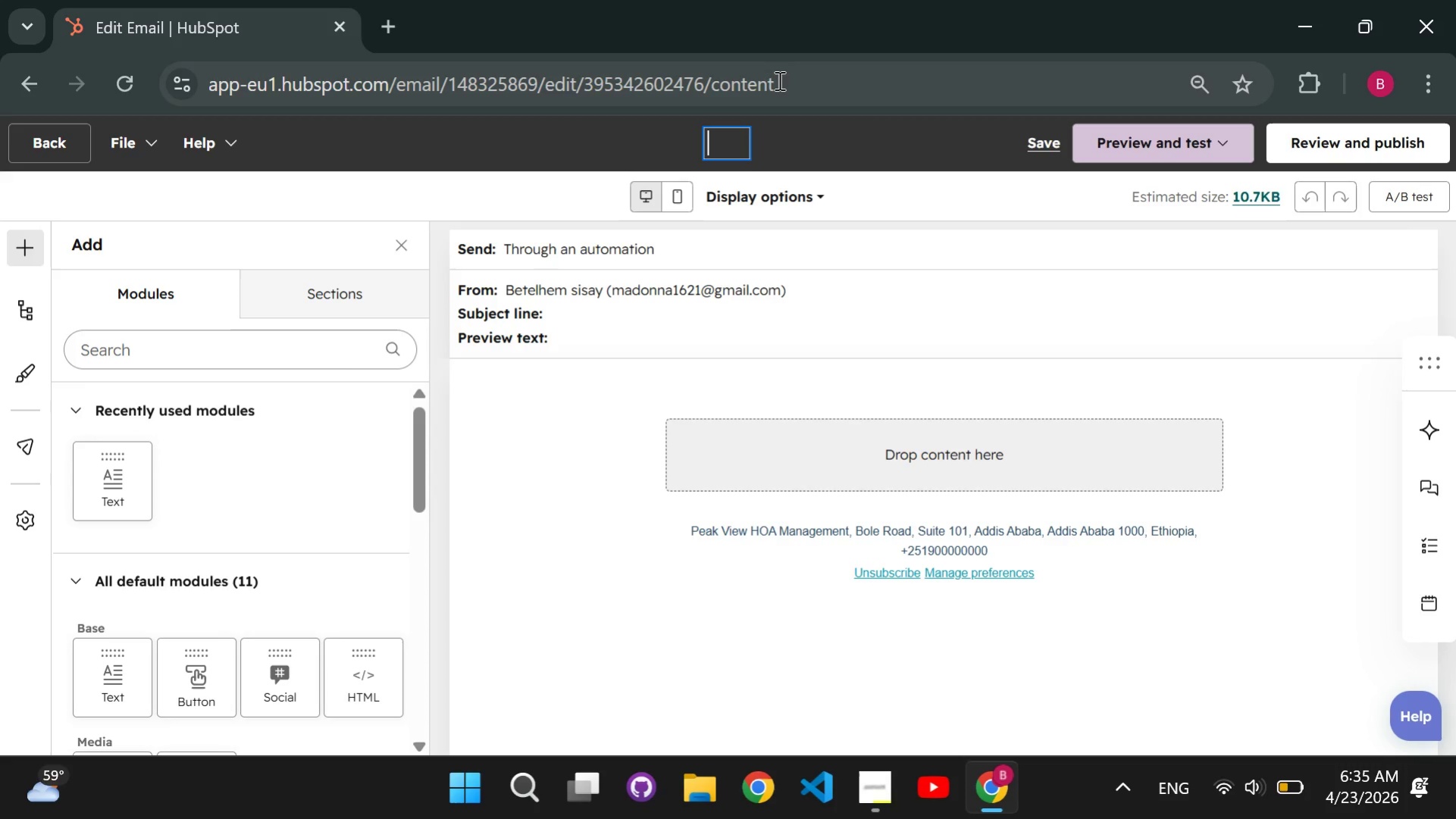 
type(Emil 2)
 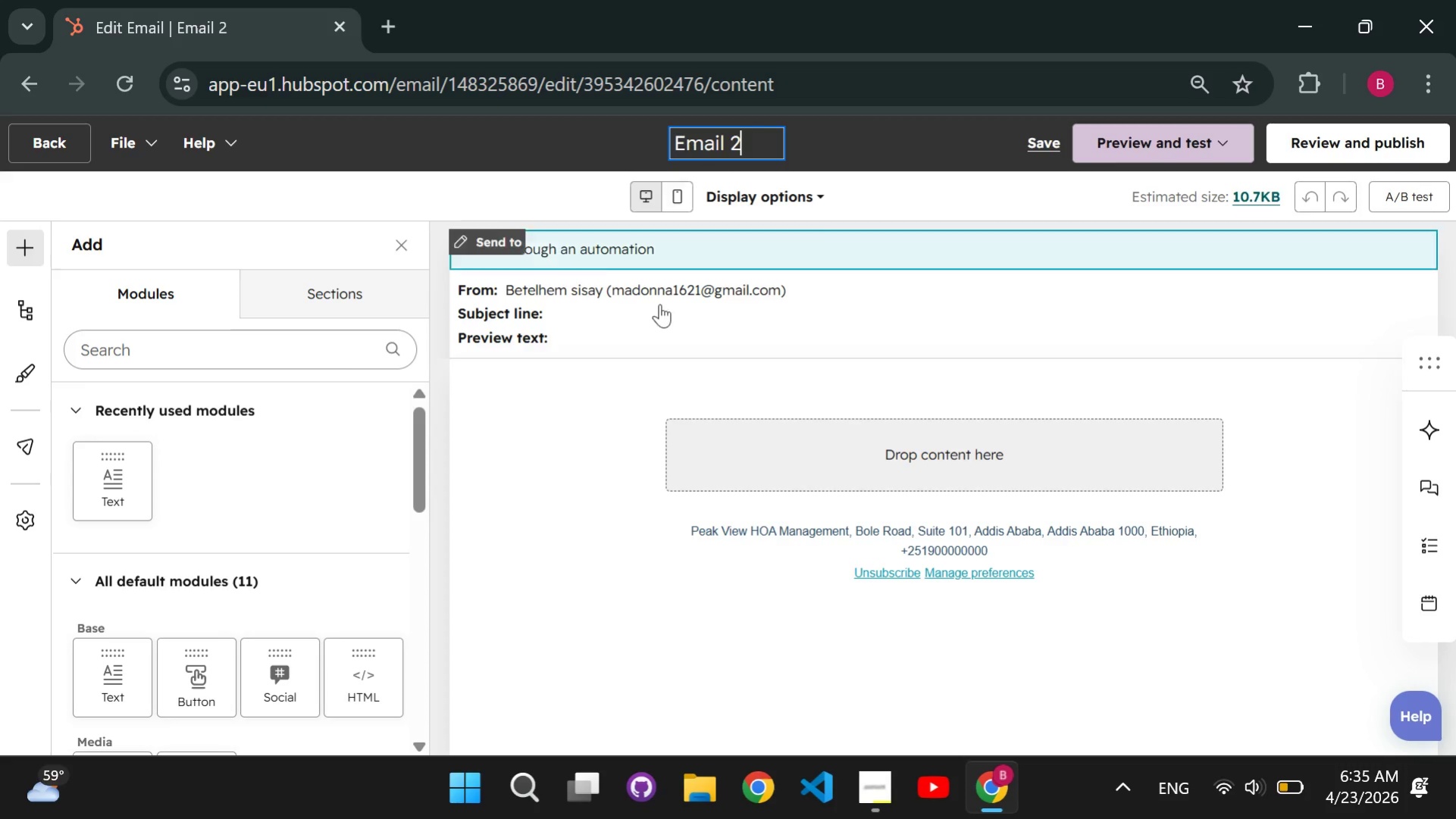 
left_click([648, 344])
 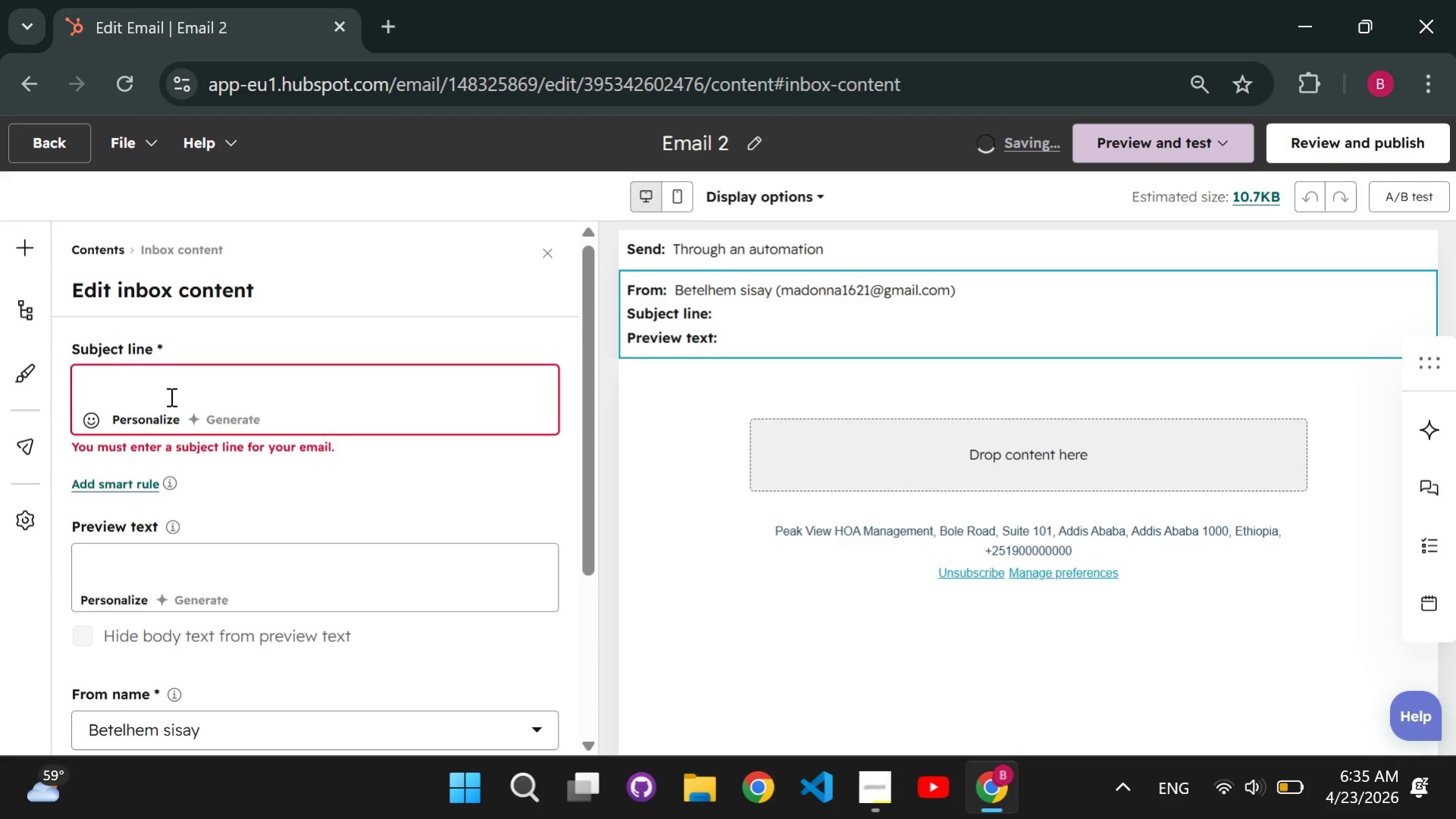 
left_click([170, 396])
 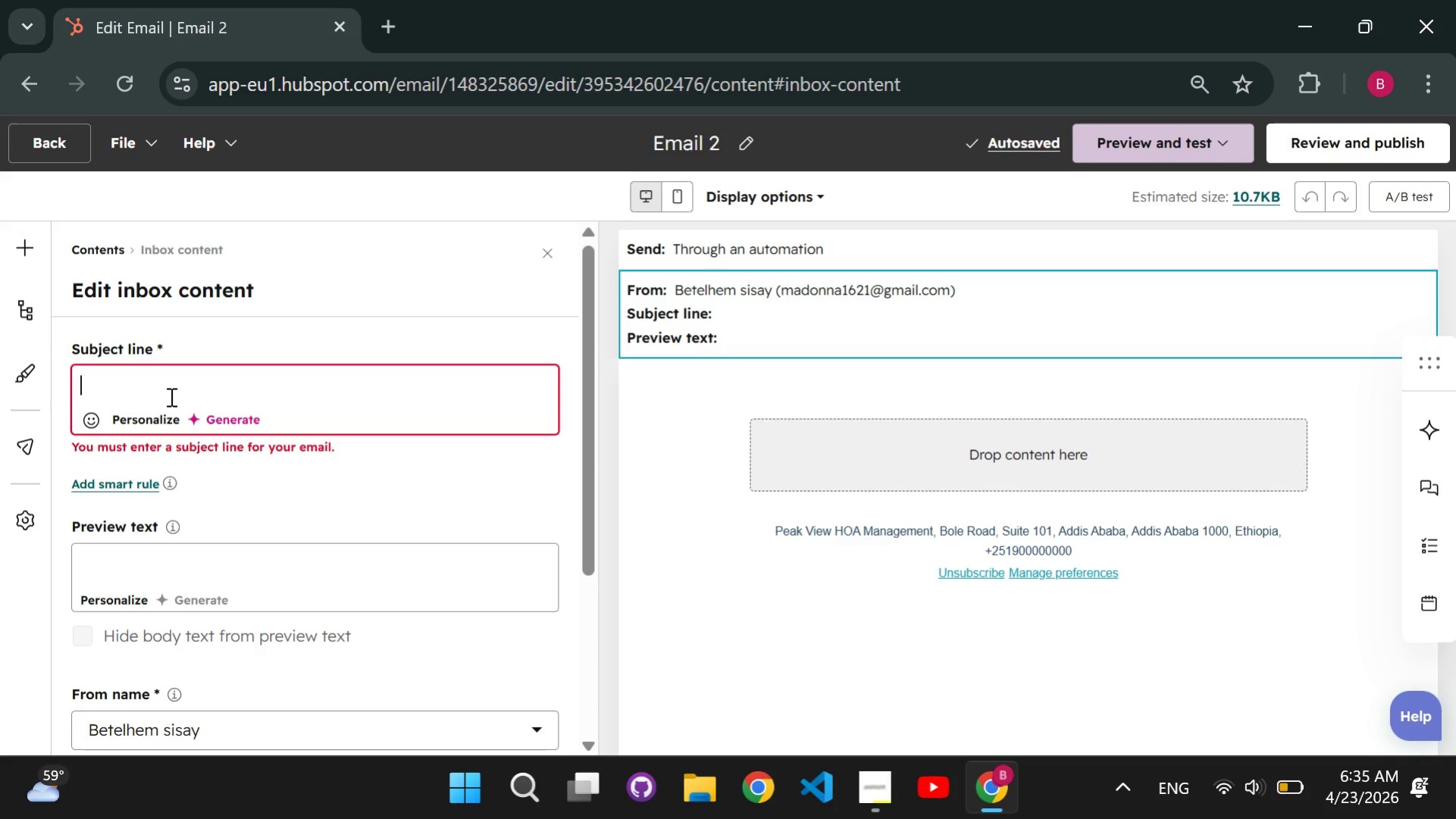 
type(Quick questions about your HOA guide)
 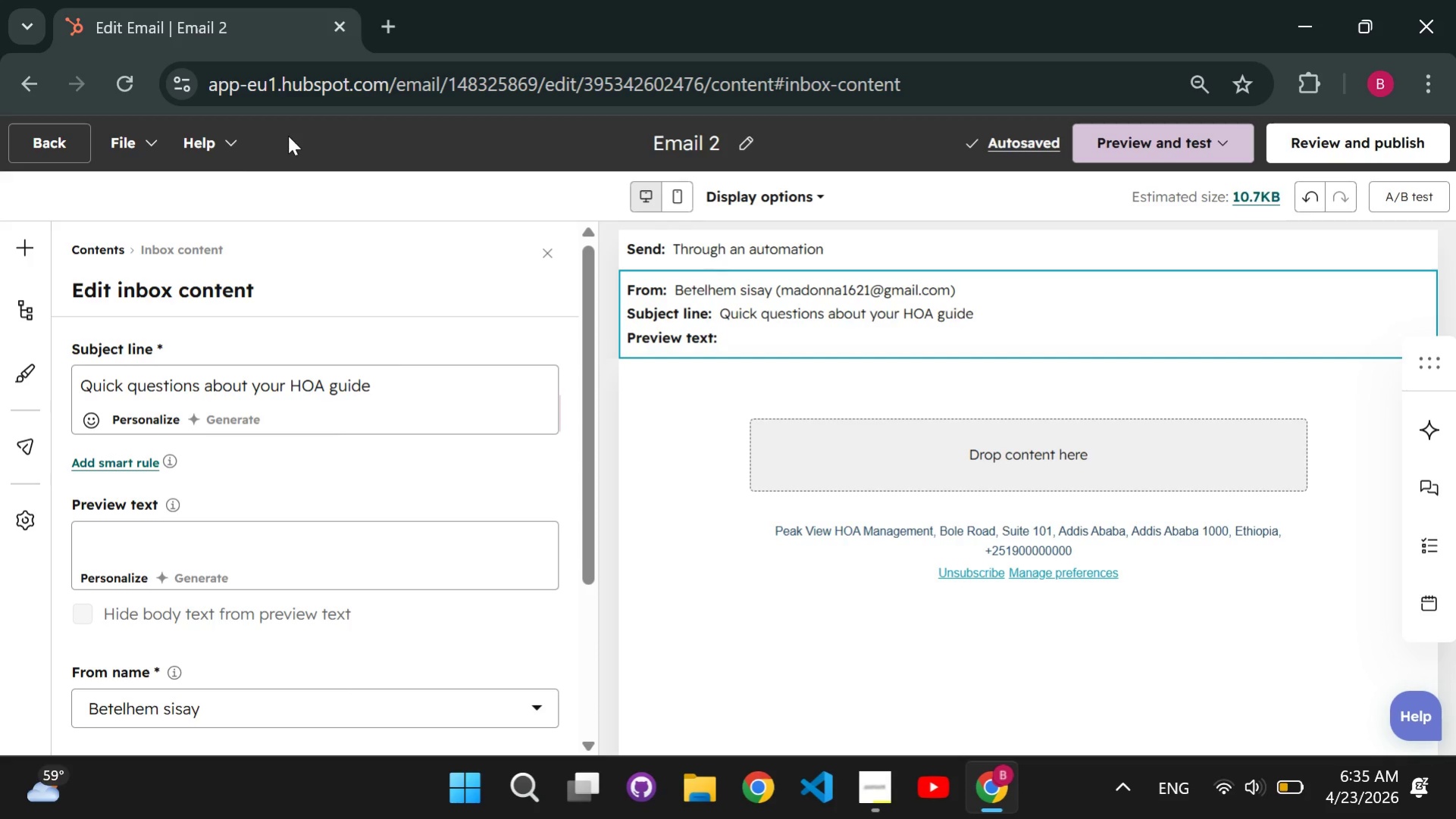 
left_click([23, 249])
 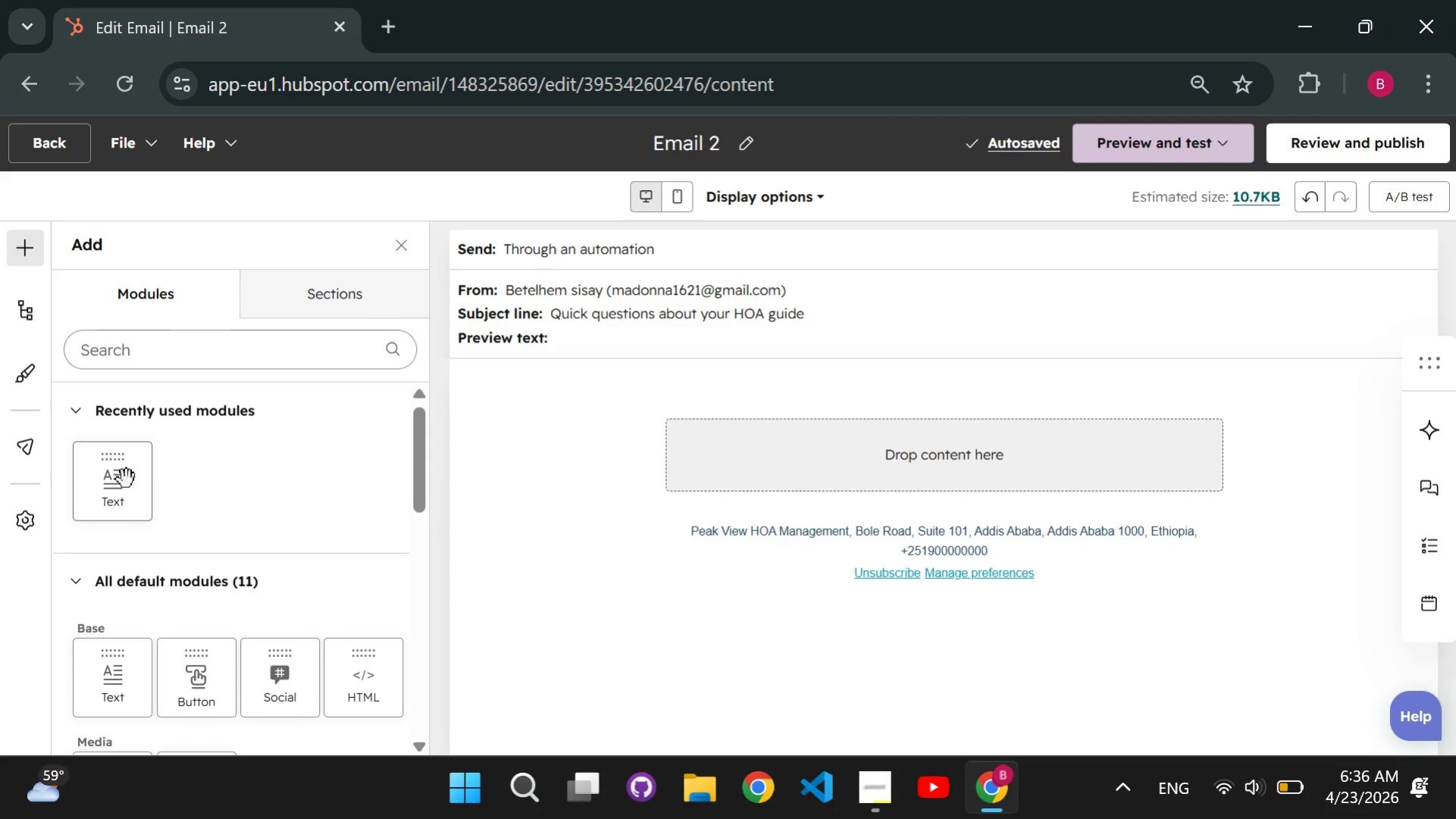 
left_click_drag(start_coordinate=[127, 479], to_coordinate=[802, 443])
 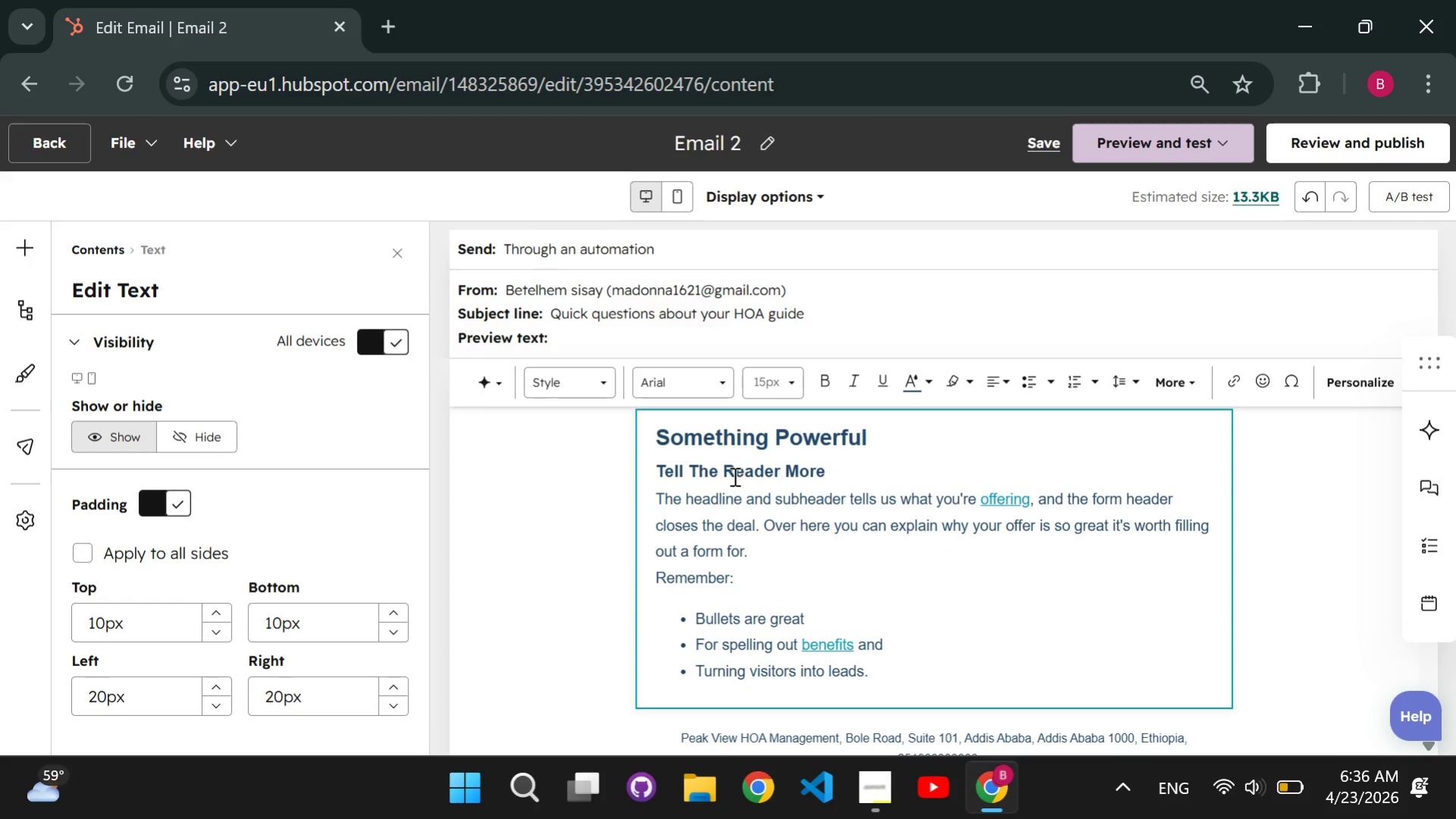 
left_click([730, 488])
 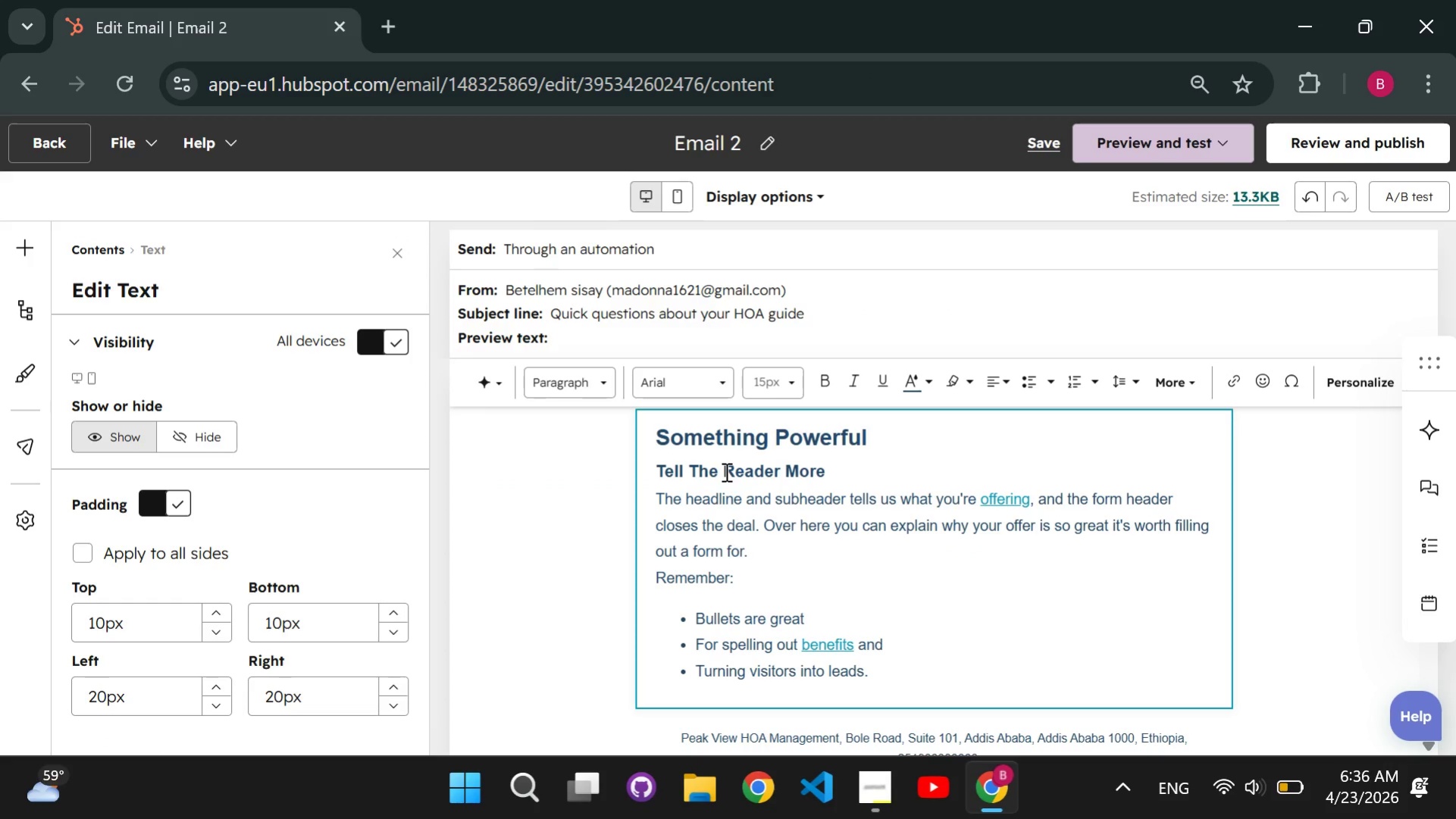 
key(Control+ControlLeft)
 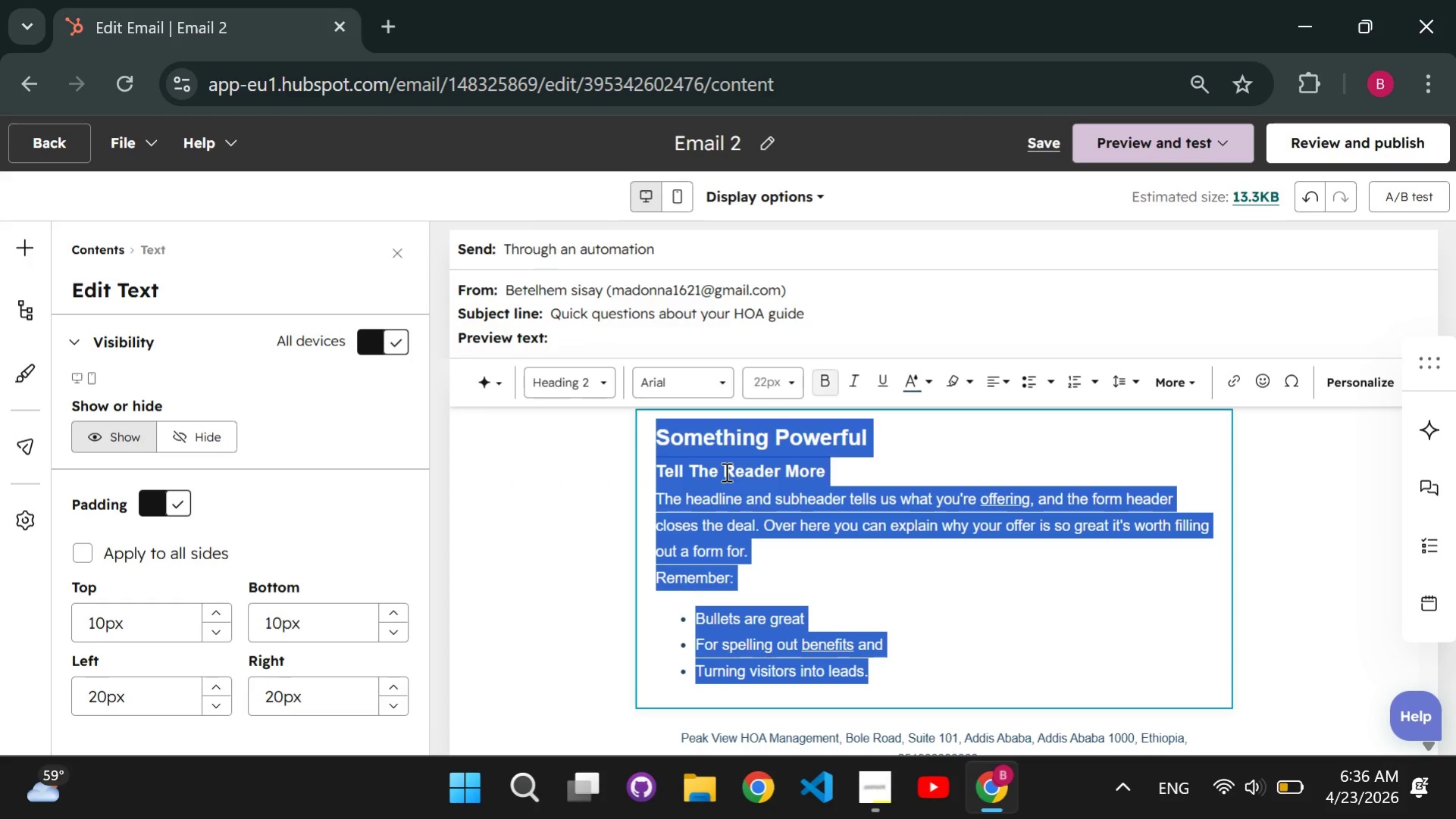 
key(Control+A)
 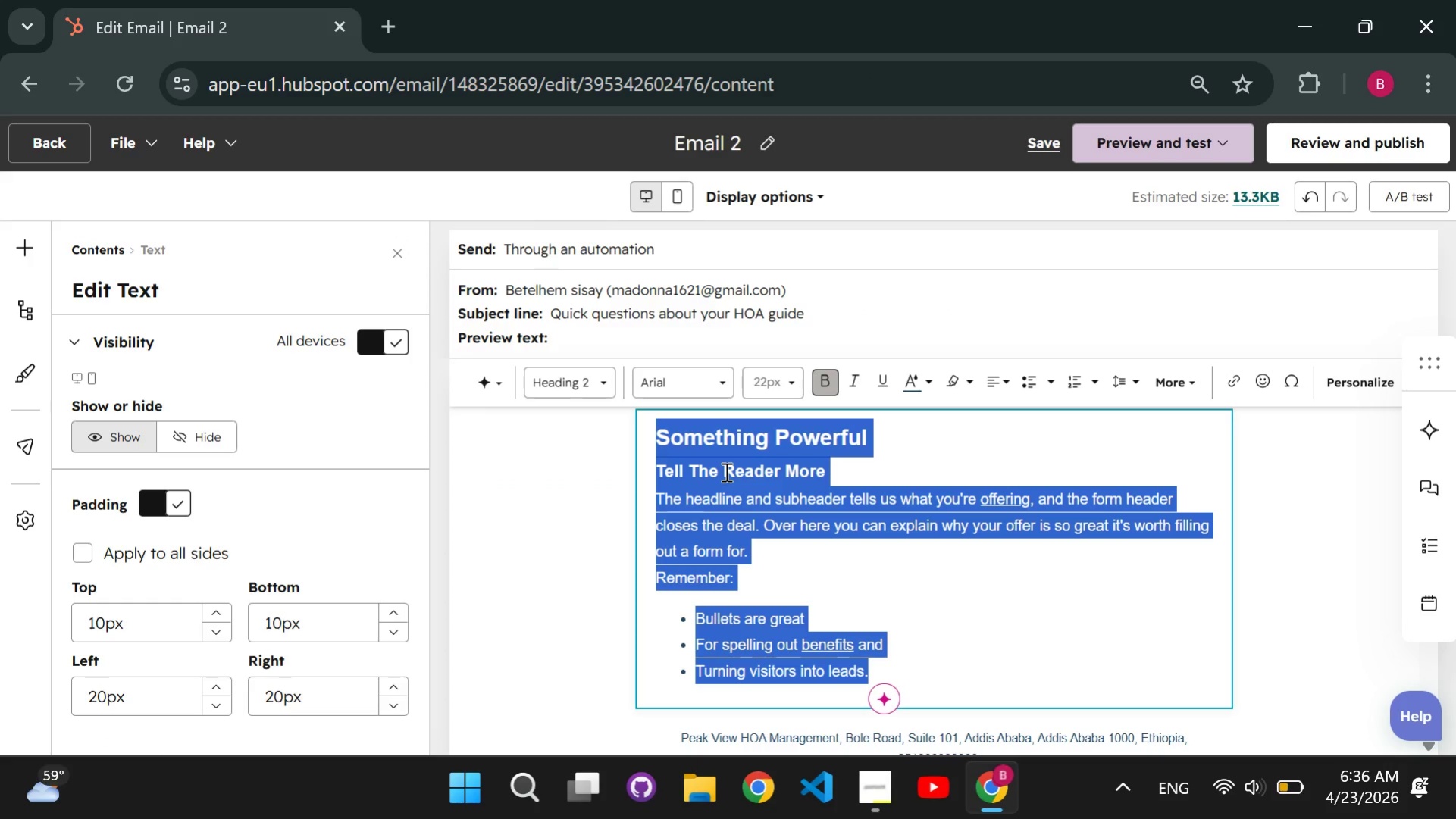 
key(Backspace)
 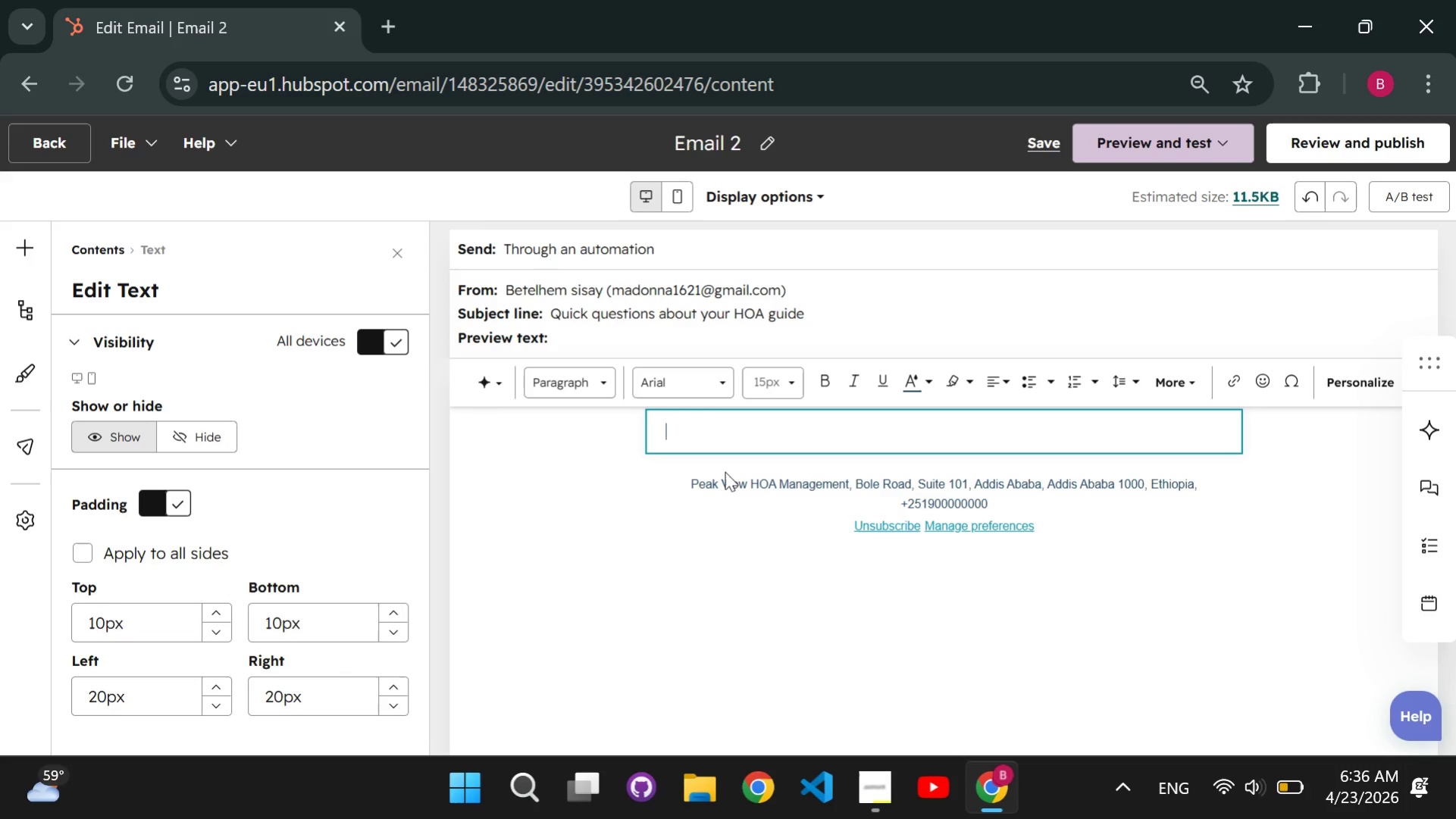 
key(CapsLock)
 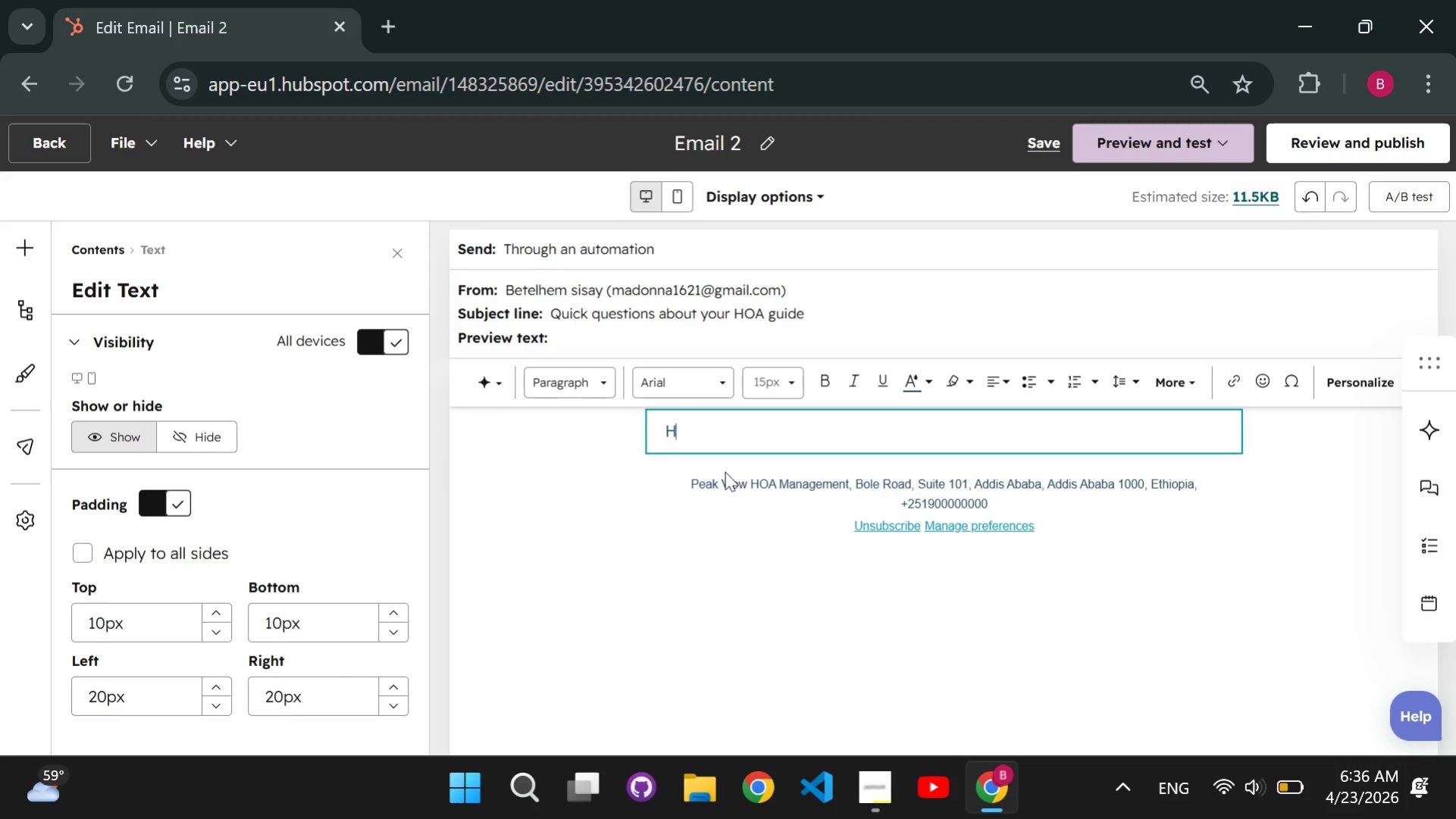 
key(H)
 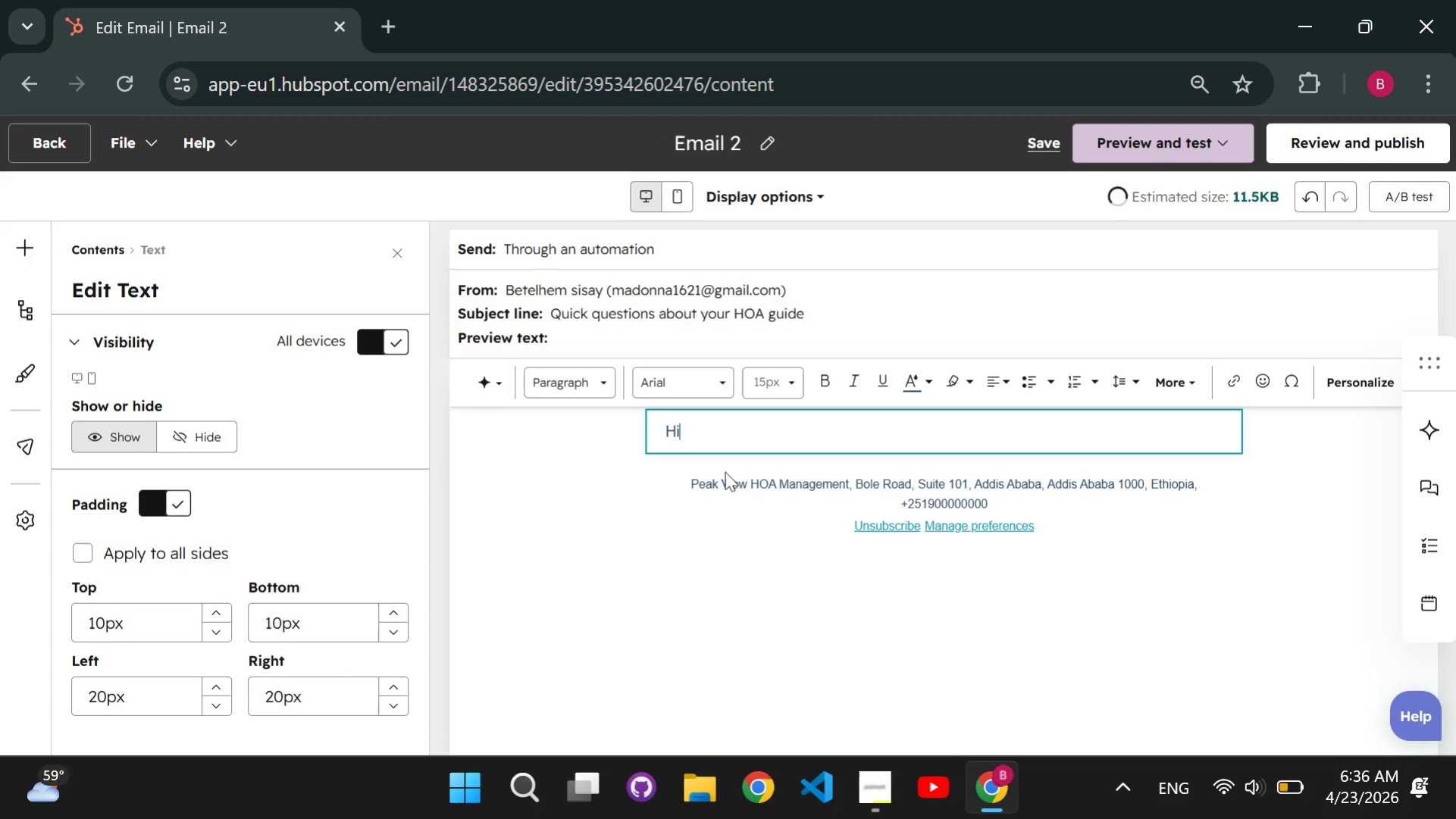 
key(CapsLock)
 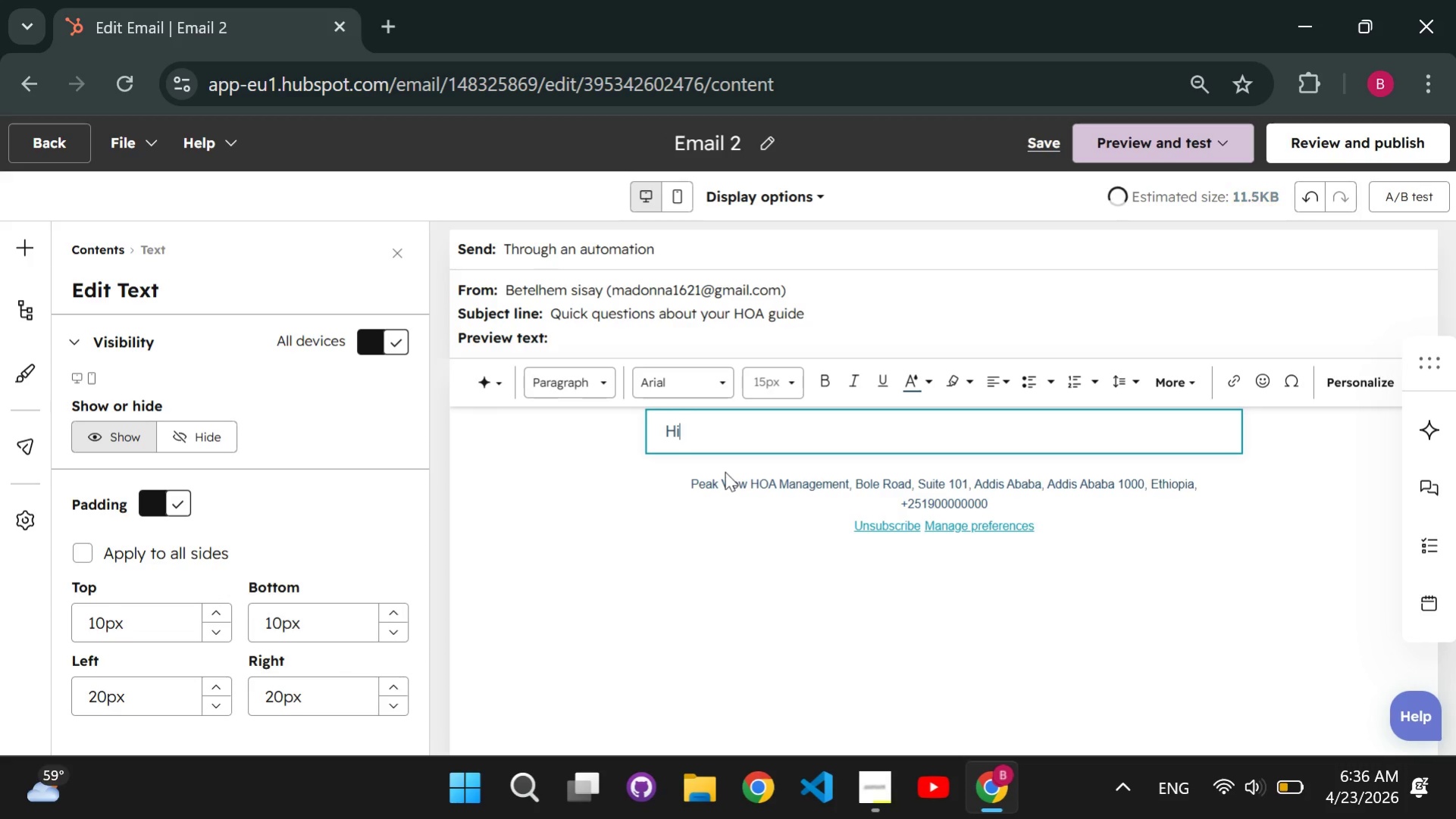 
key(I)
 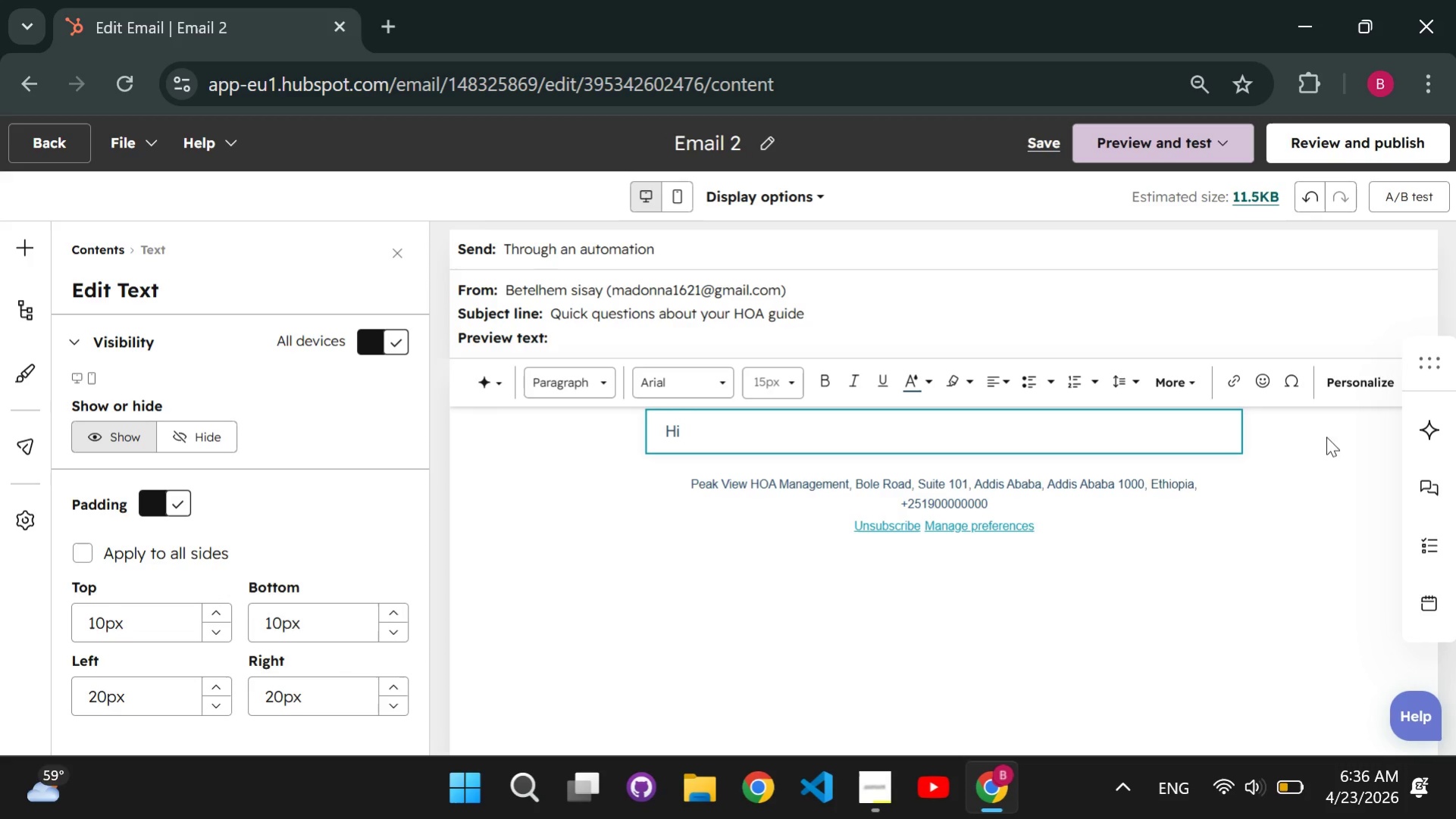 
key(Space)
 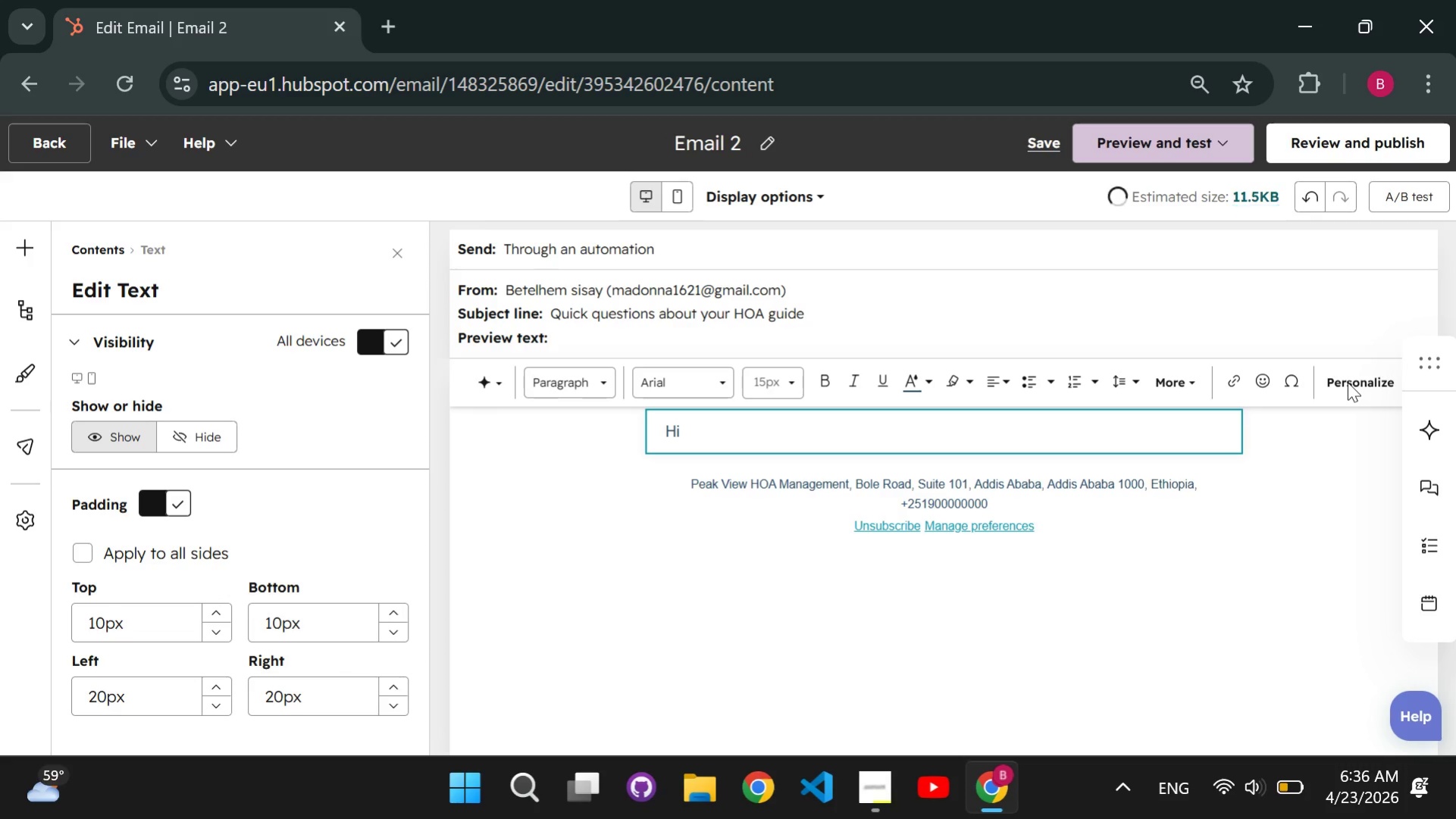 
left_click([1347, 382])
 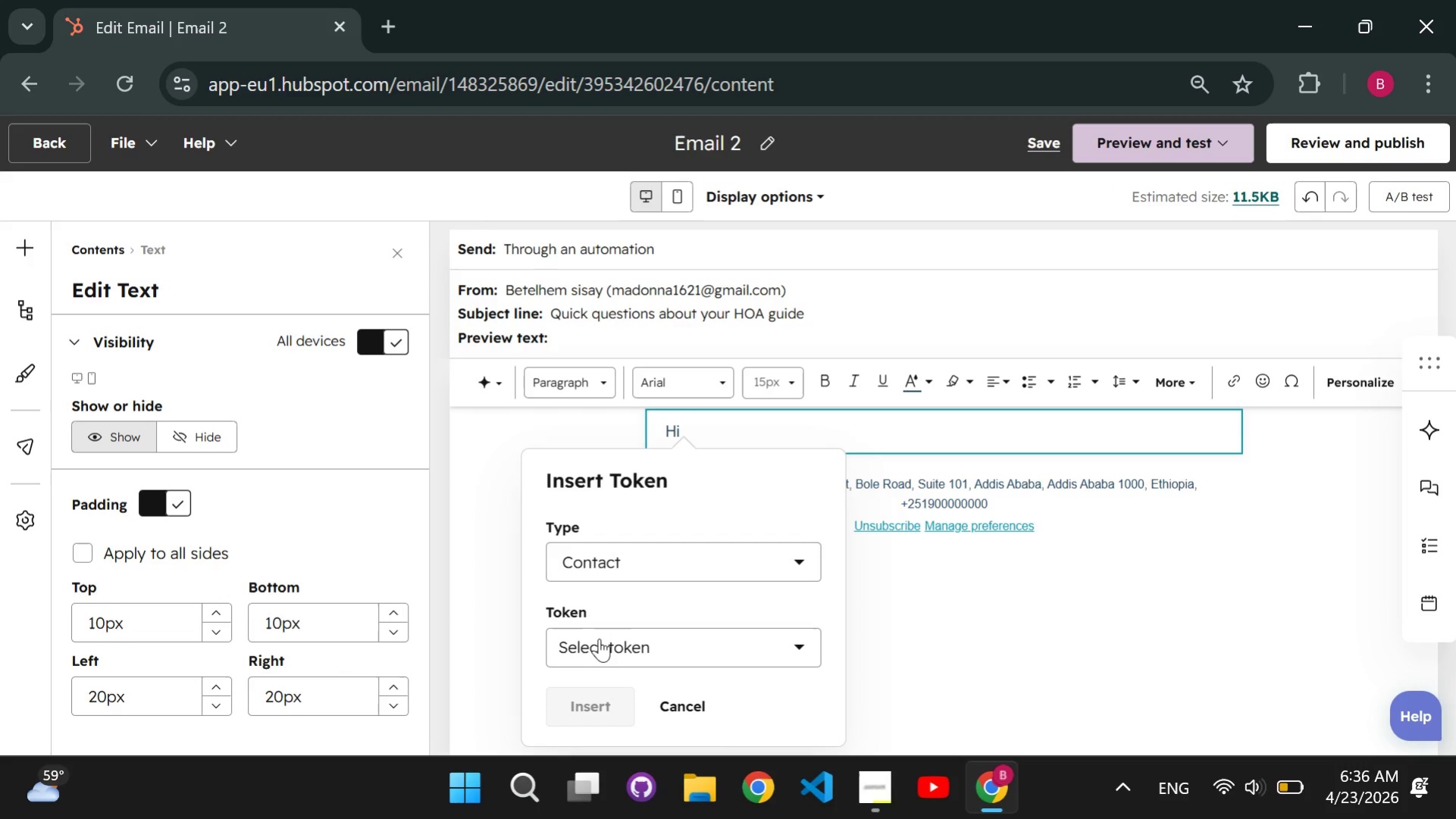 
left_click([599, 638])
 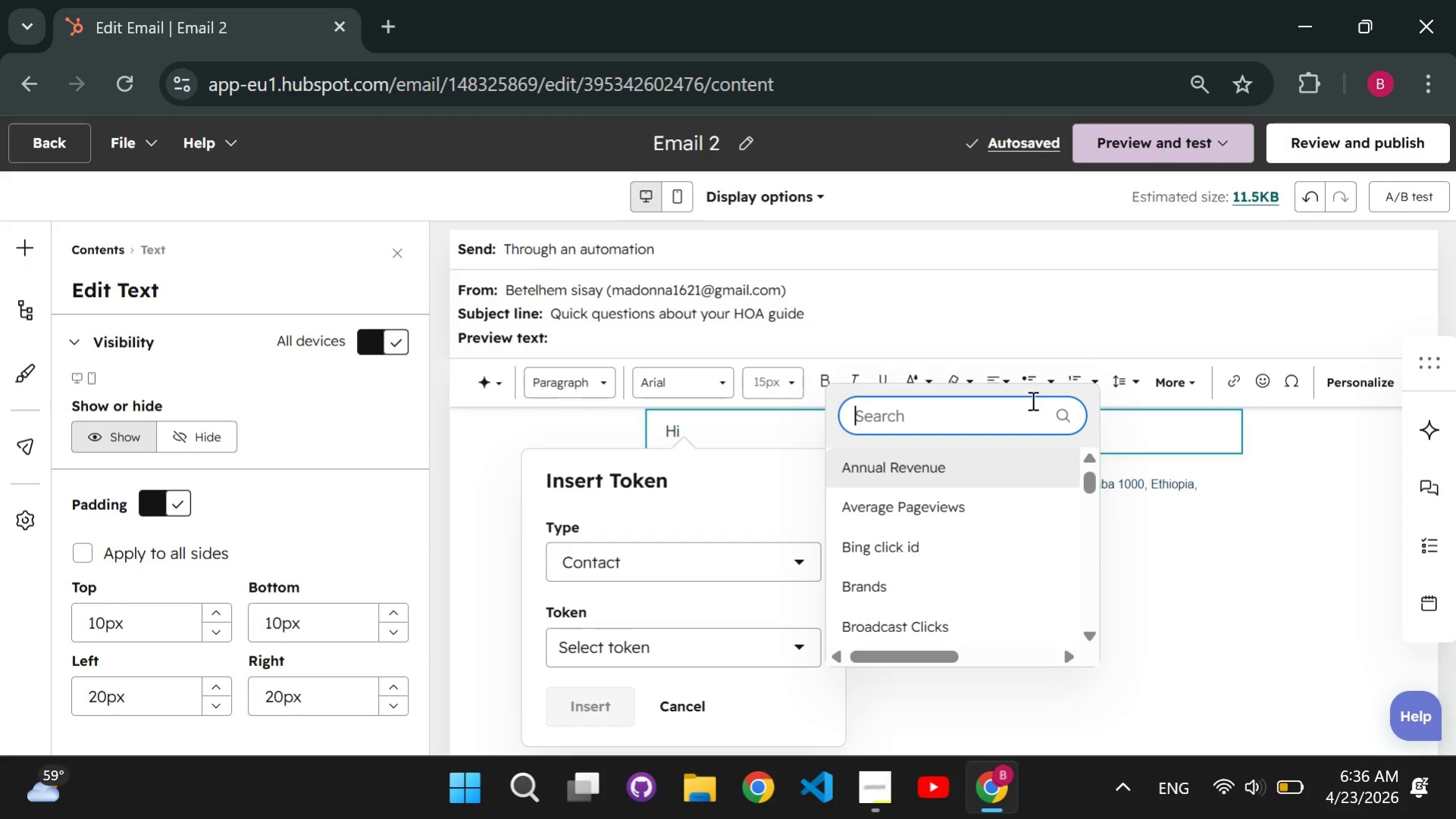 
type(first name)
 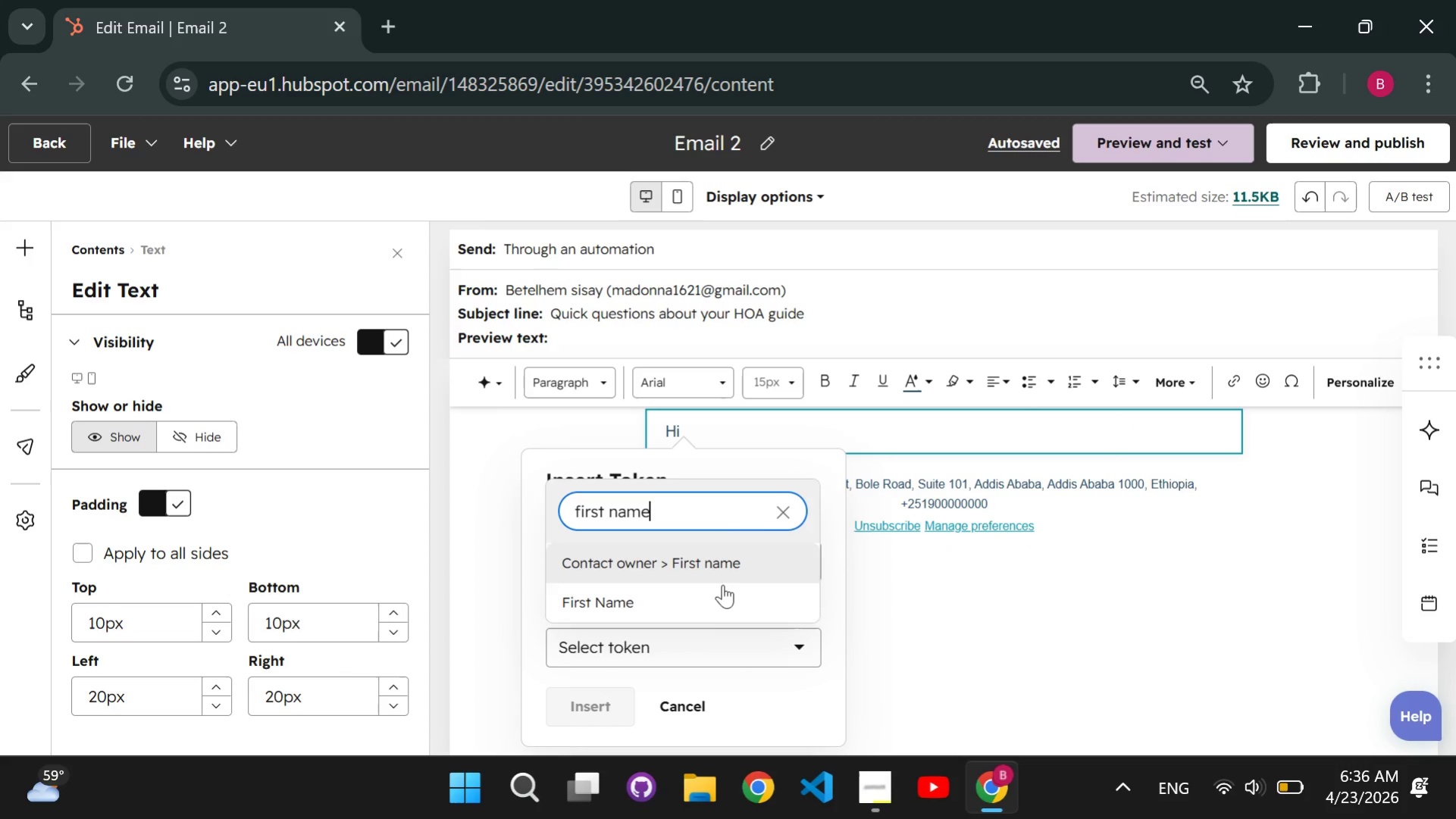 
left_click([713, 605])
 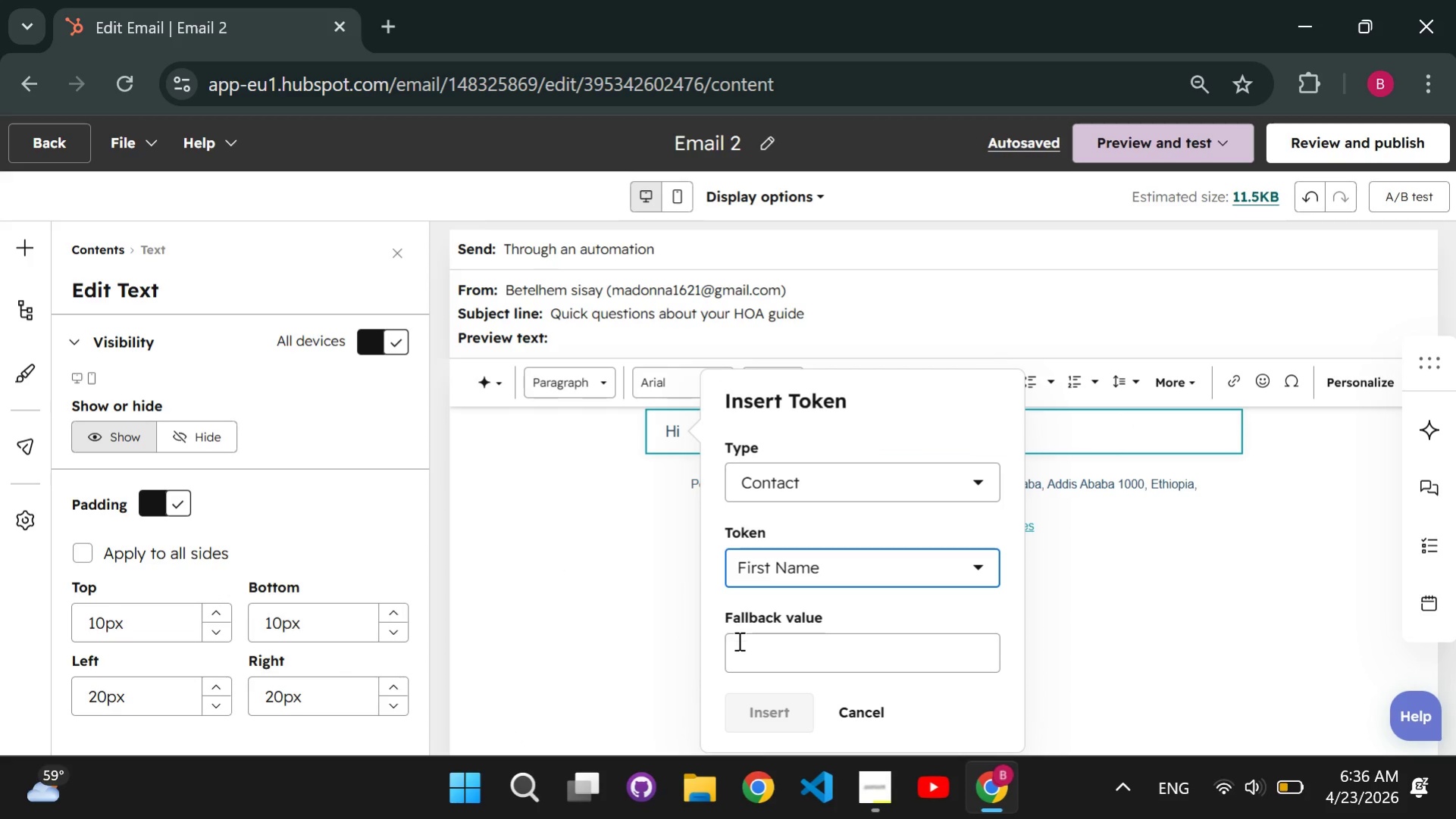 
left_click([737, 640])
 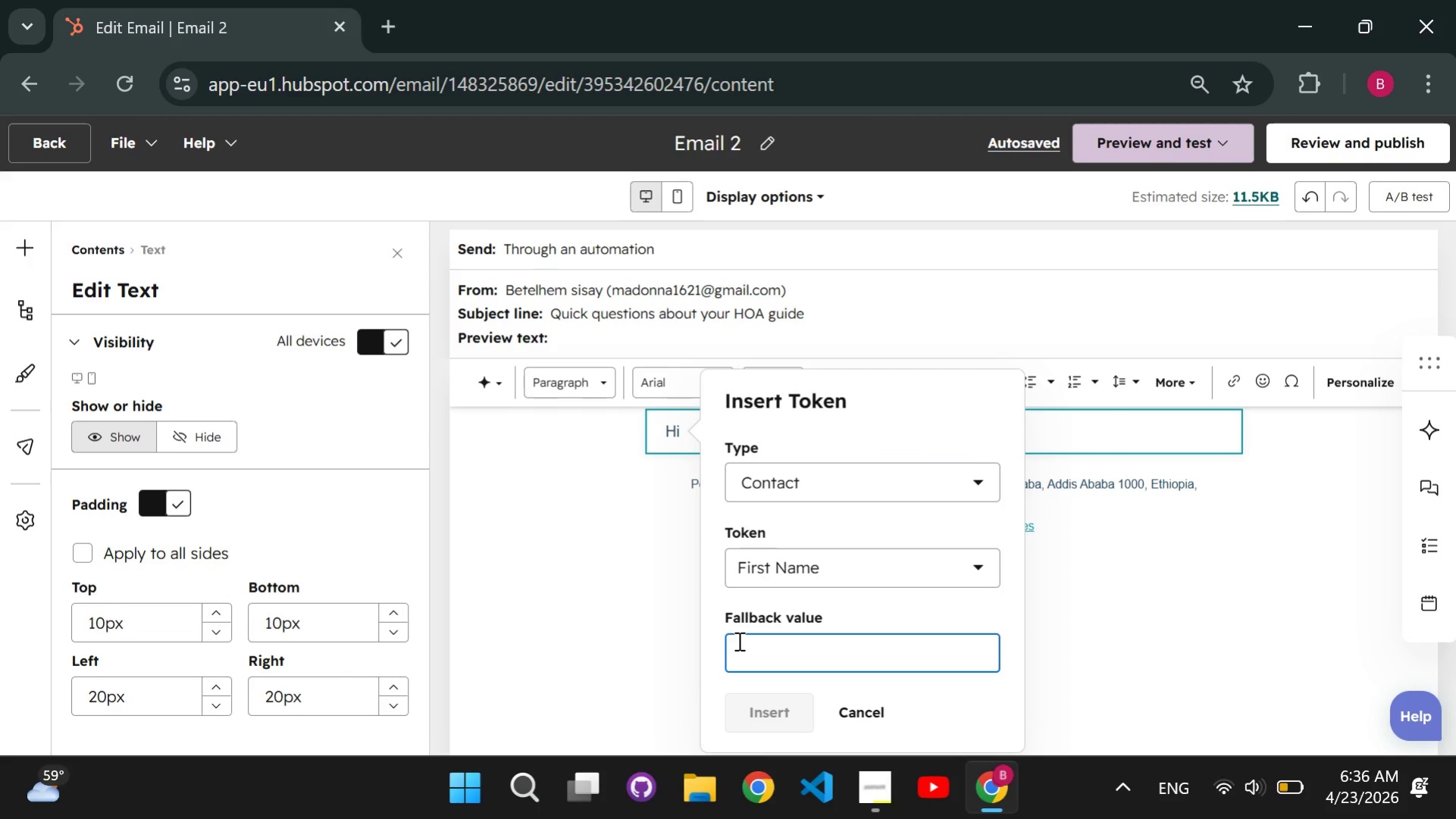 
type(Customer)
 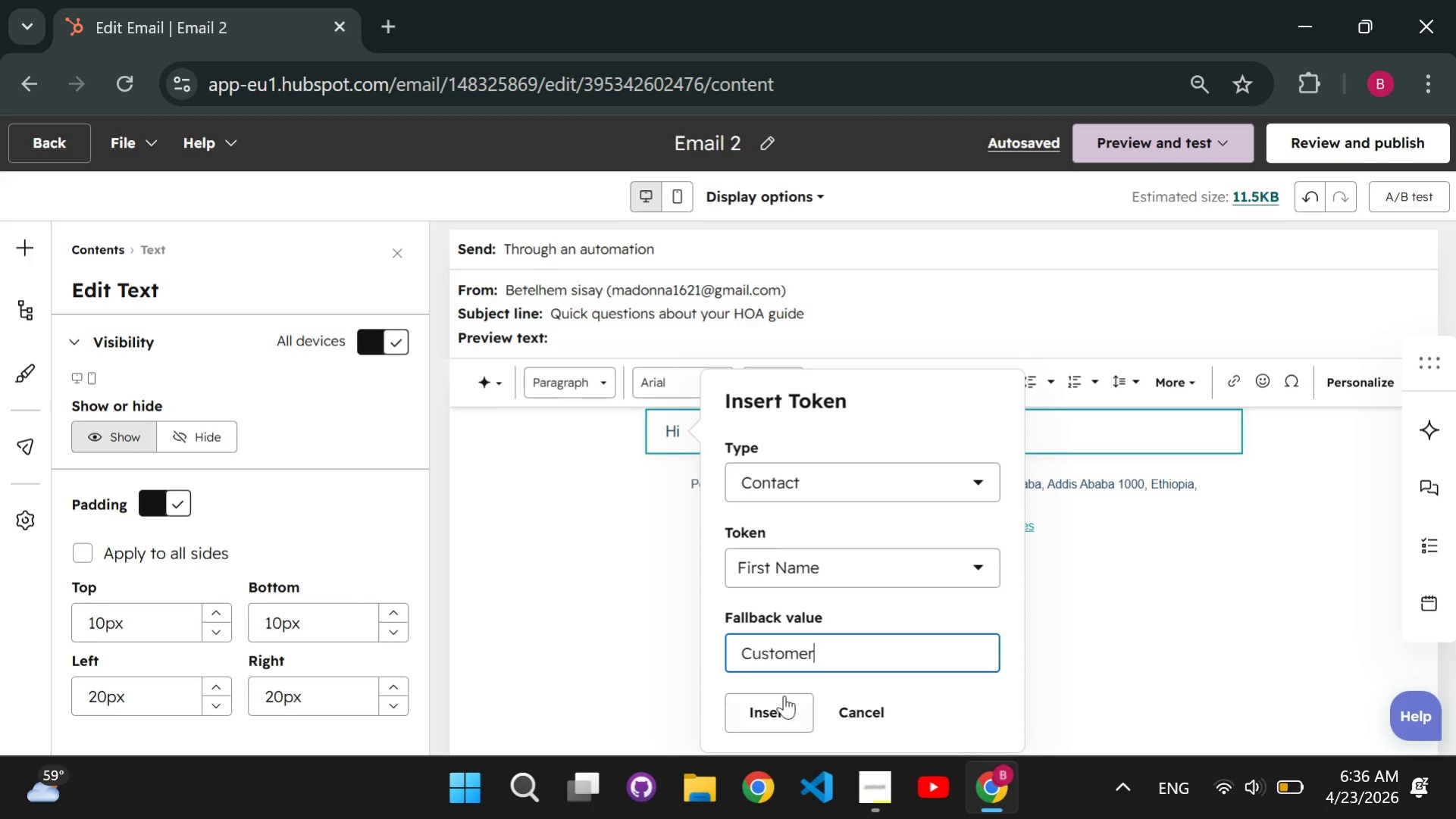 
left_click([778, 710])
 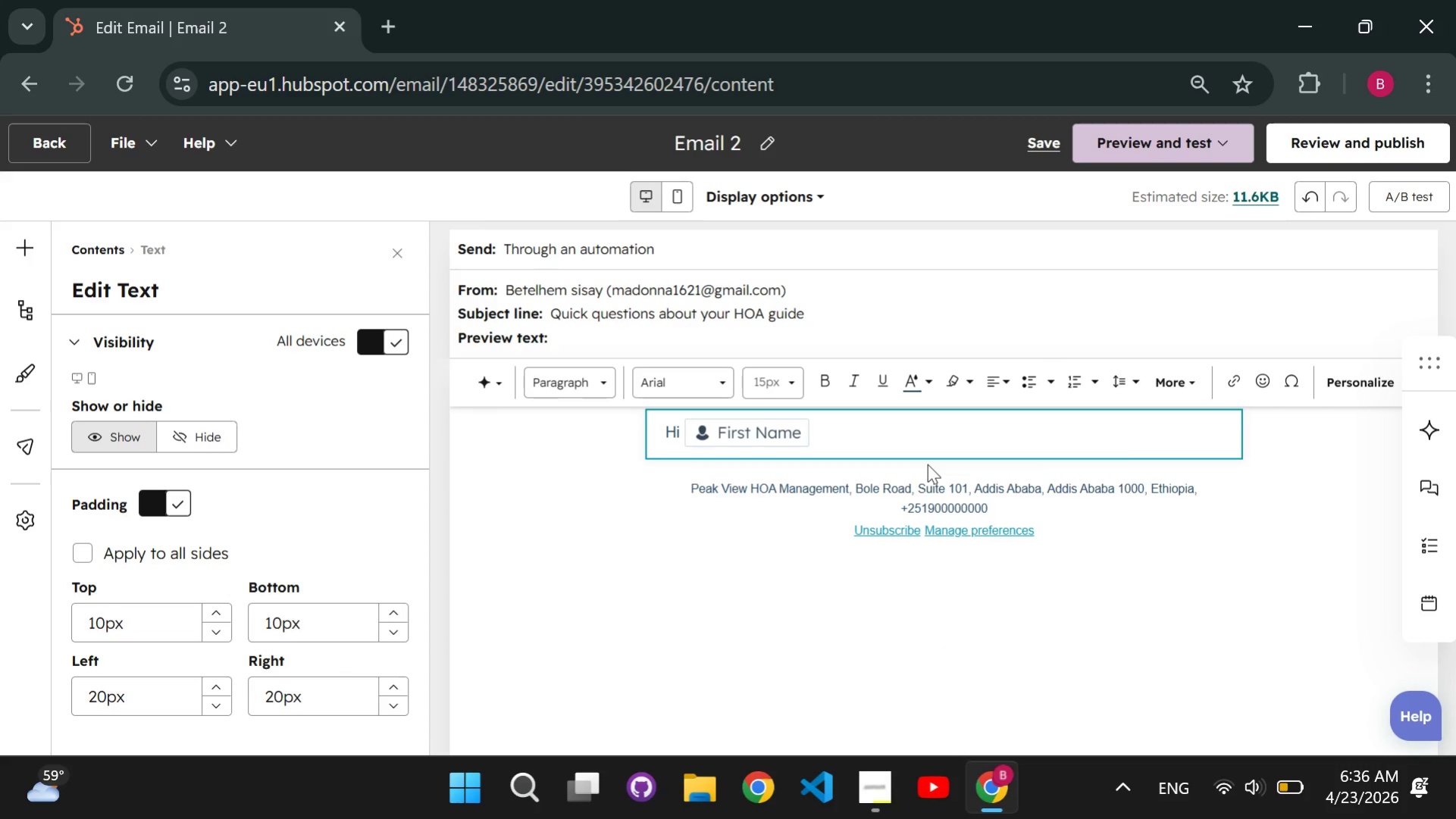 
key(Comma)
 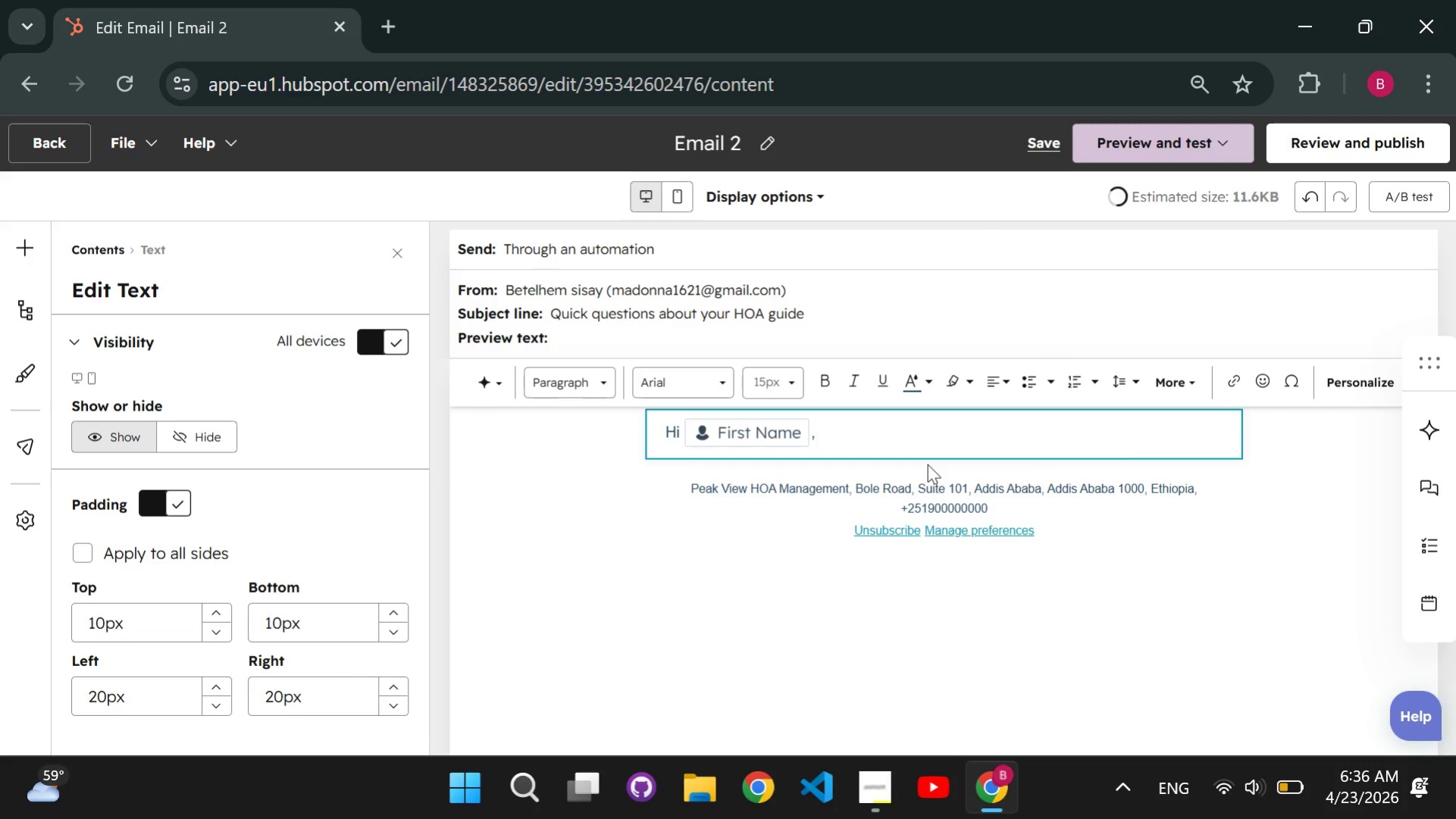 
key(Enter)
 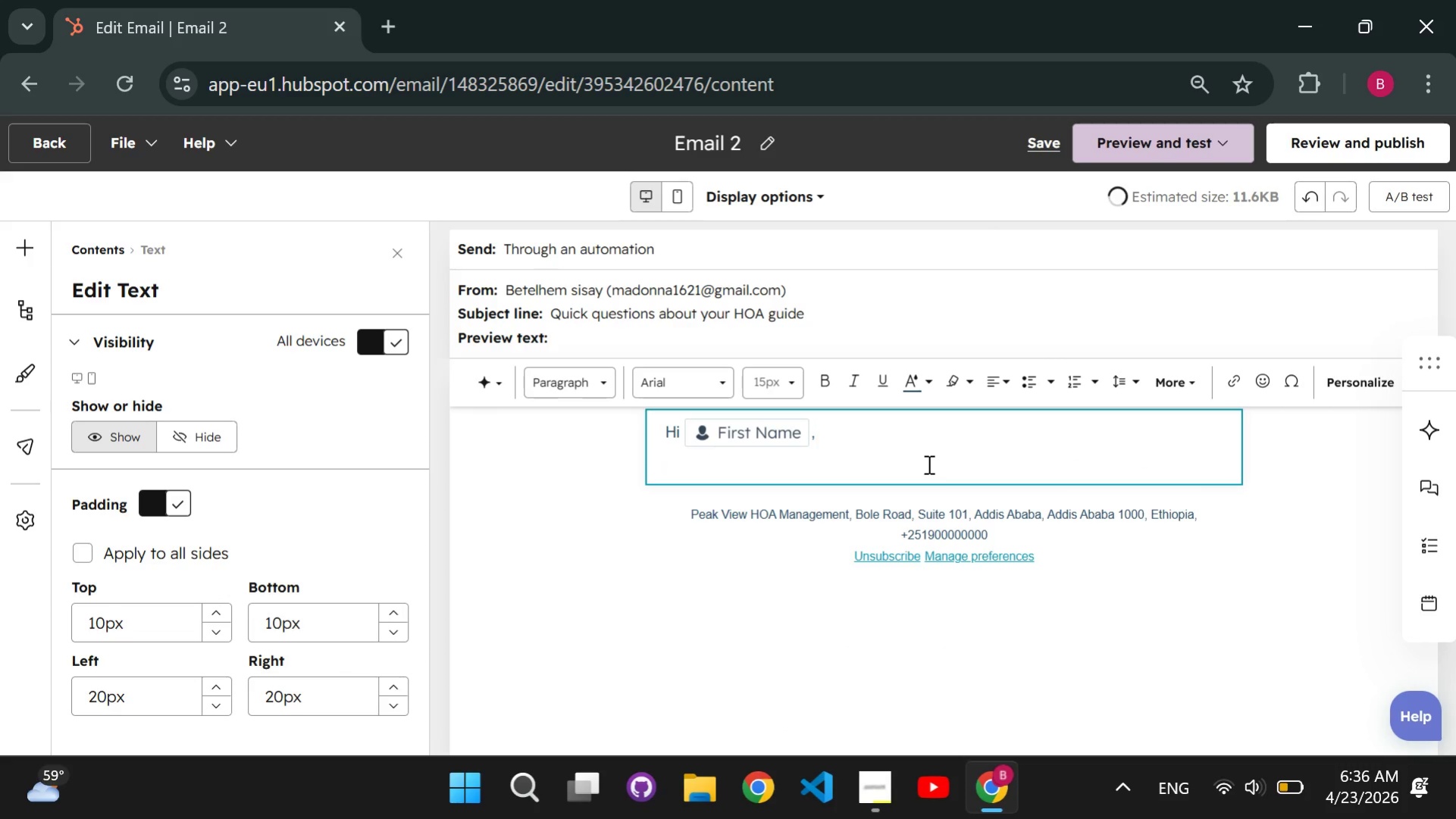 
type(I hope you had time to review the Board Transition Planning Guide.)
 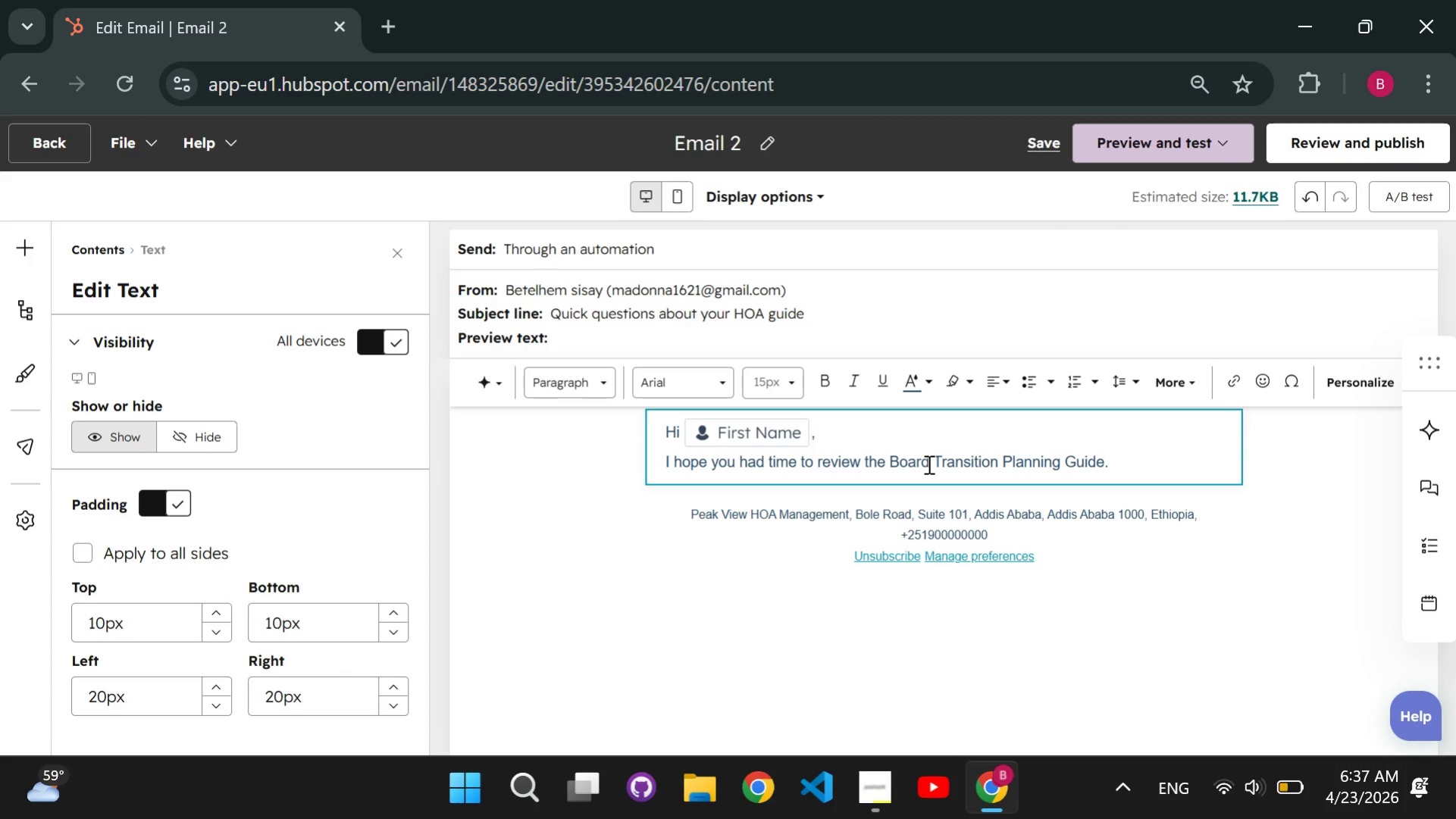 
key(Enter)
 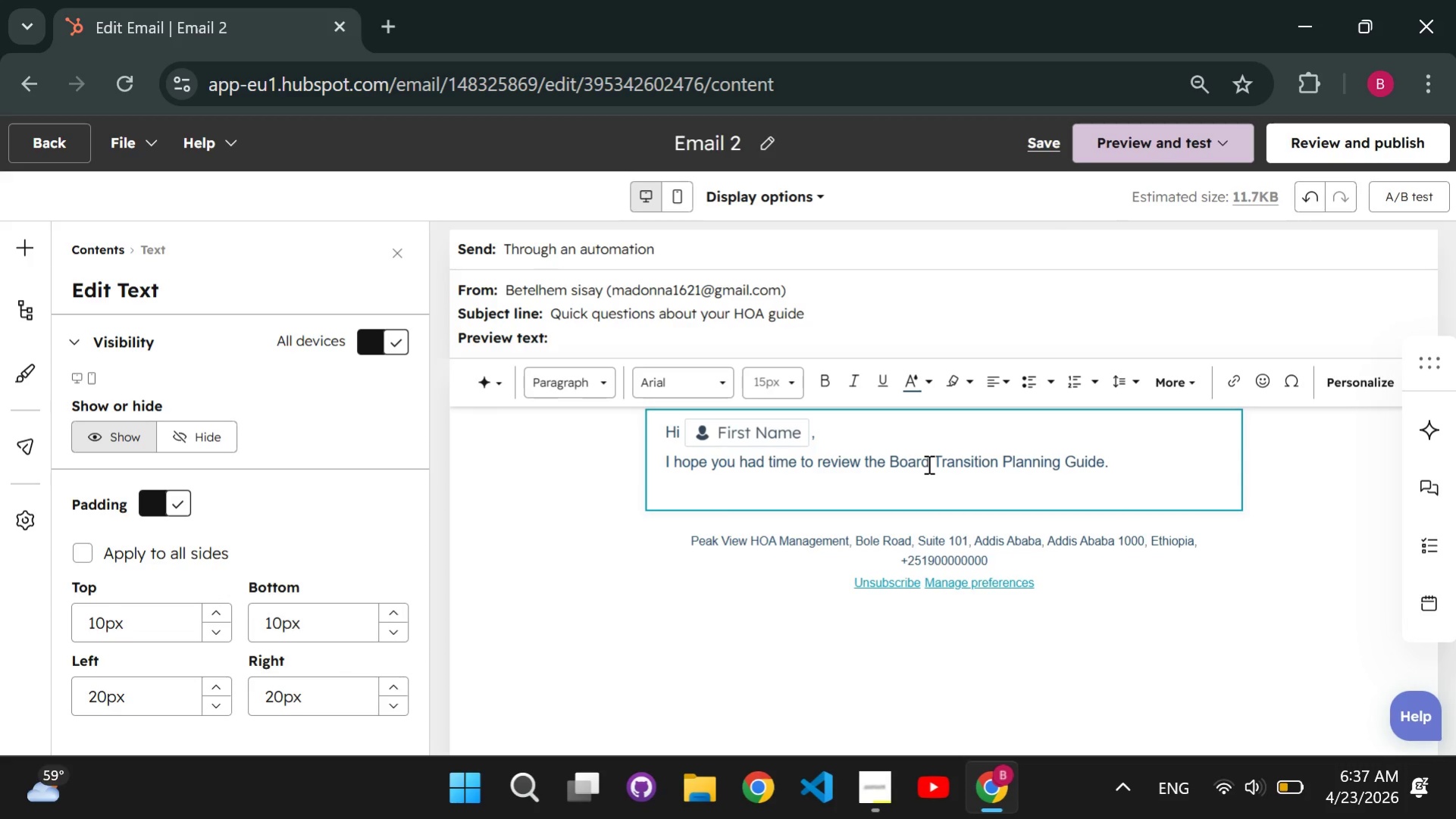 
type(Many HOA board find the finacial Auditing)
 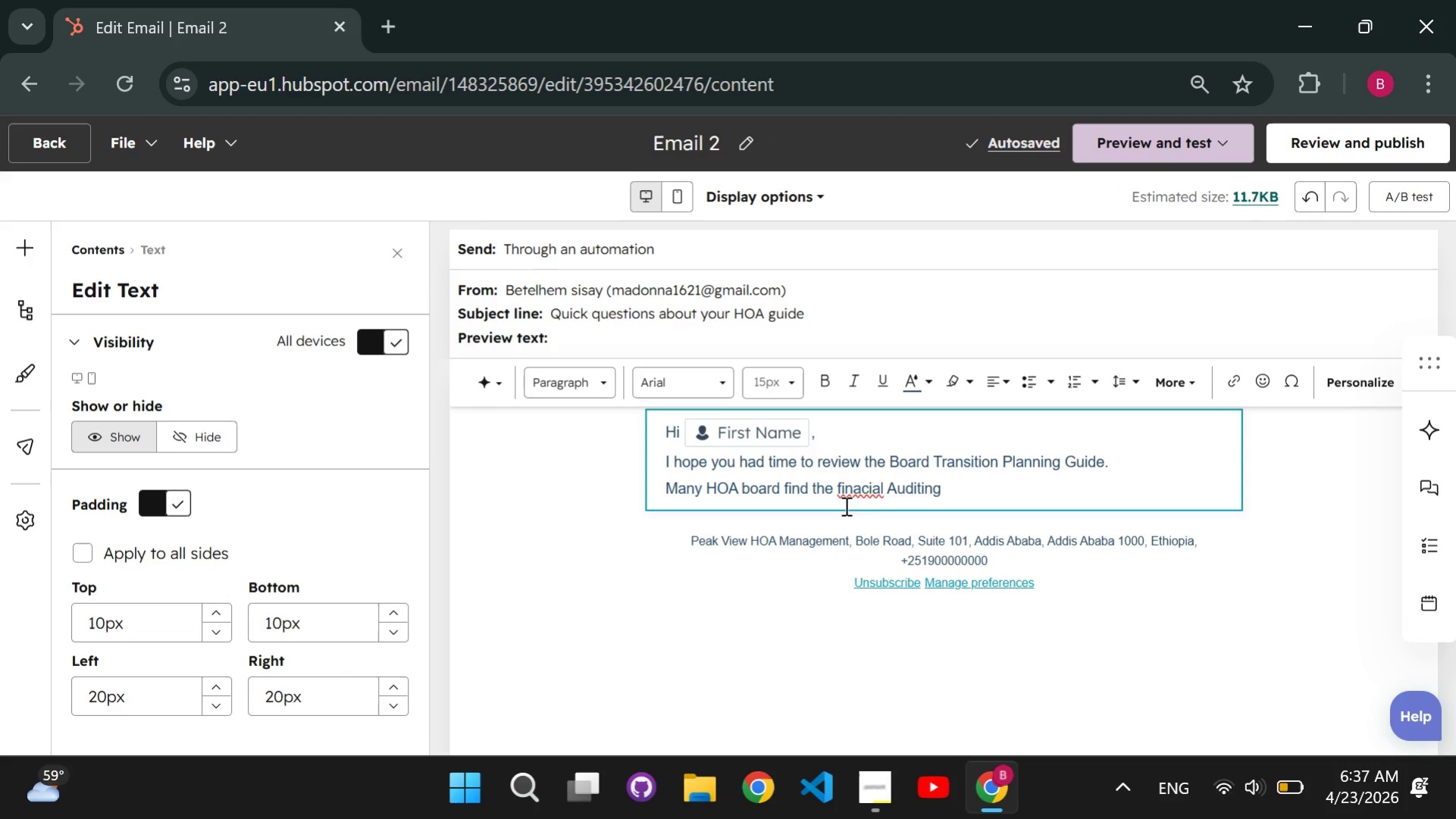 
wait(5.2)
 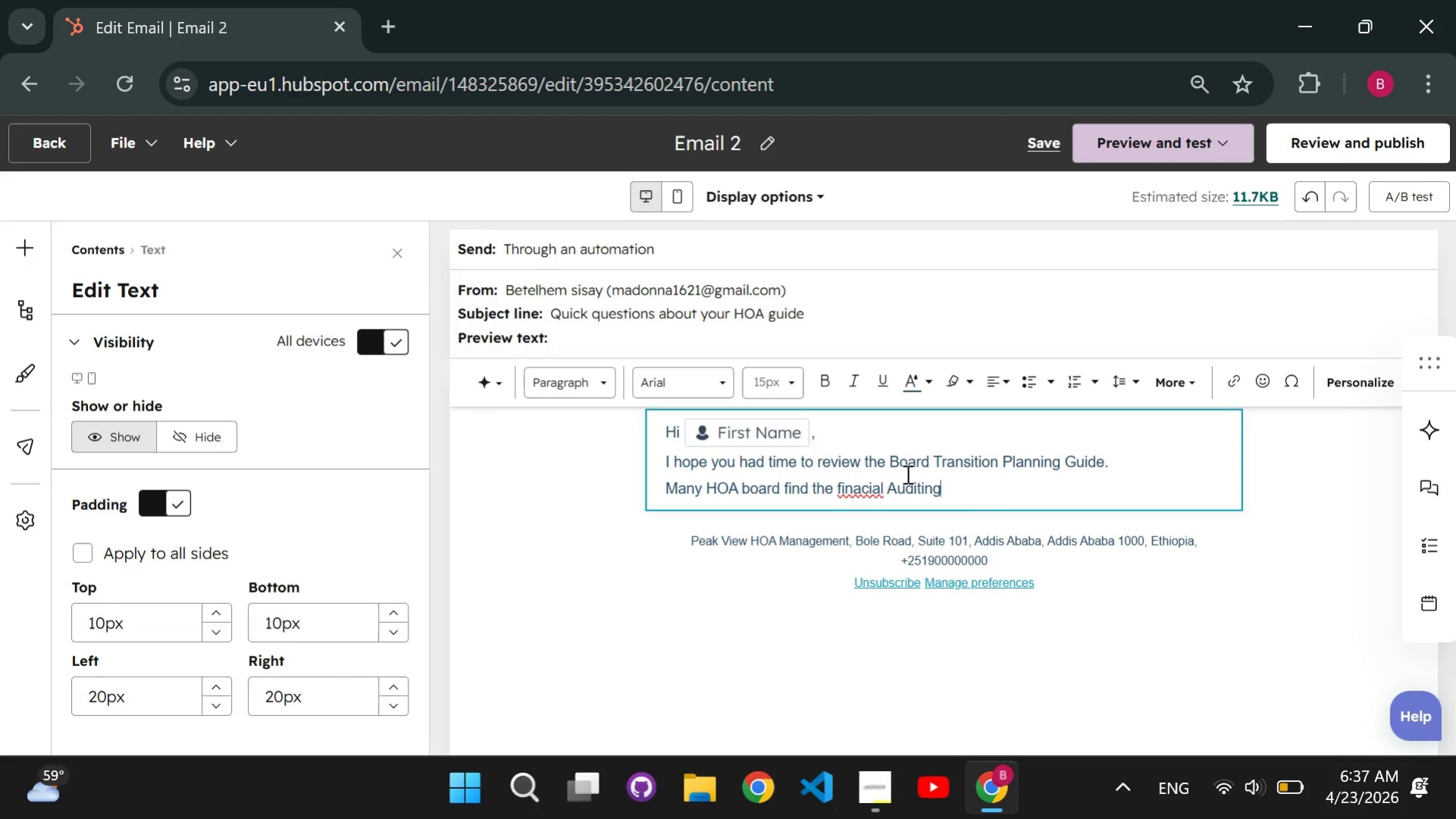 
left_click([859, 492])
 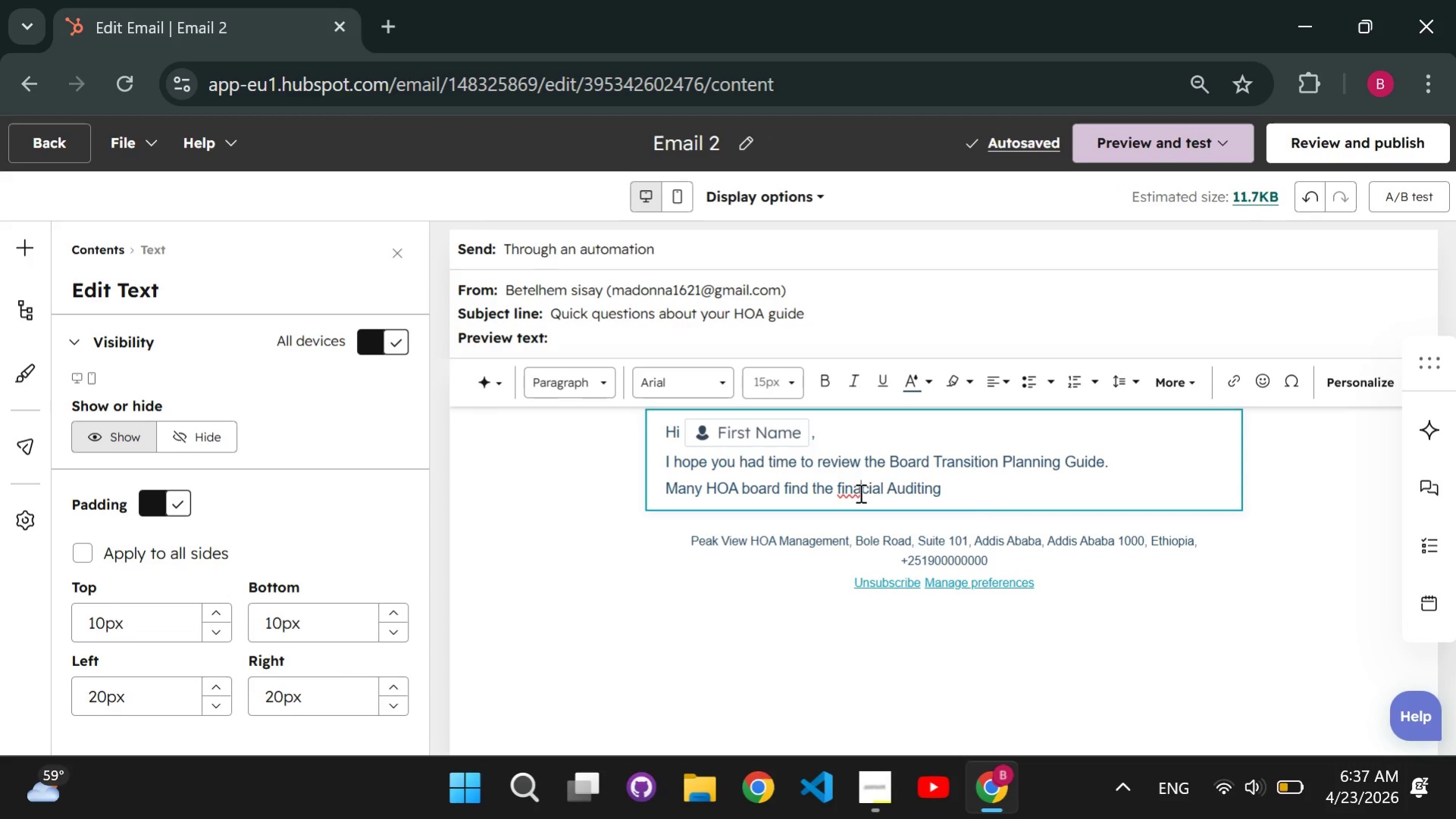 
key(N)
 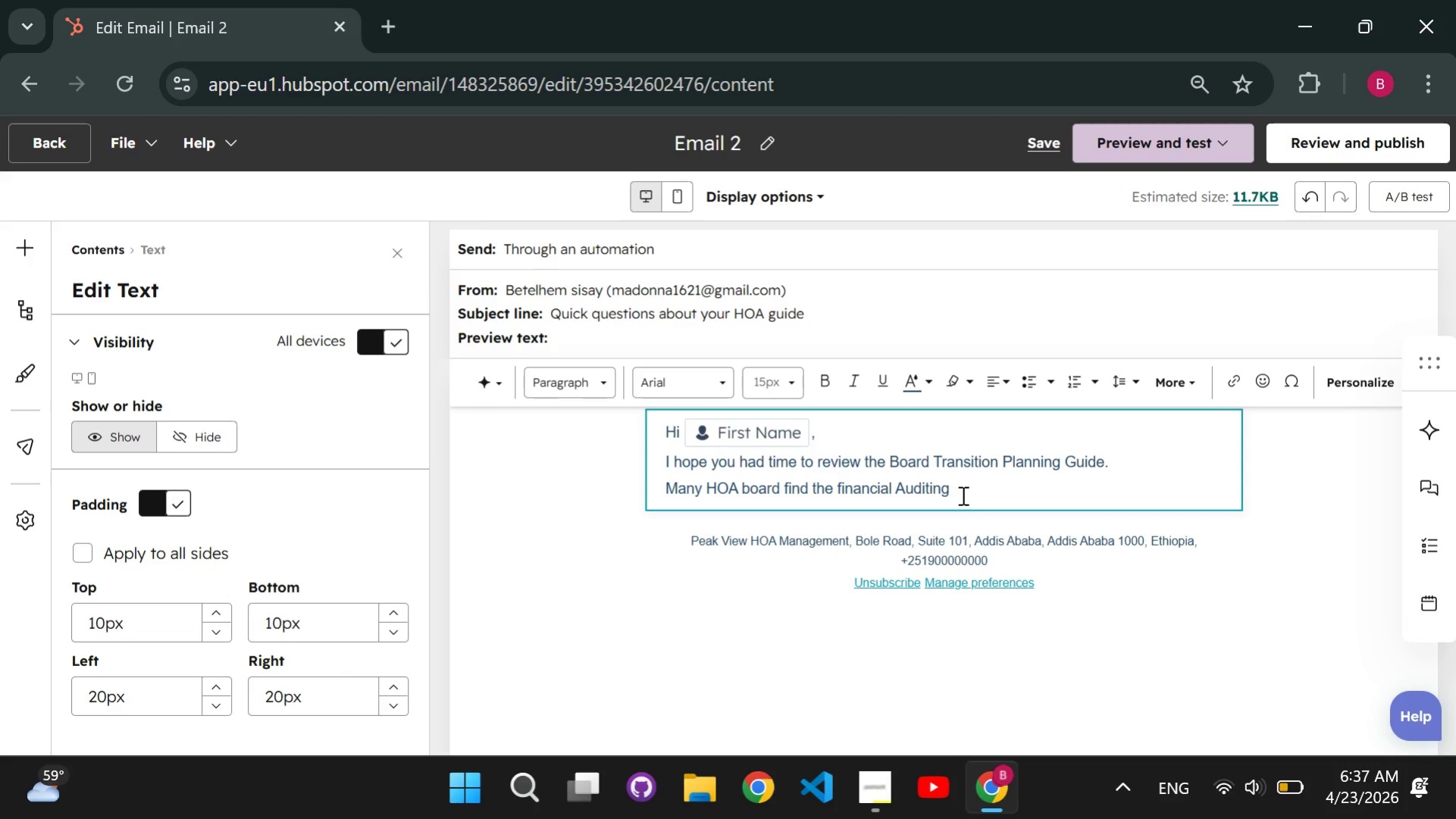 
left_click([961, 495])
 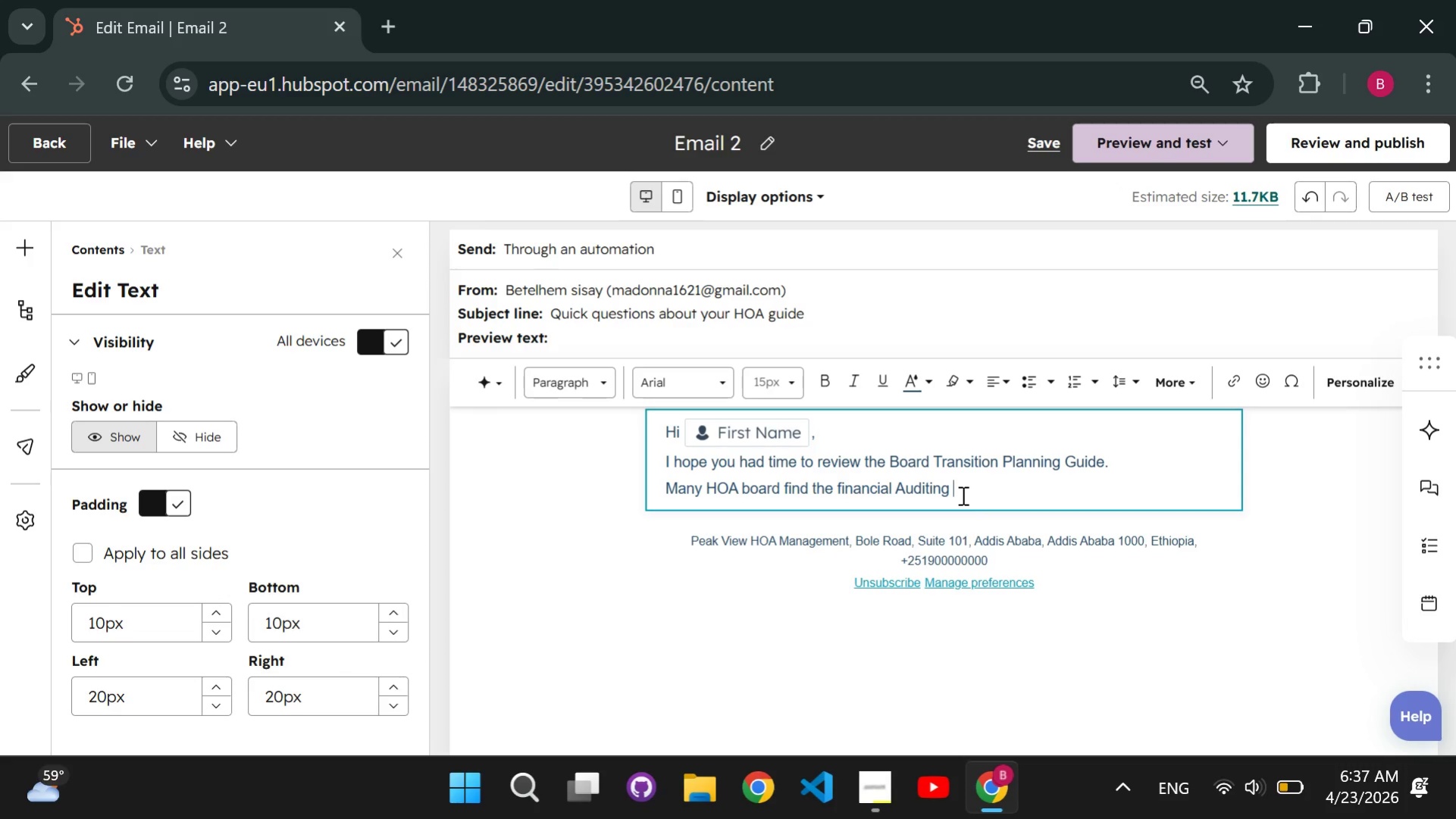 
type( section especially useful.)
 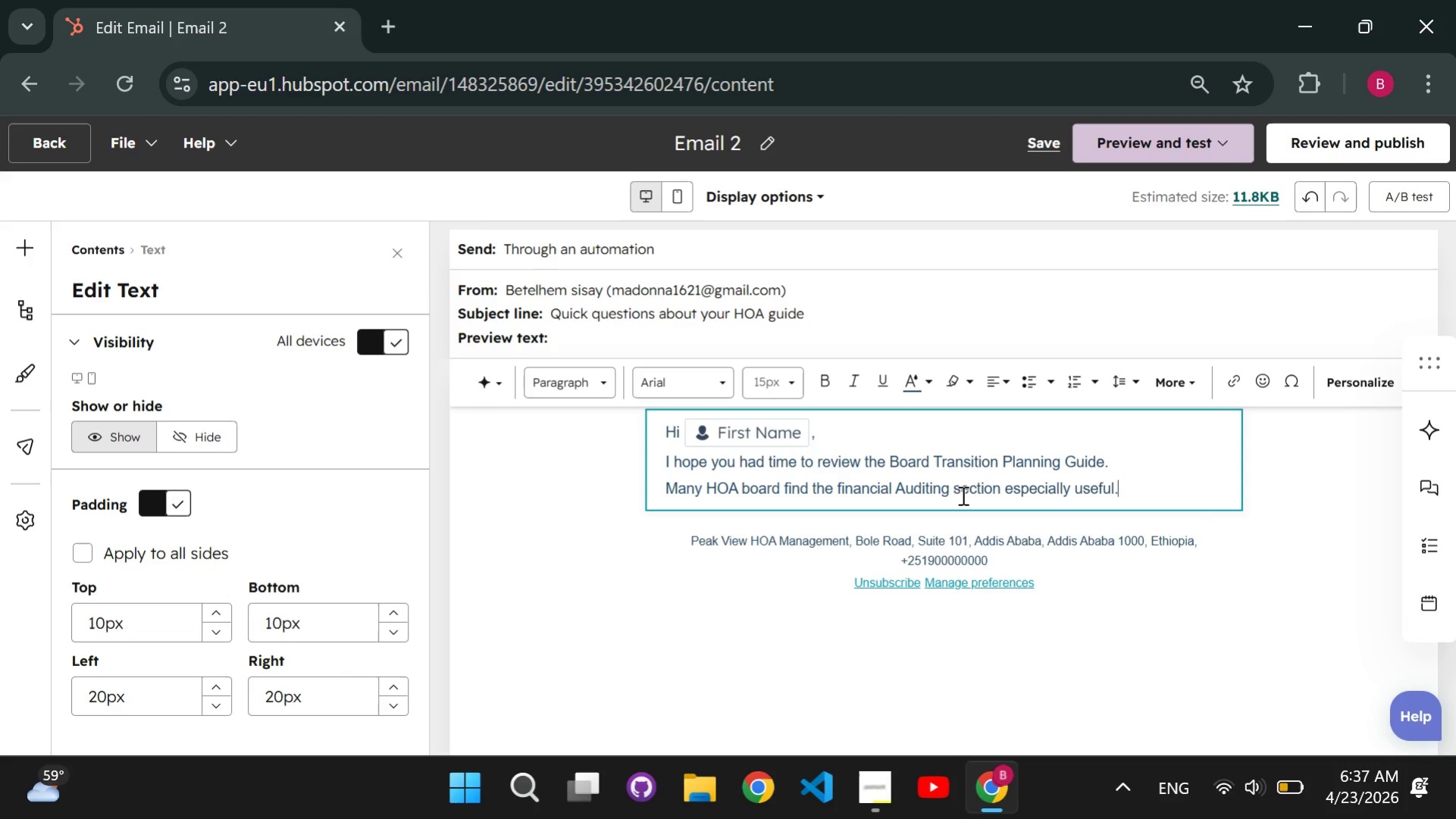 
key(Enter)
 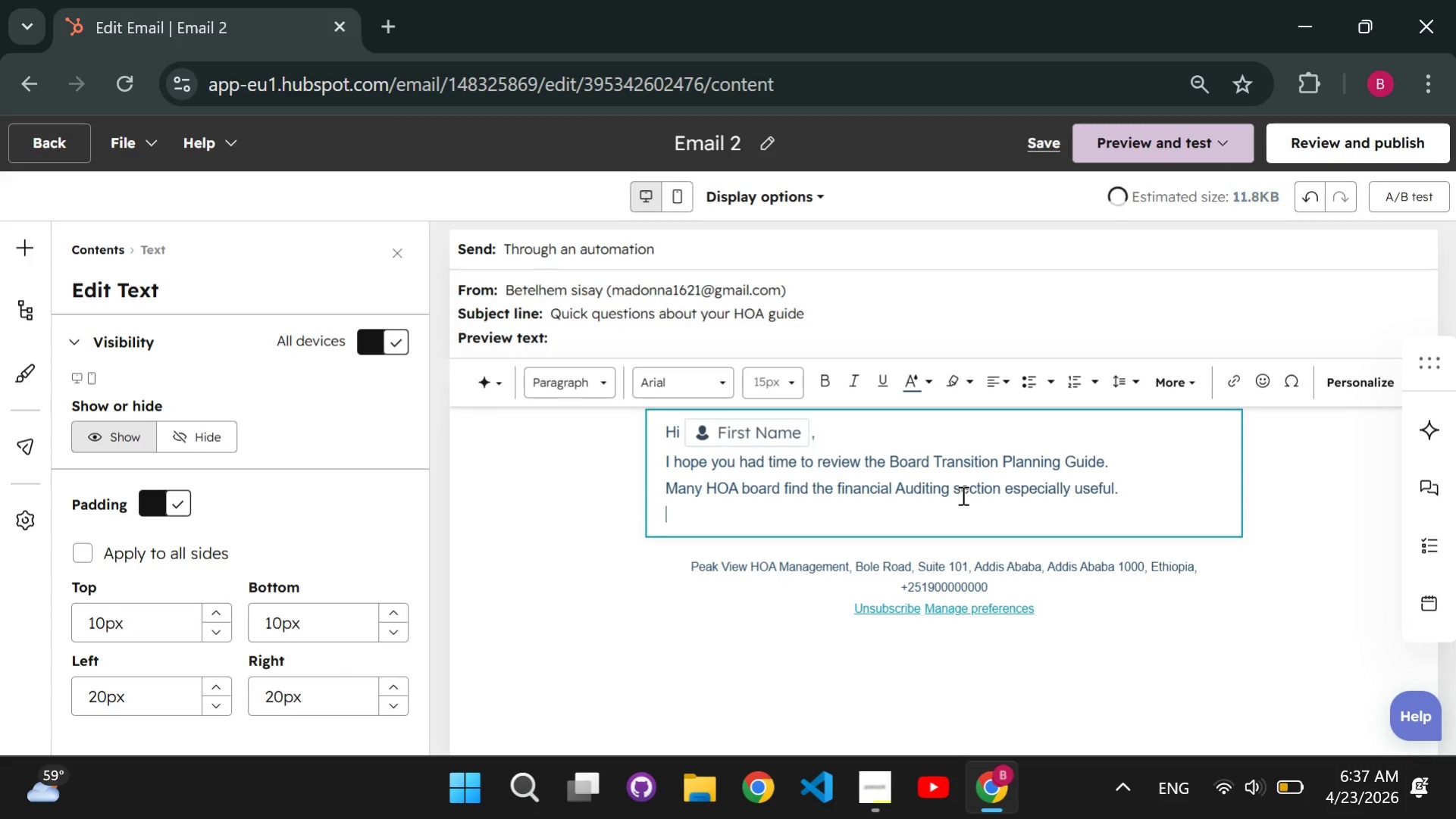 
type(Do you have any qustiom)
key(Backspace)
type(ns so far?)
 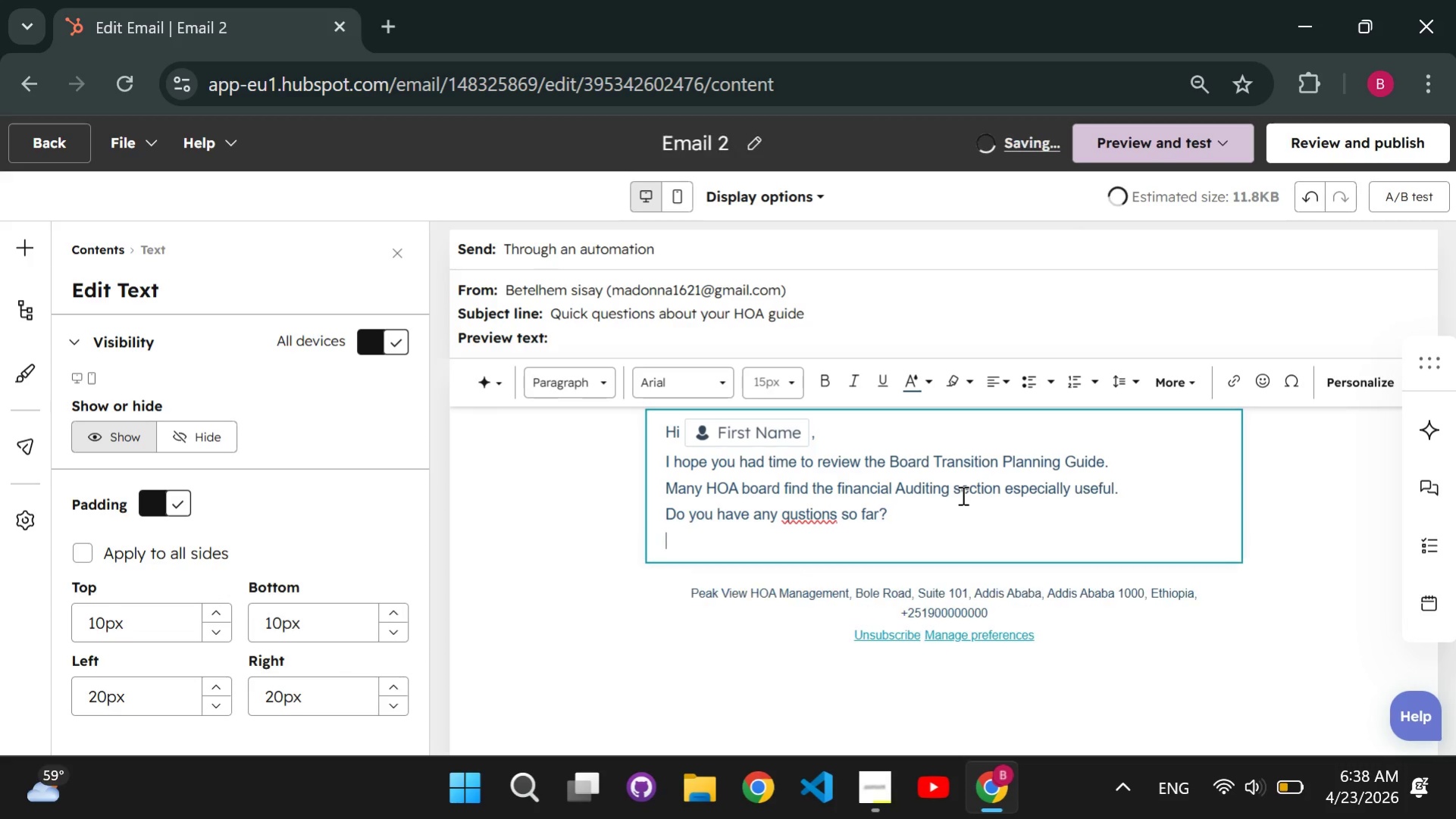 
 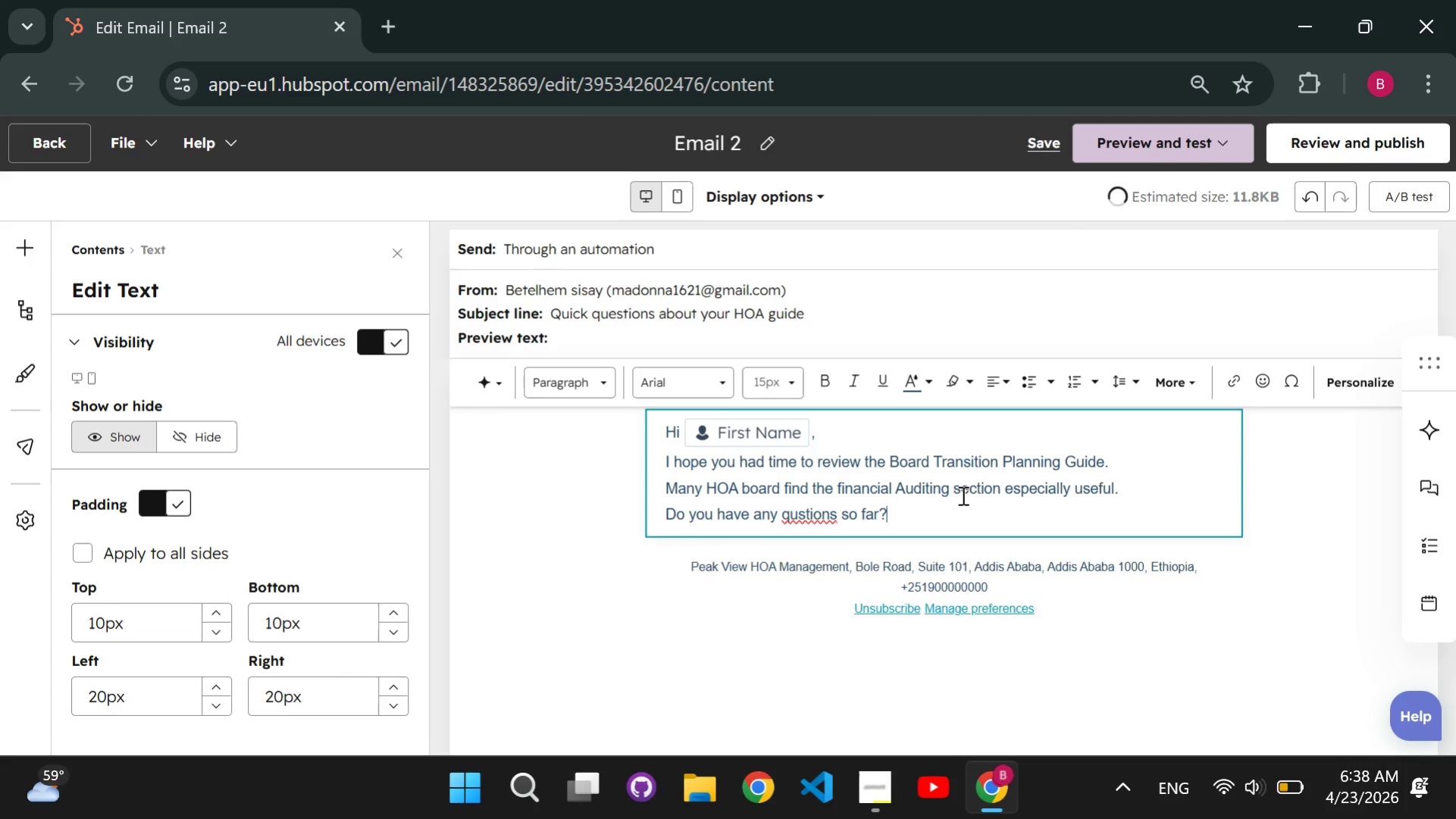 
key(Enter)
 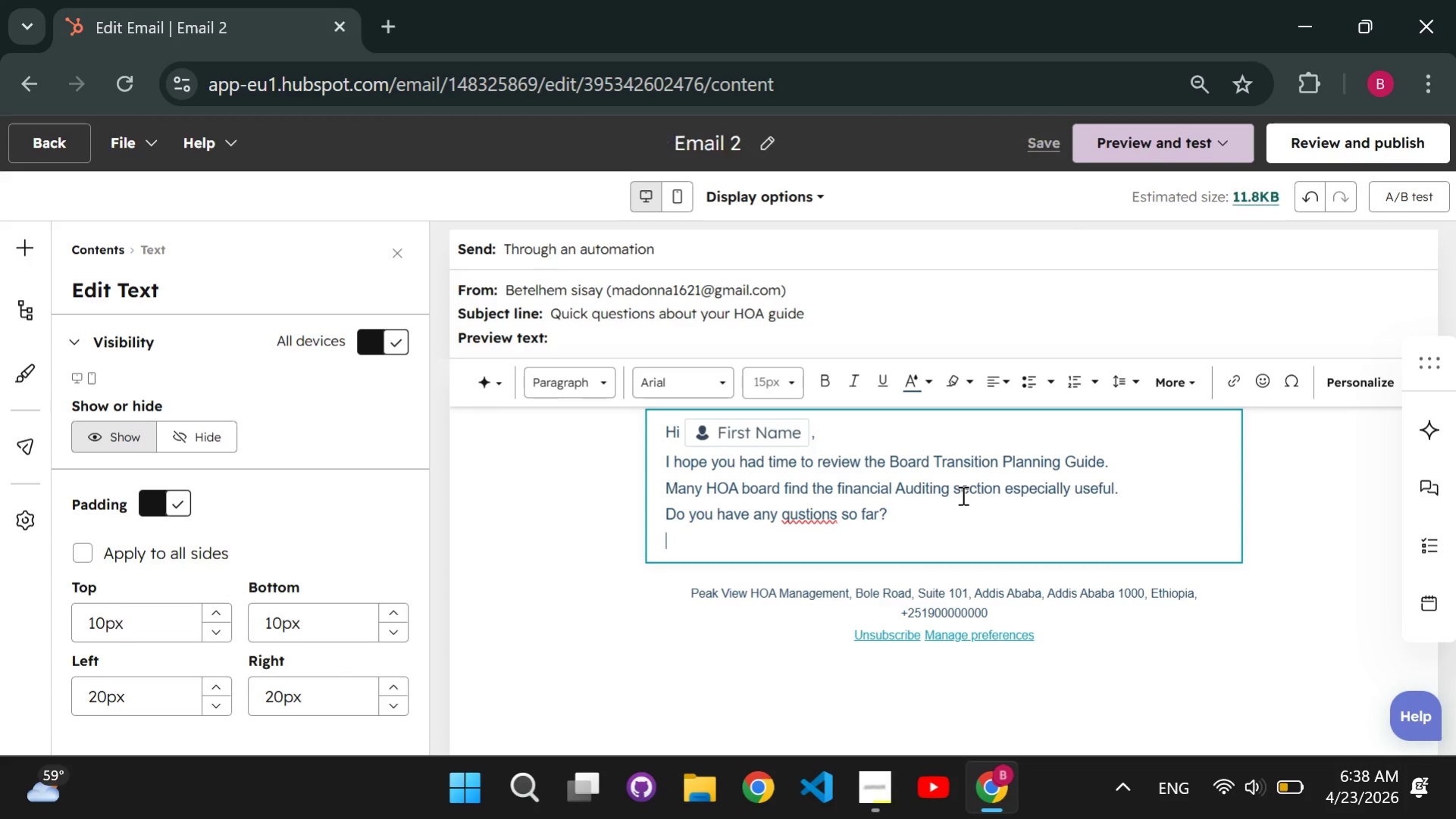 
key(Enter)
 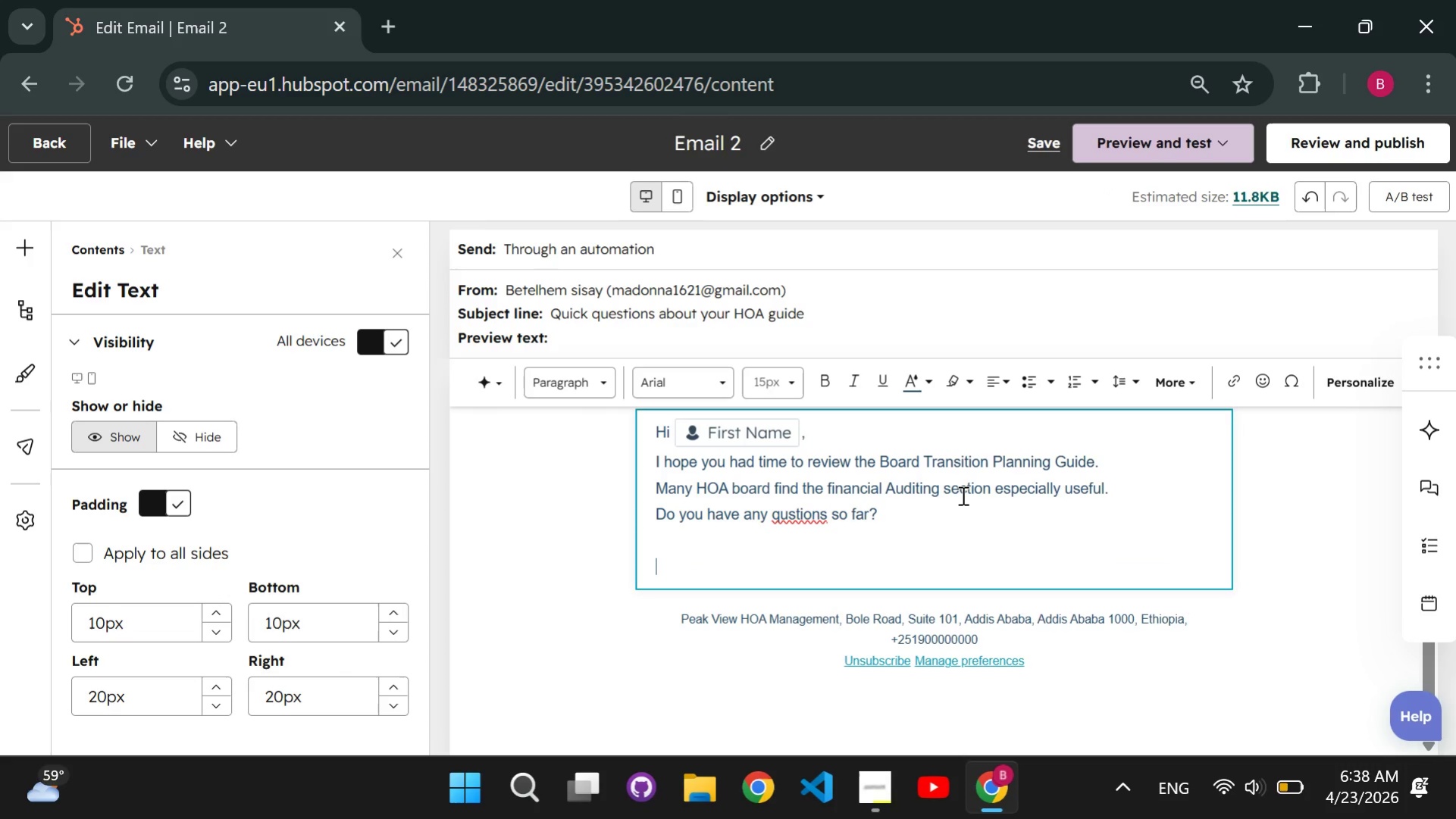 
type(Best regards)
 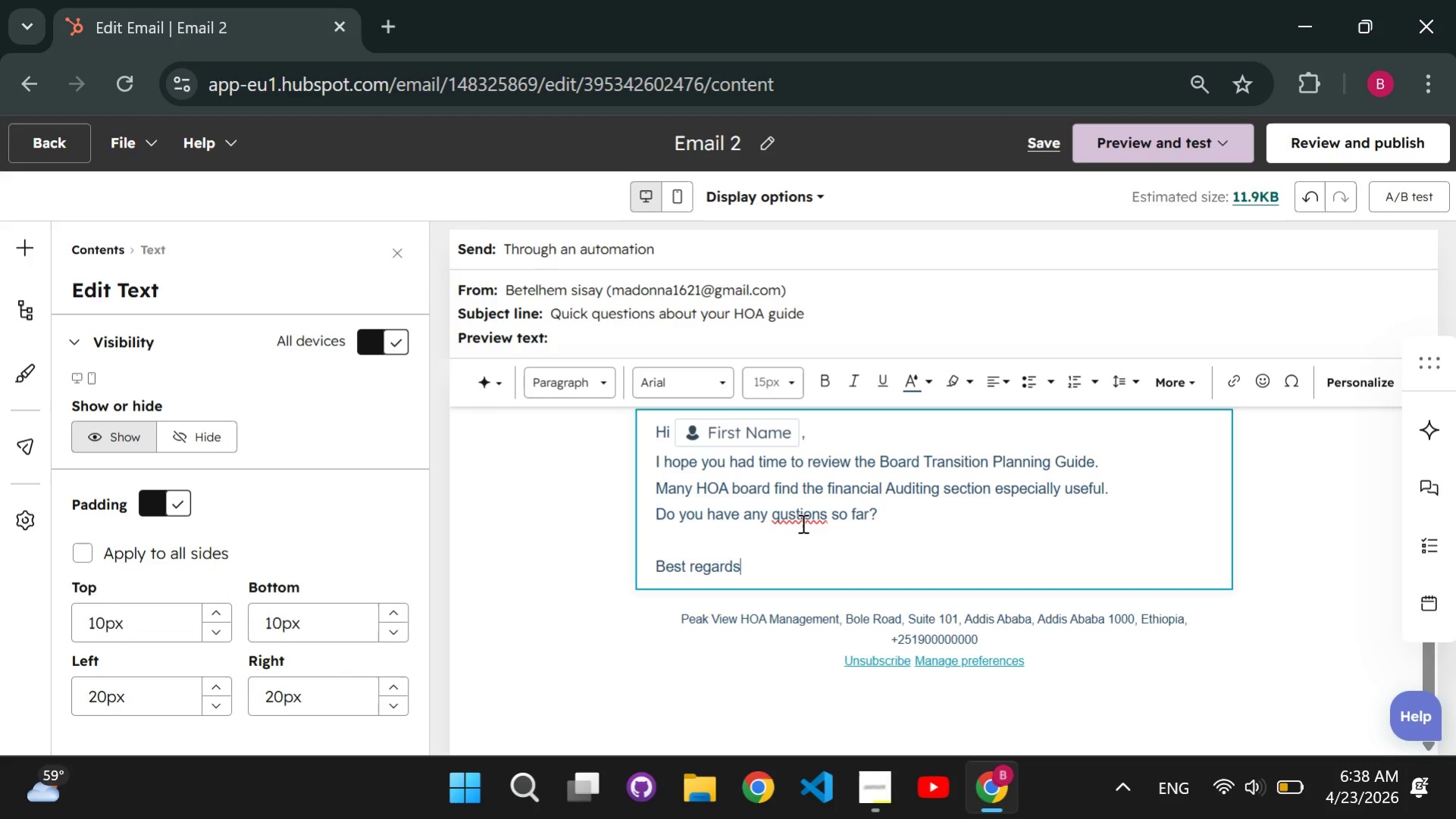 
left_click([796, 510])
 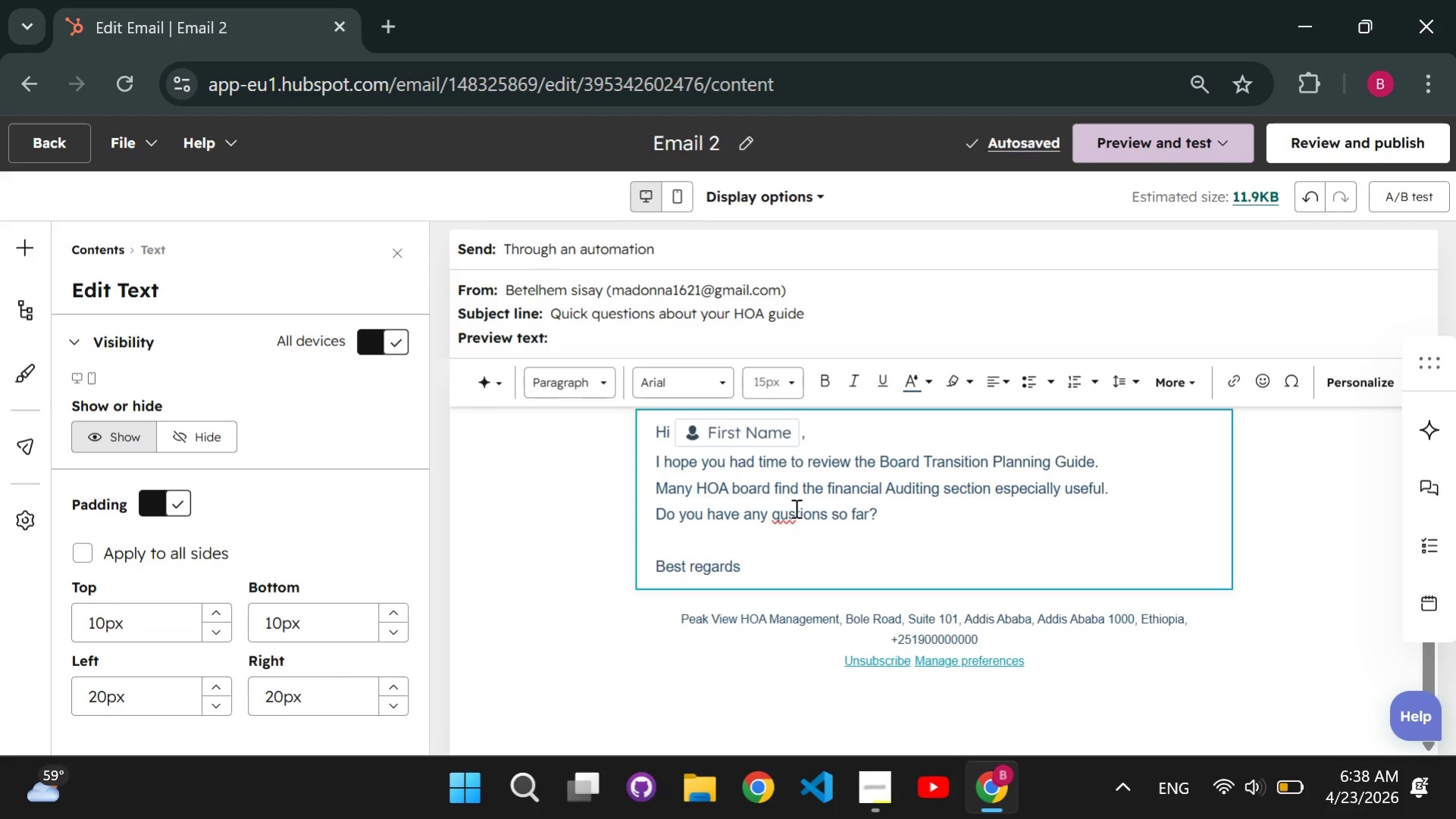 
key(ArrowLeft)
 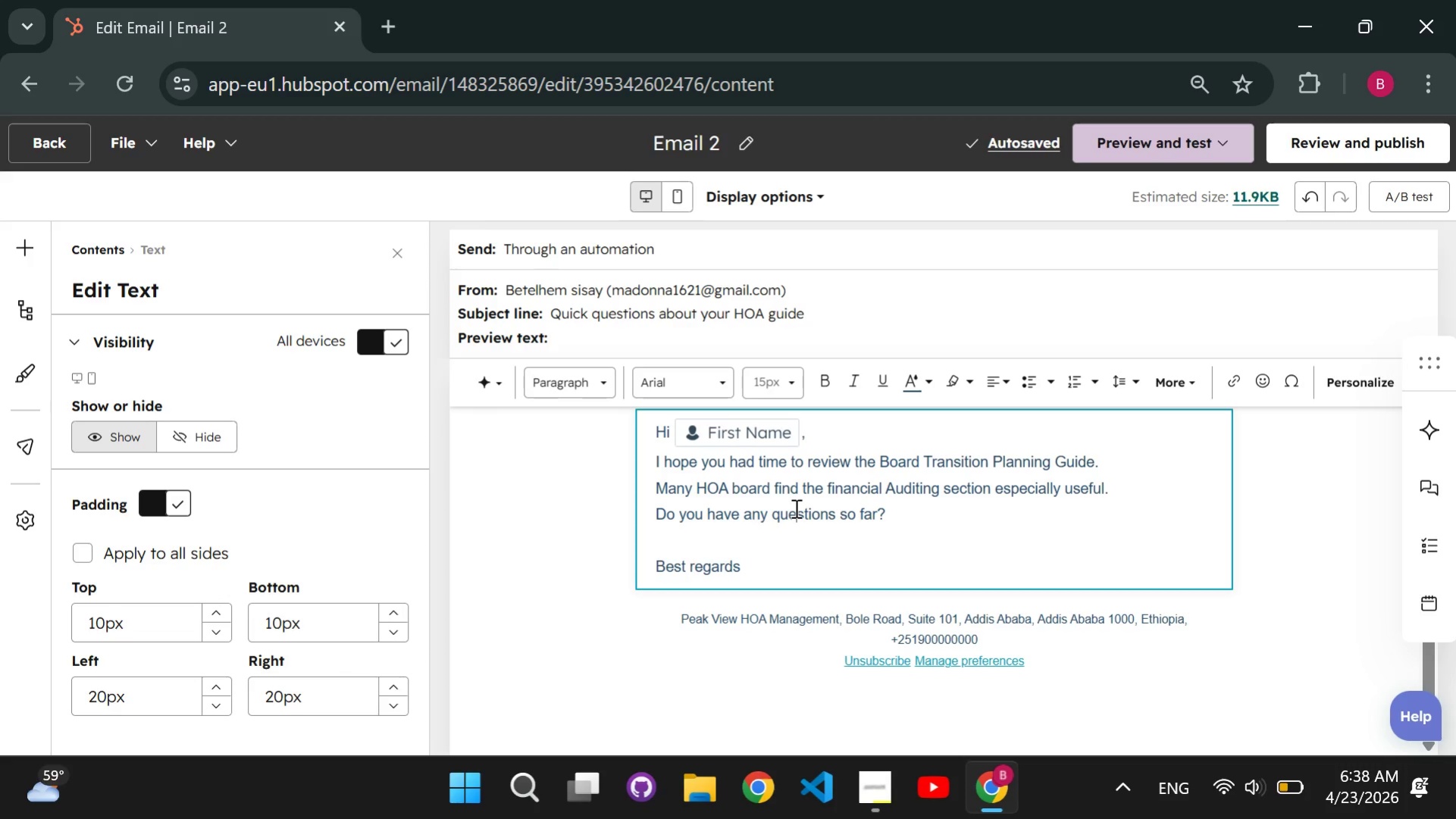 
key(E)
 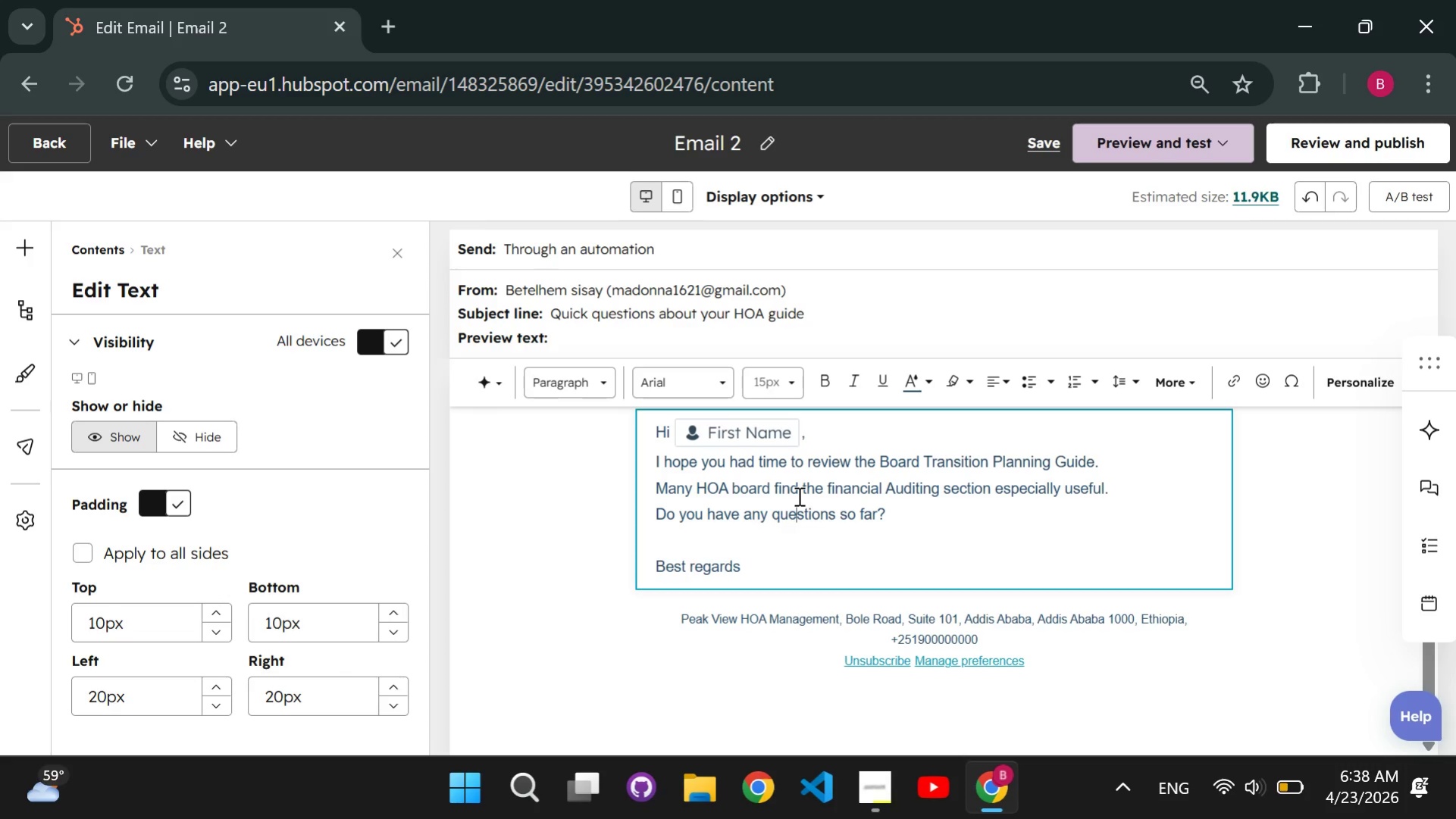 
scroll: coordinate [813, 499], scroll_direction: none, amount: 0.0
 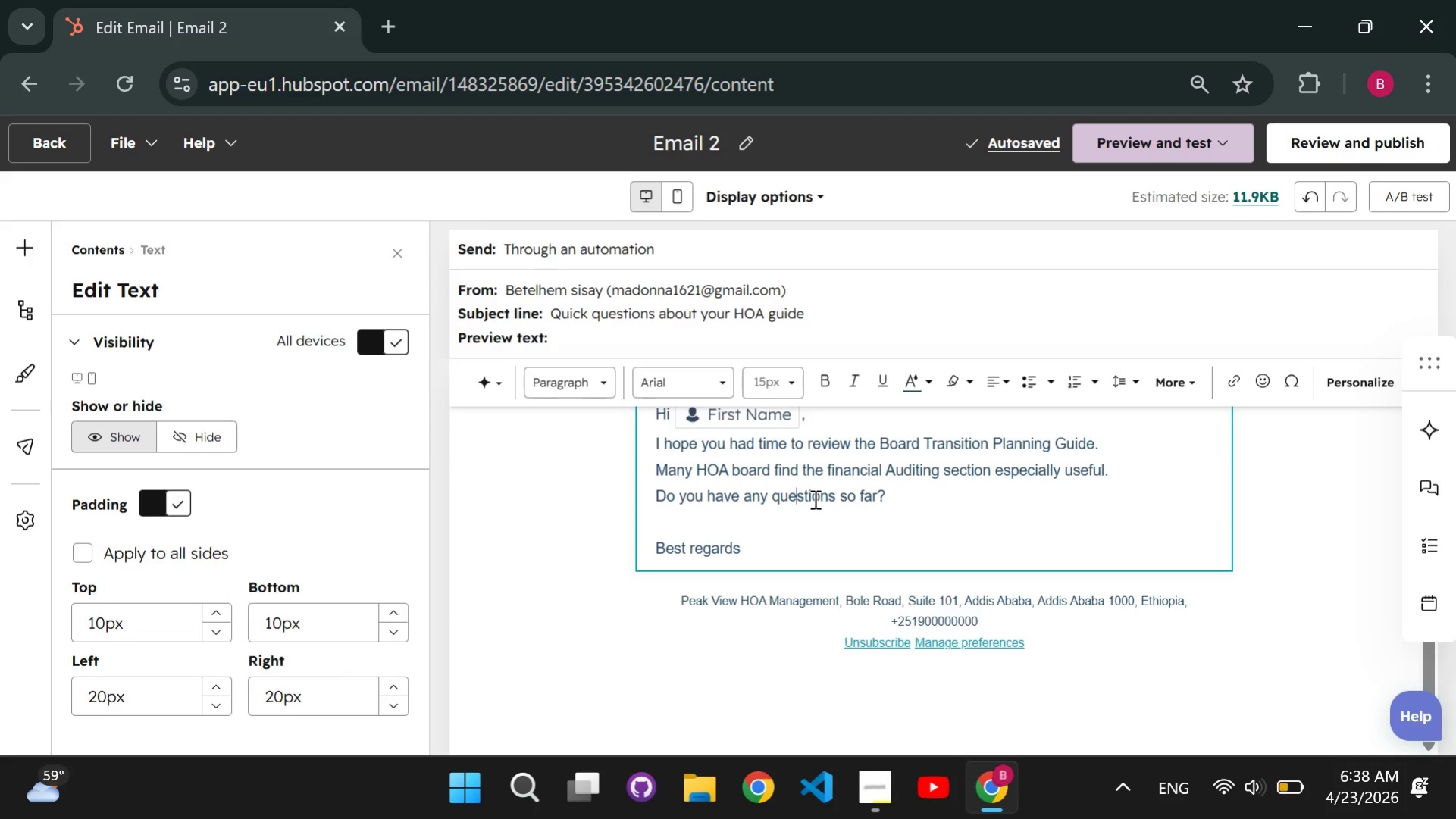 
scroll: coordinate [813, 500], scroll_direction: up, amount: 12.0
 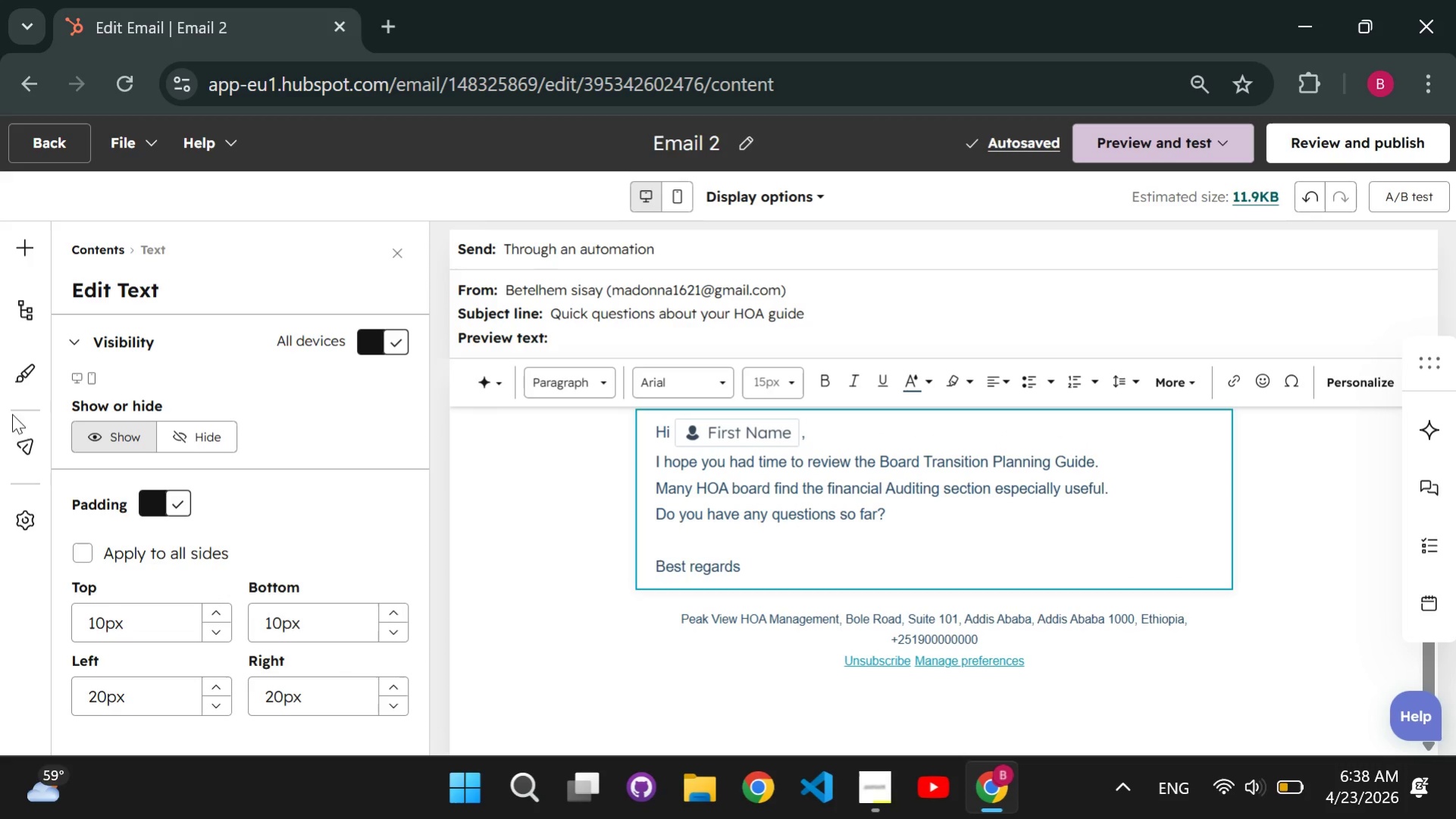 
left_click([11, 436])
 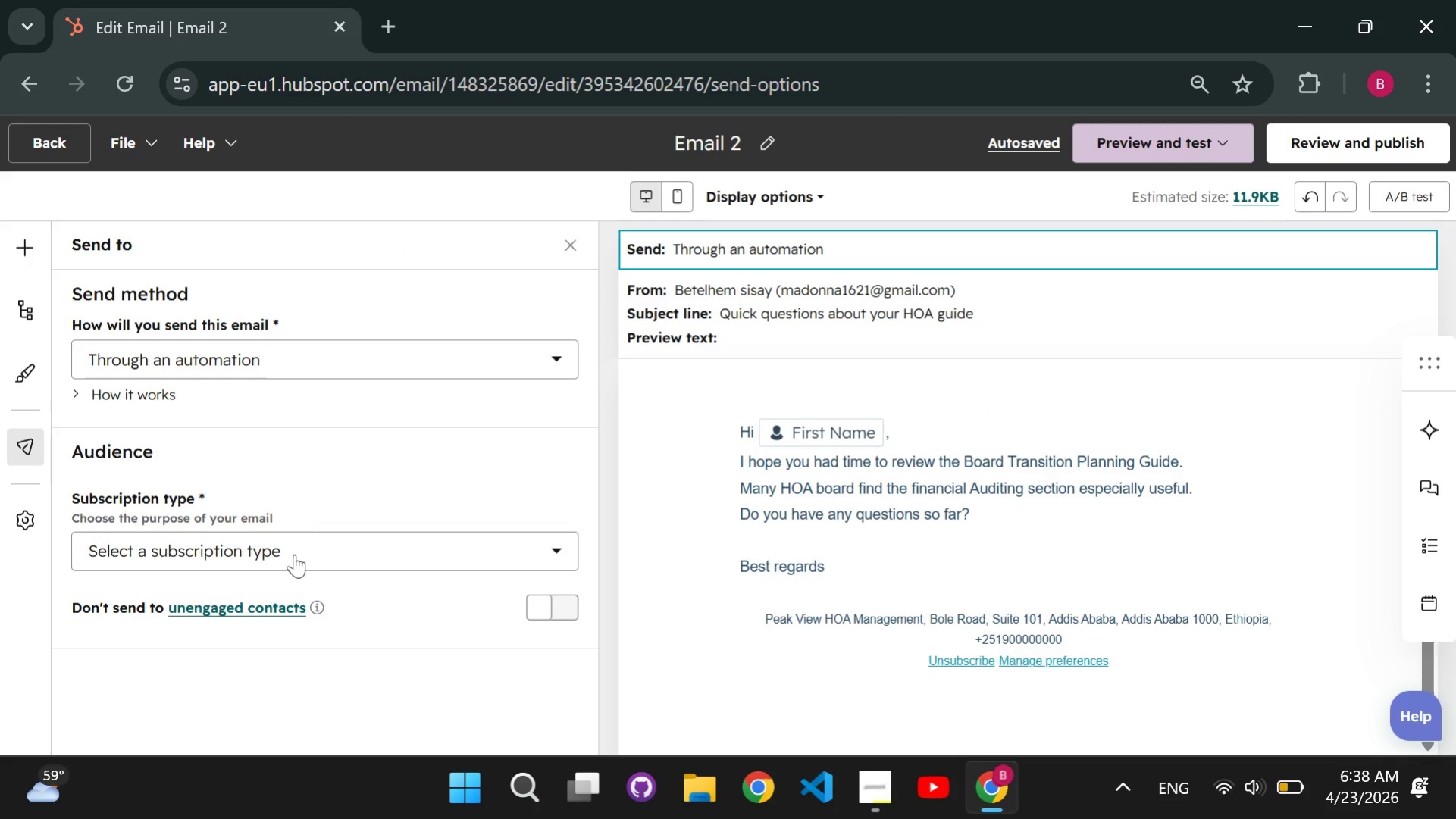 
left_click([294, 556])
 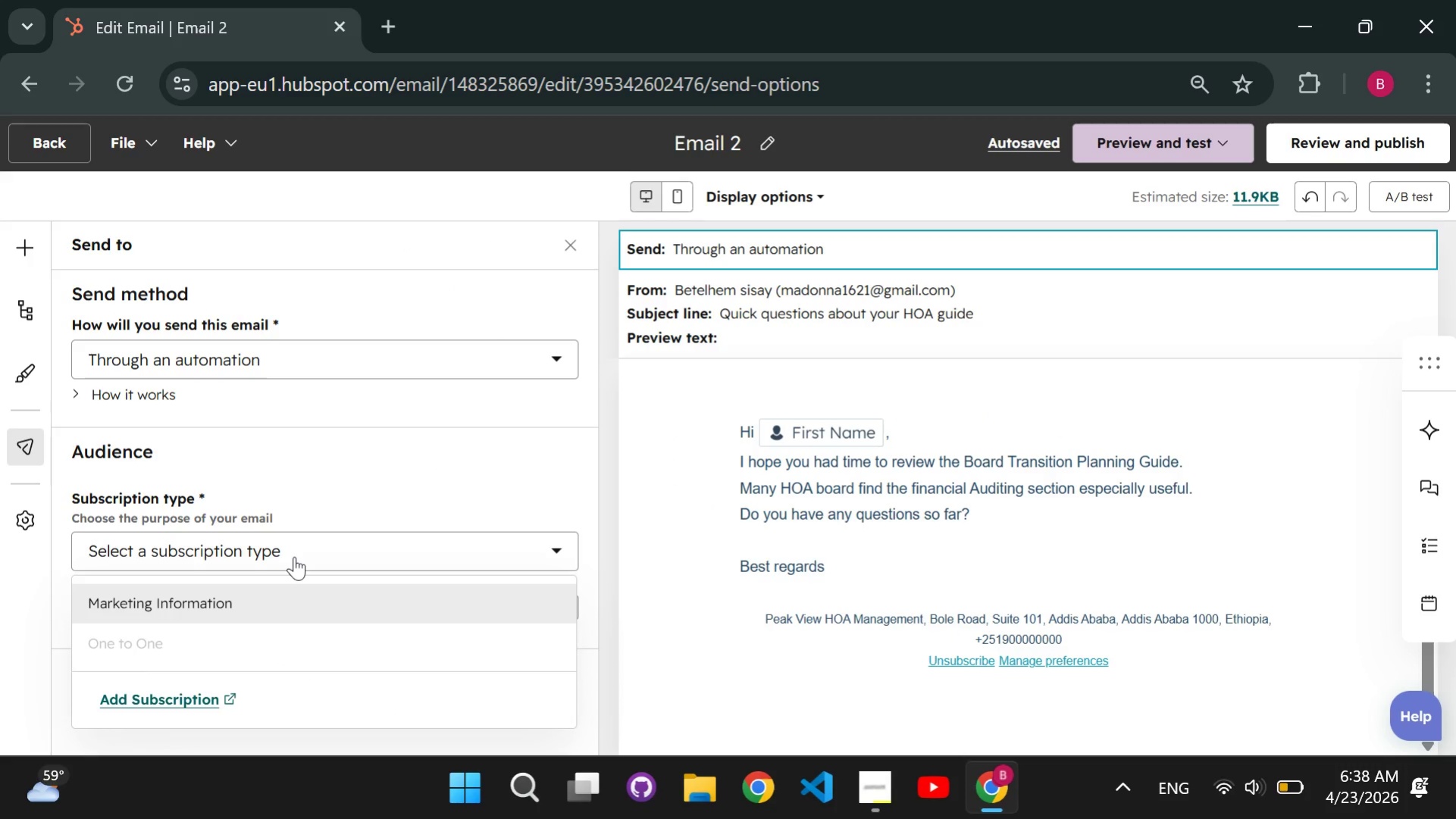 
mouse_move([319, 593])
 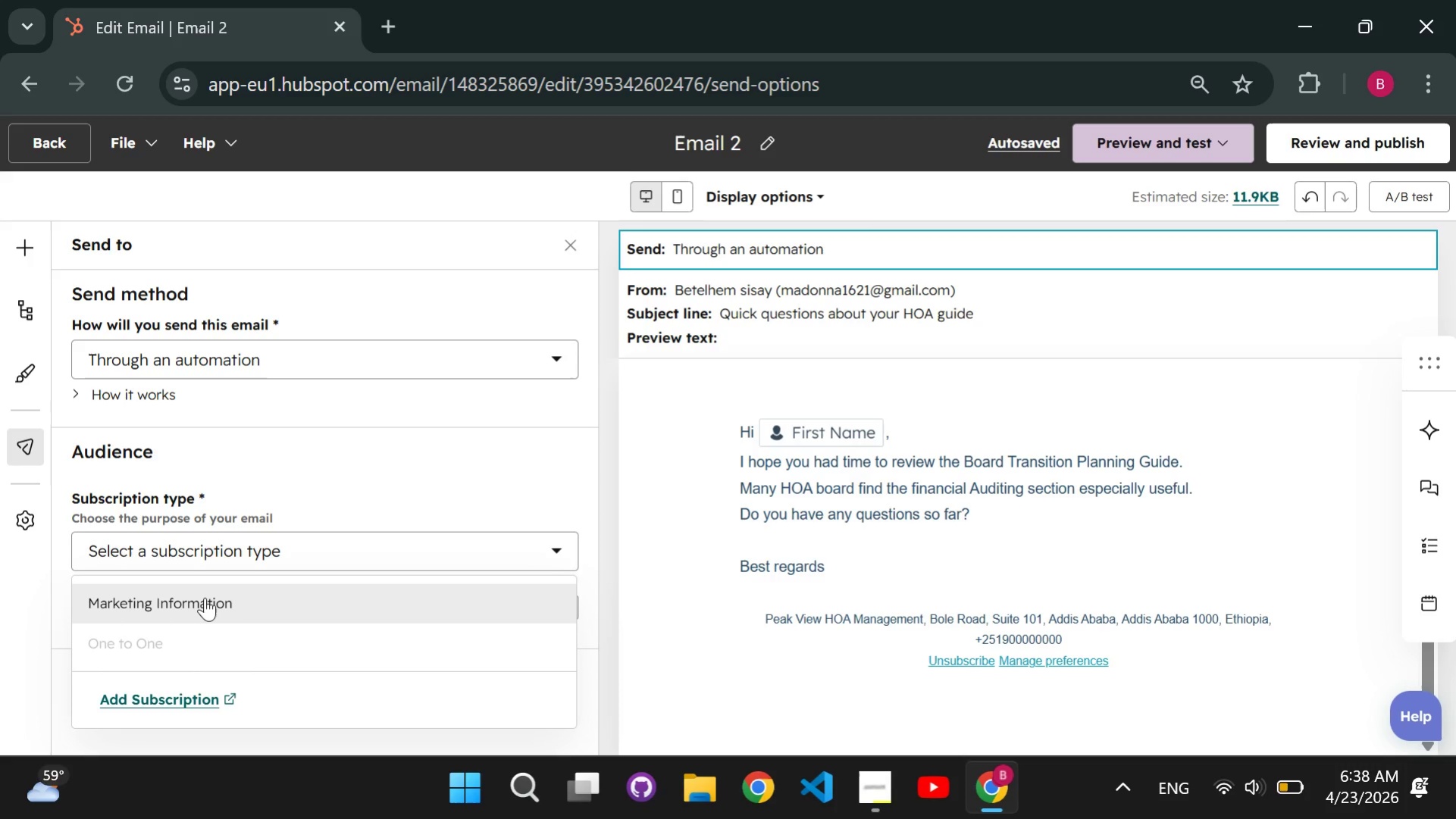 
left_click([205, 597])
 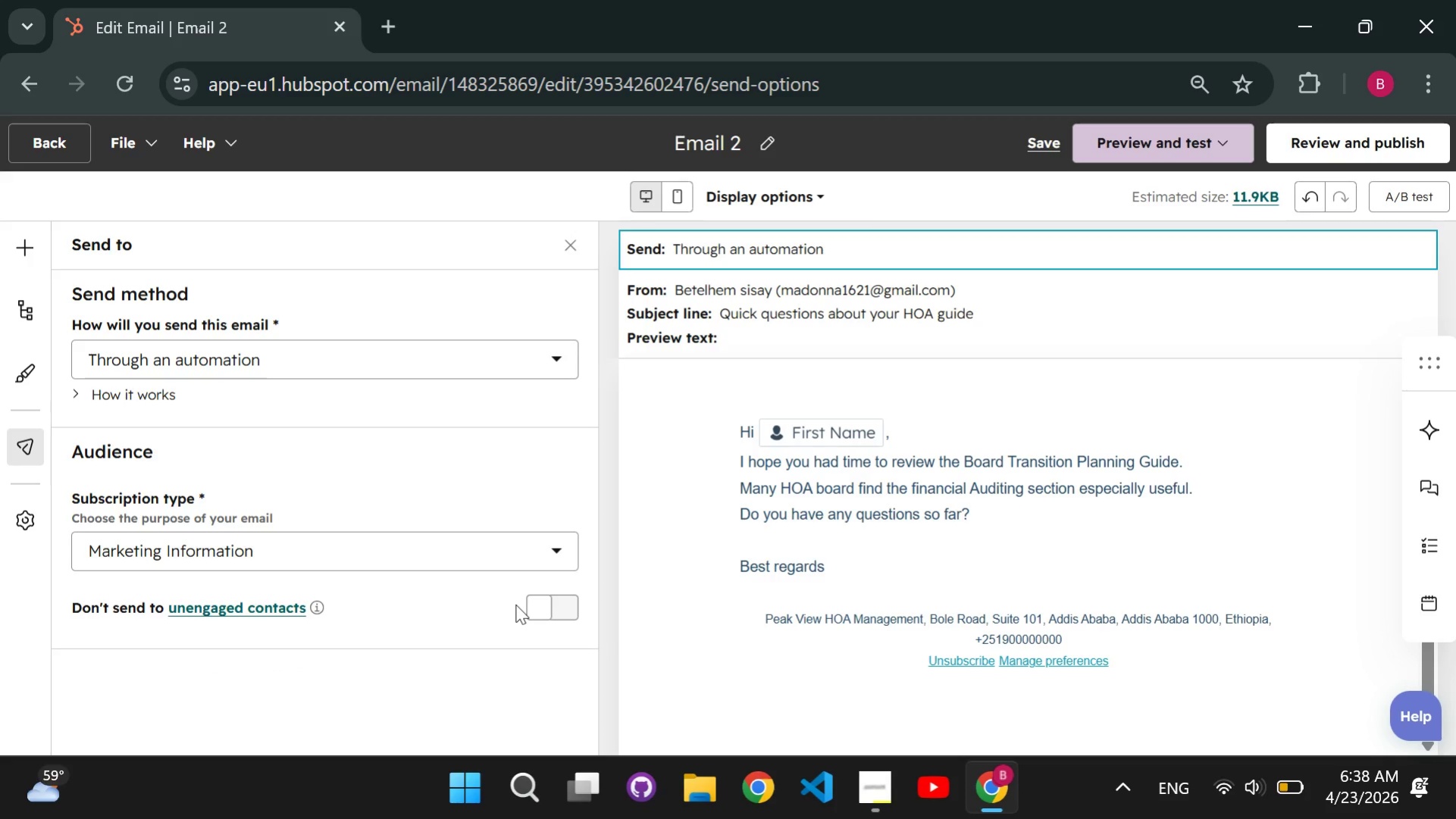 
left_click([515, 604])
 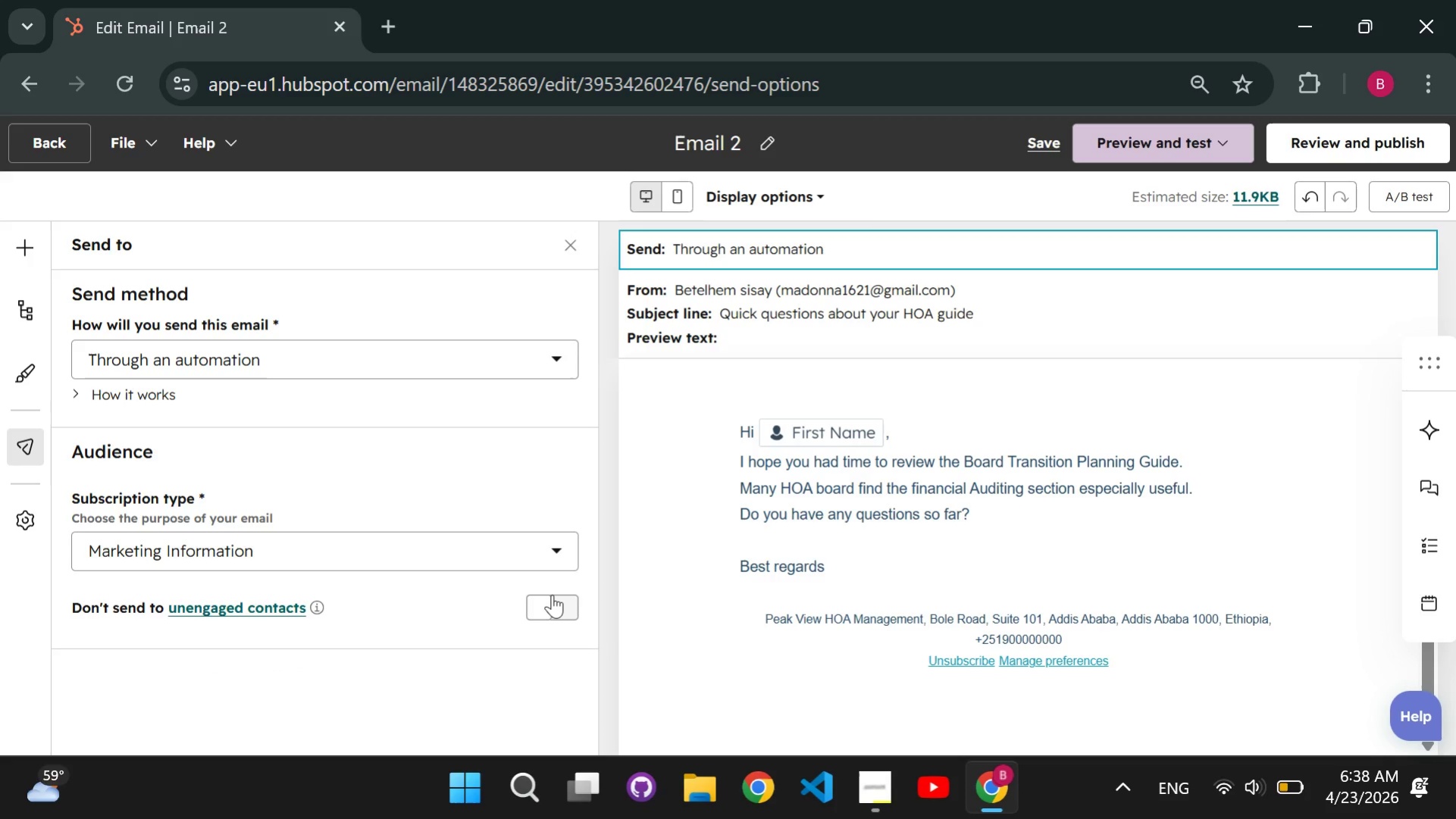 
left_click([552, 594])
 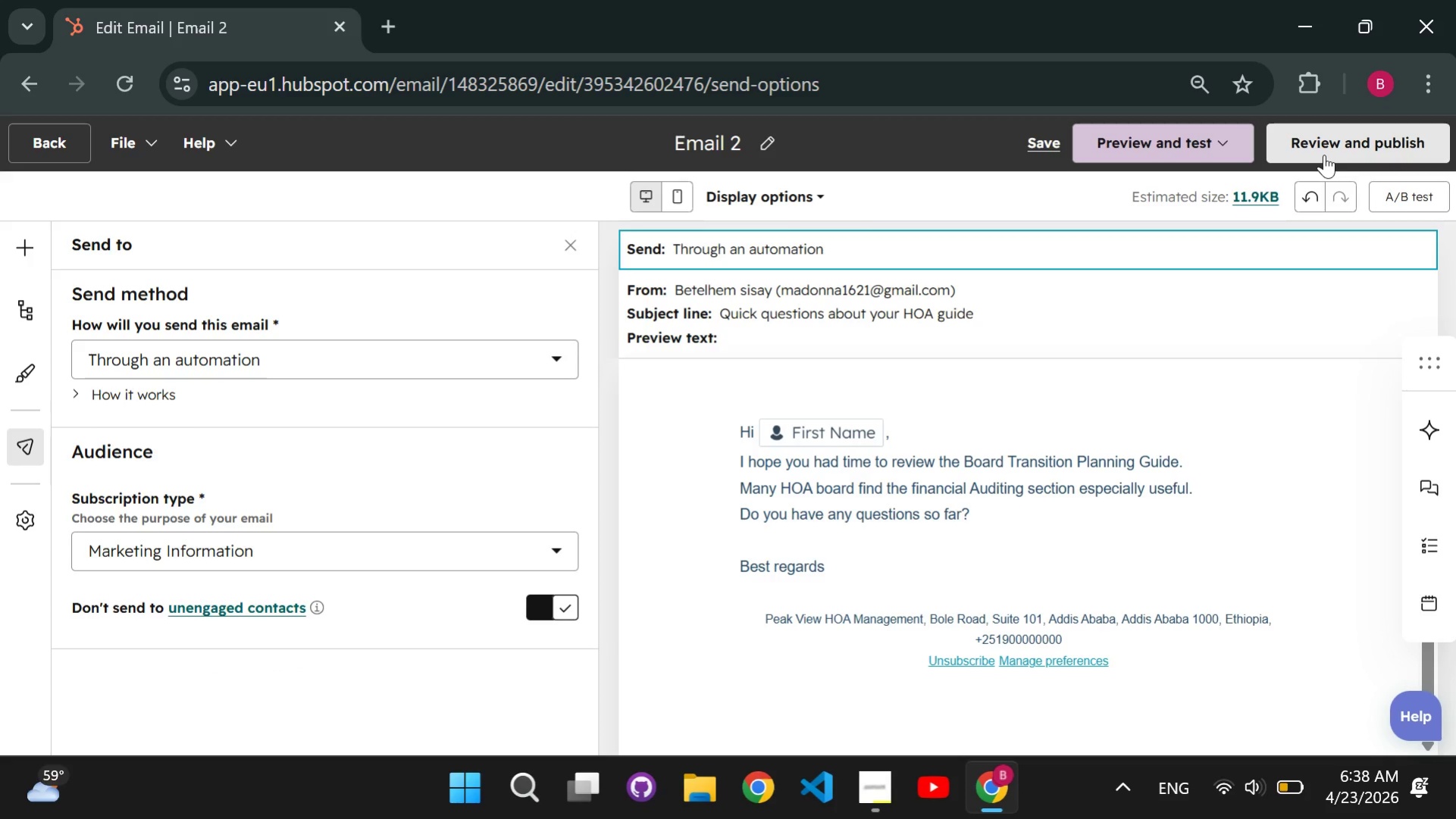 
left_click([1323, 155])
 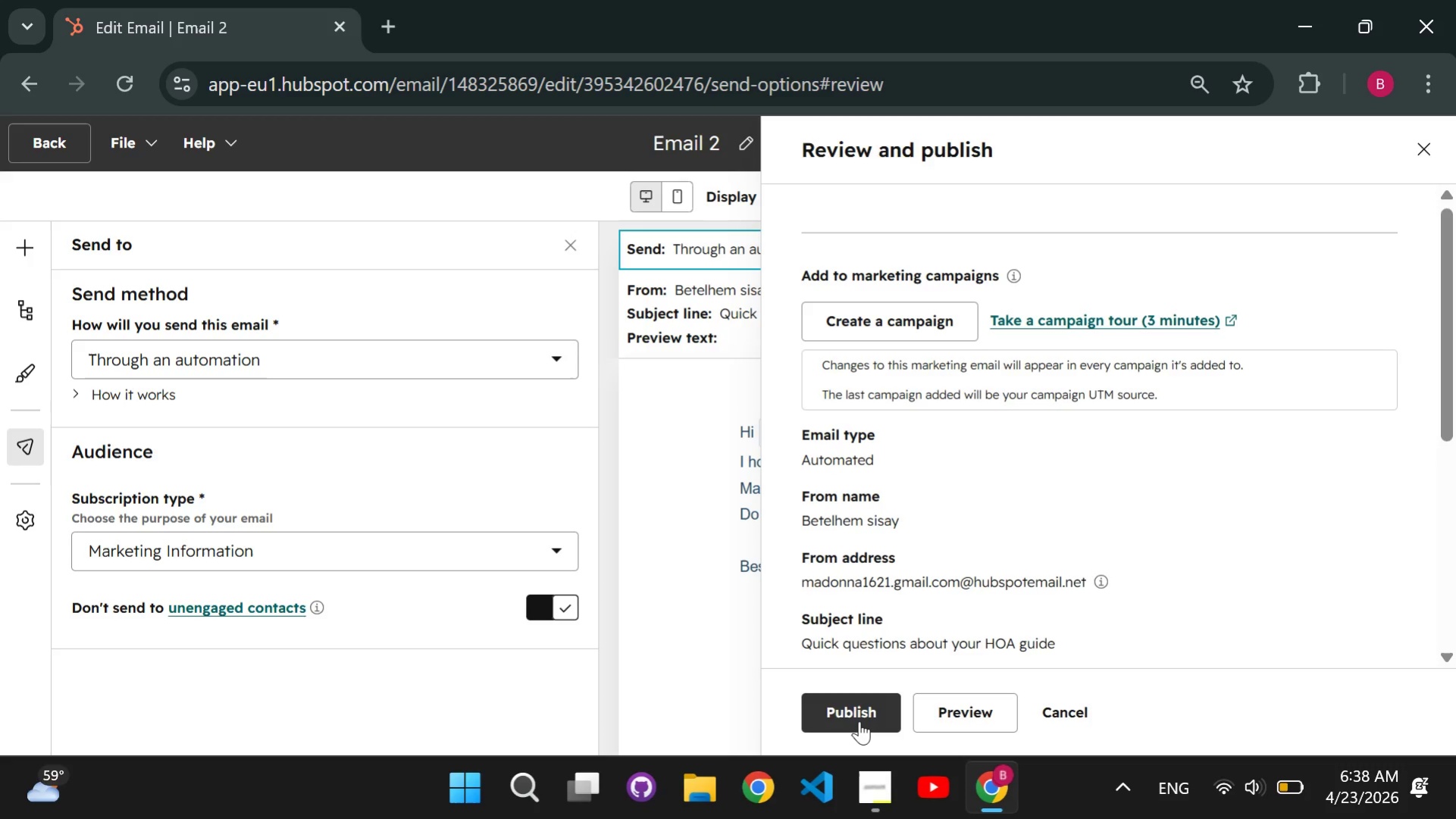 
left_click([859, 721])
 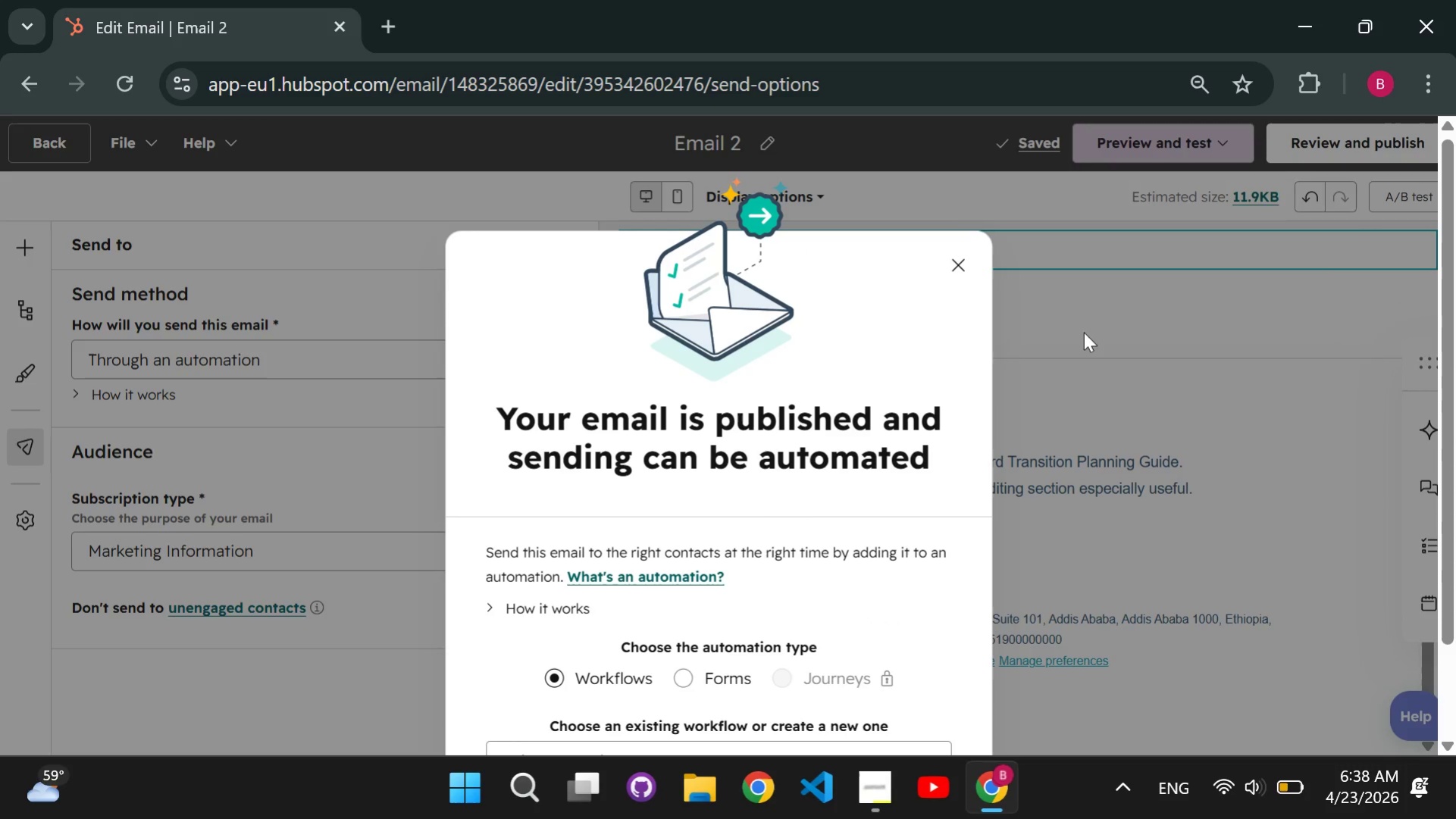 
wait(5.78)
 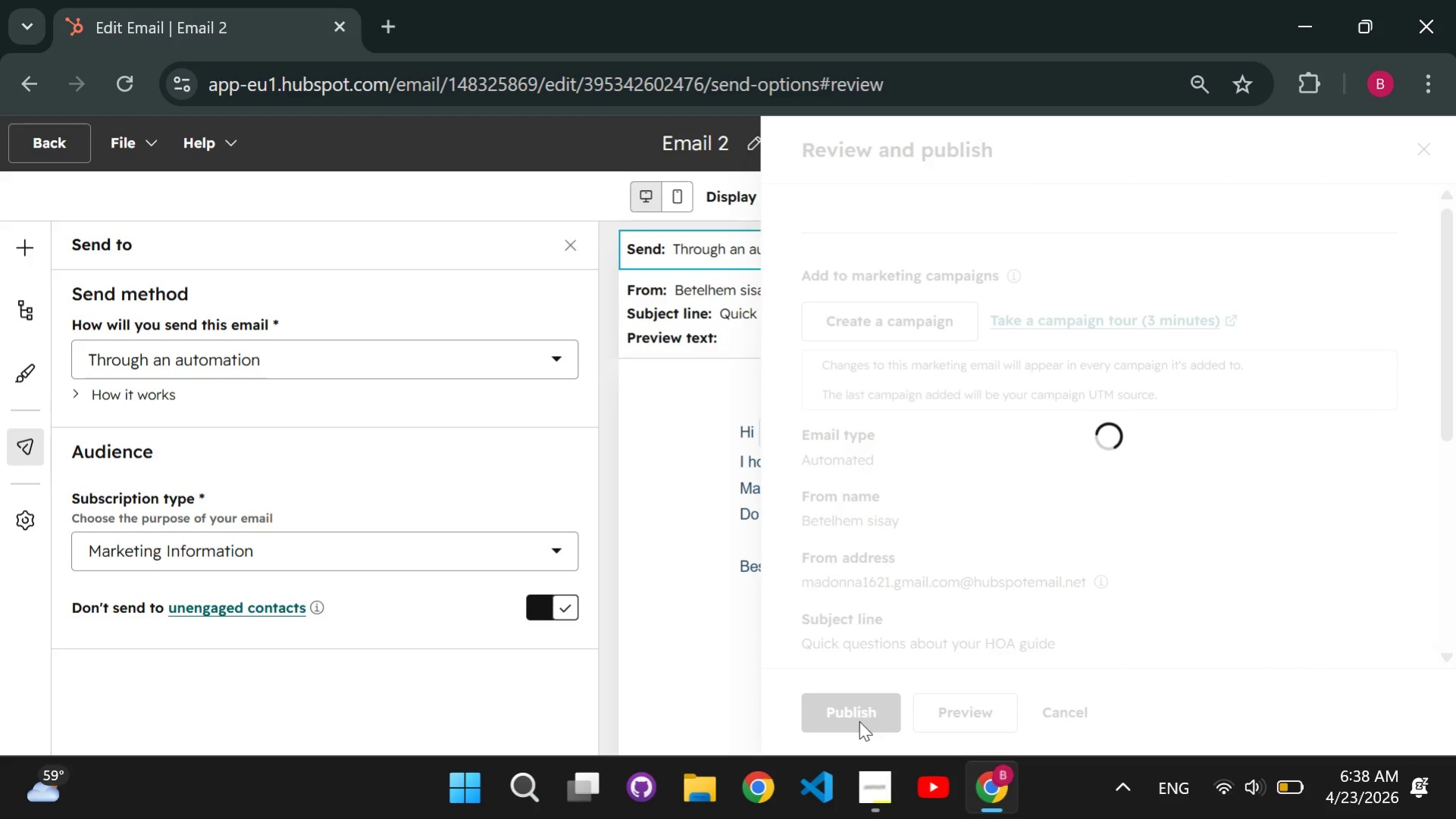 
left_click([968, 278])
 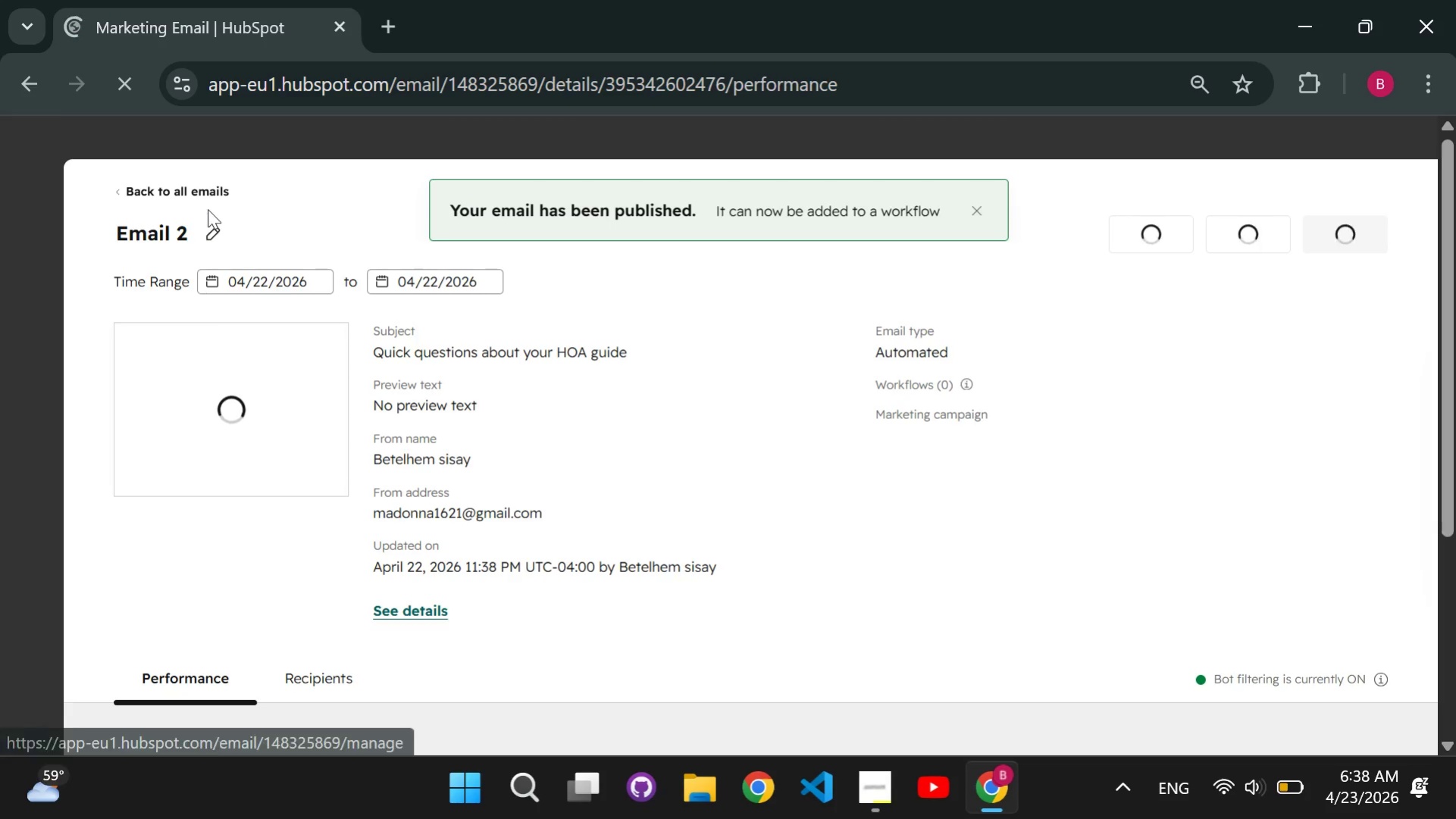 
left_click([183, 183])
 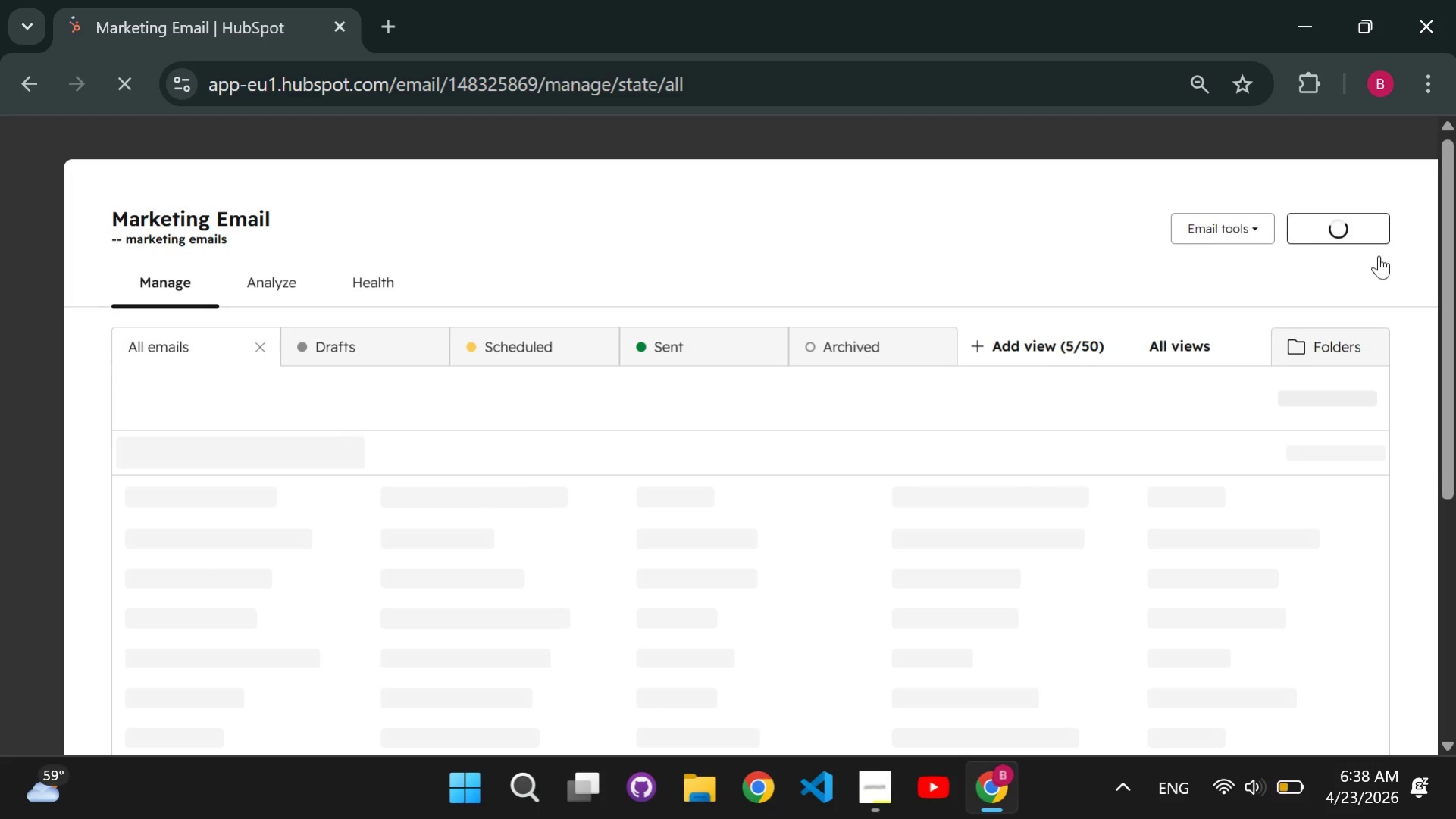 
left_click([1347, 230])
 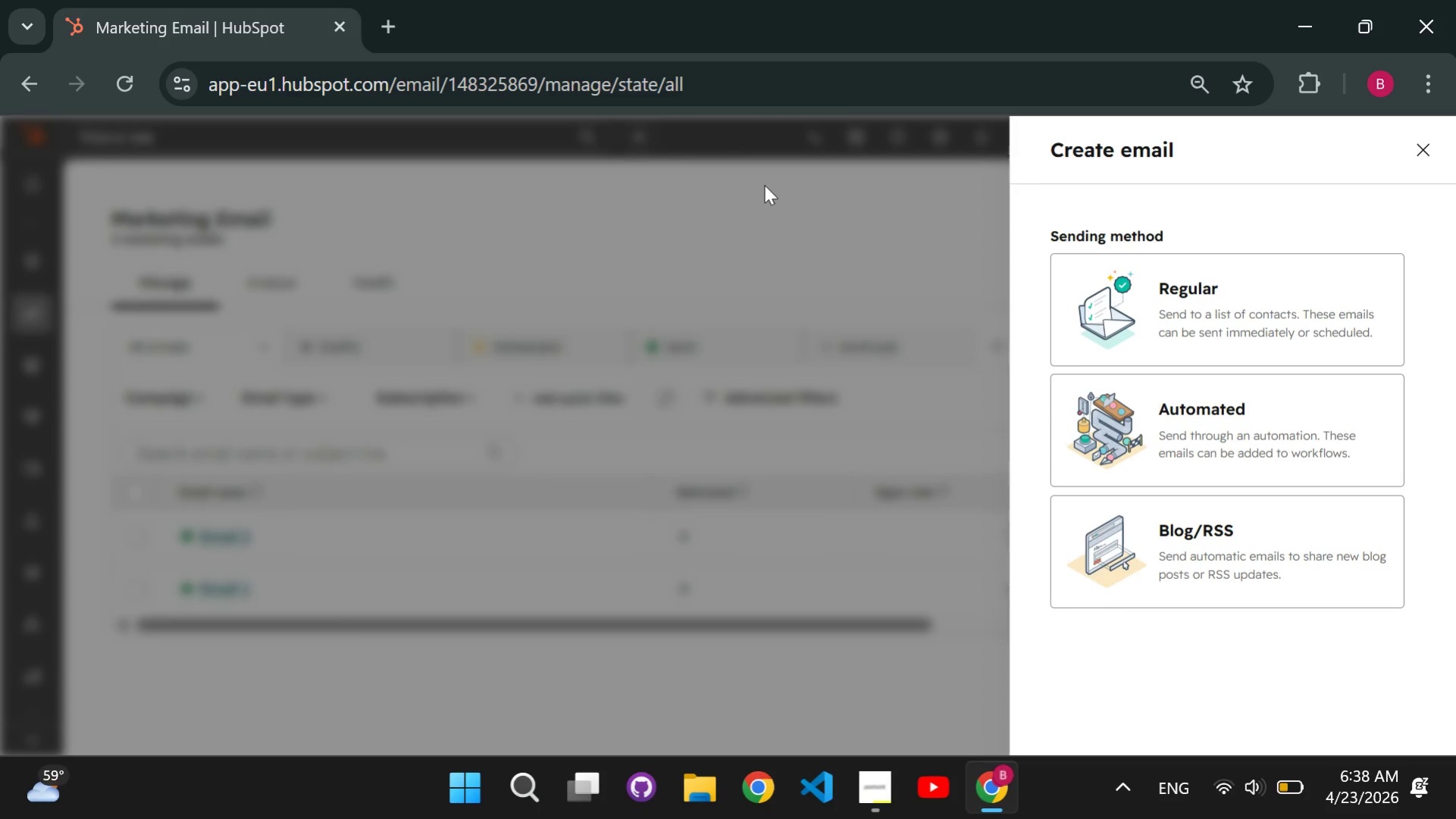 
wait(7.39)
 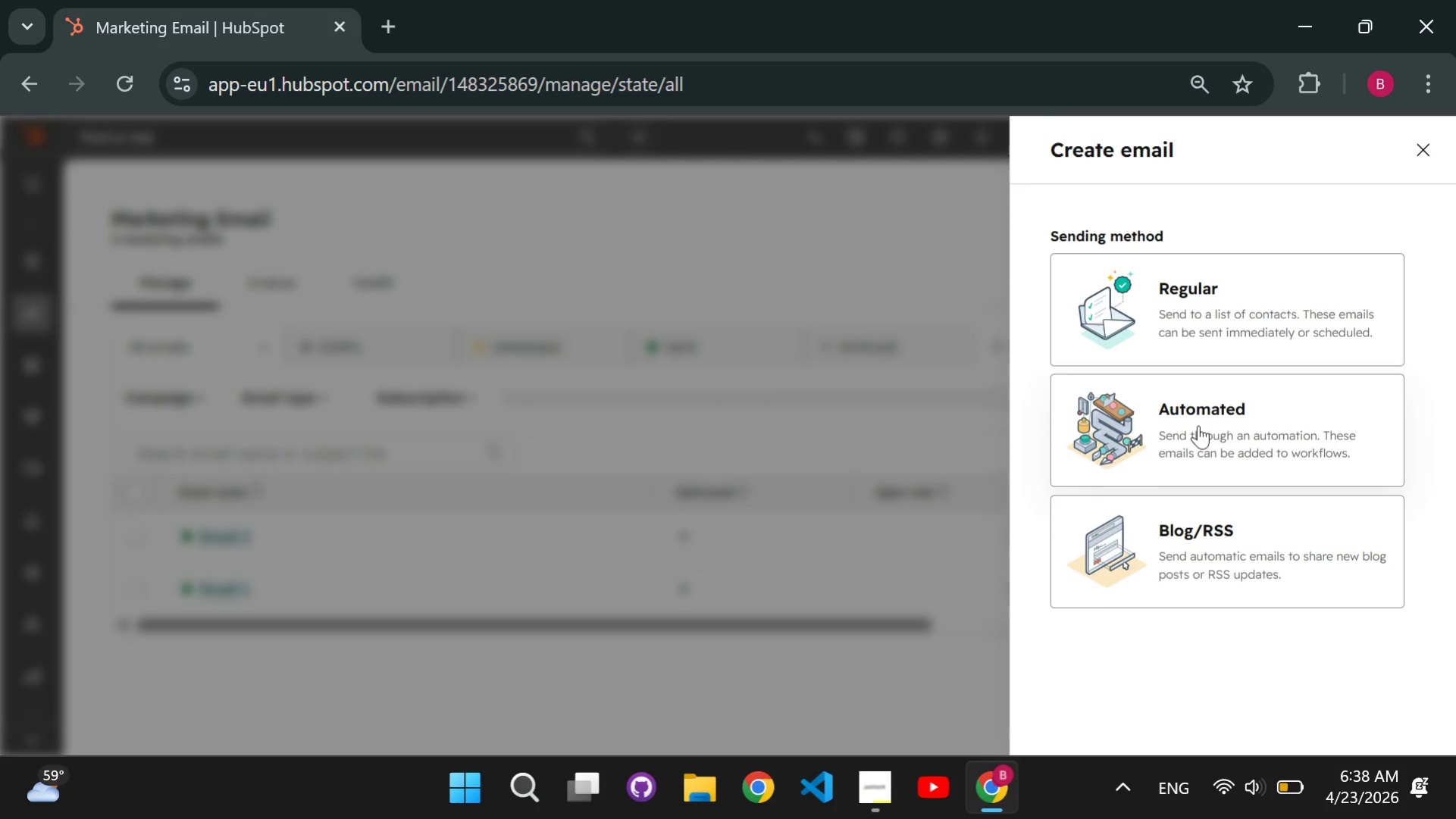 
left_click([1268, 423])
 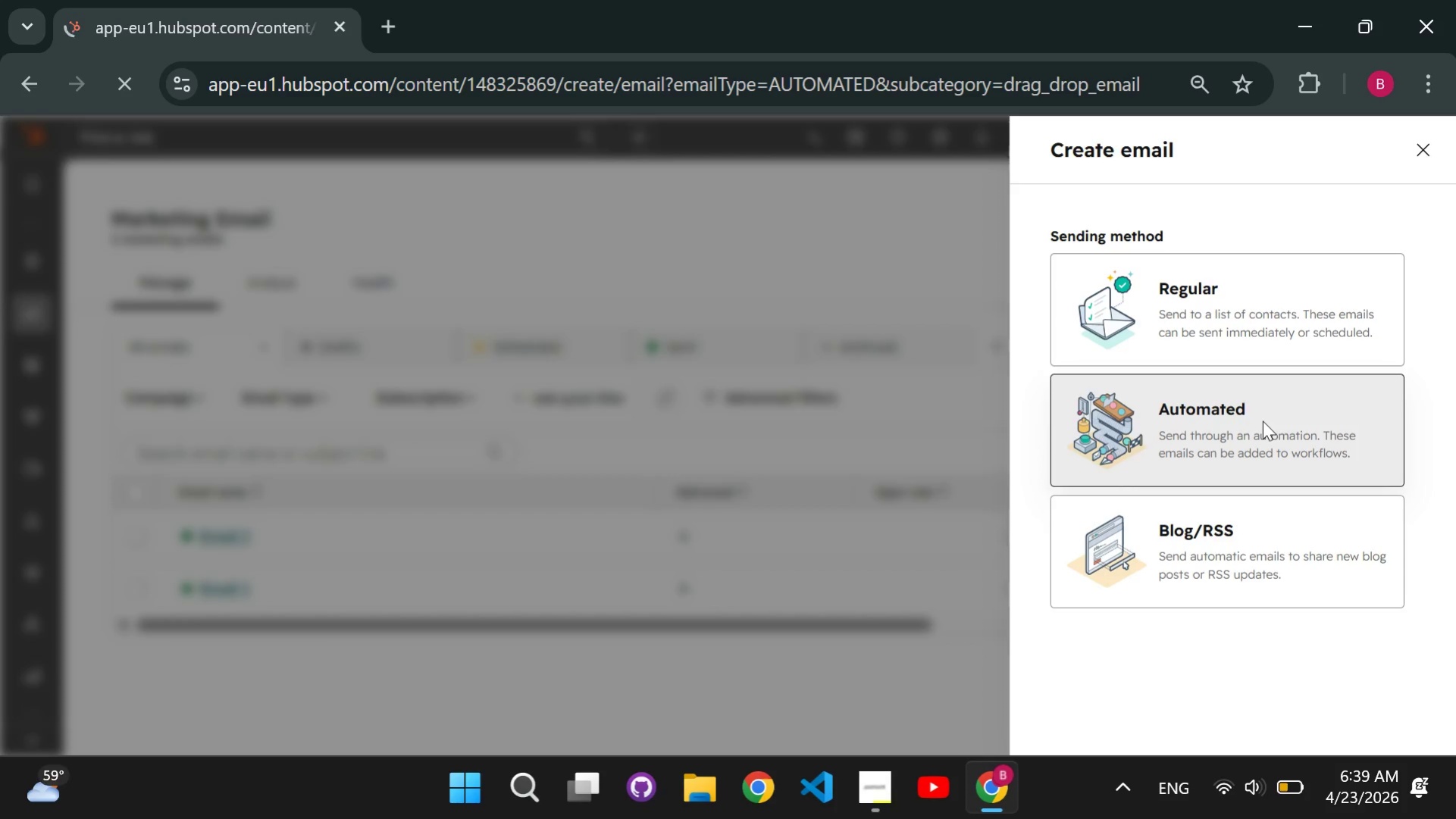 
wait(10.56)
 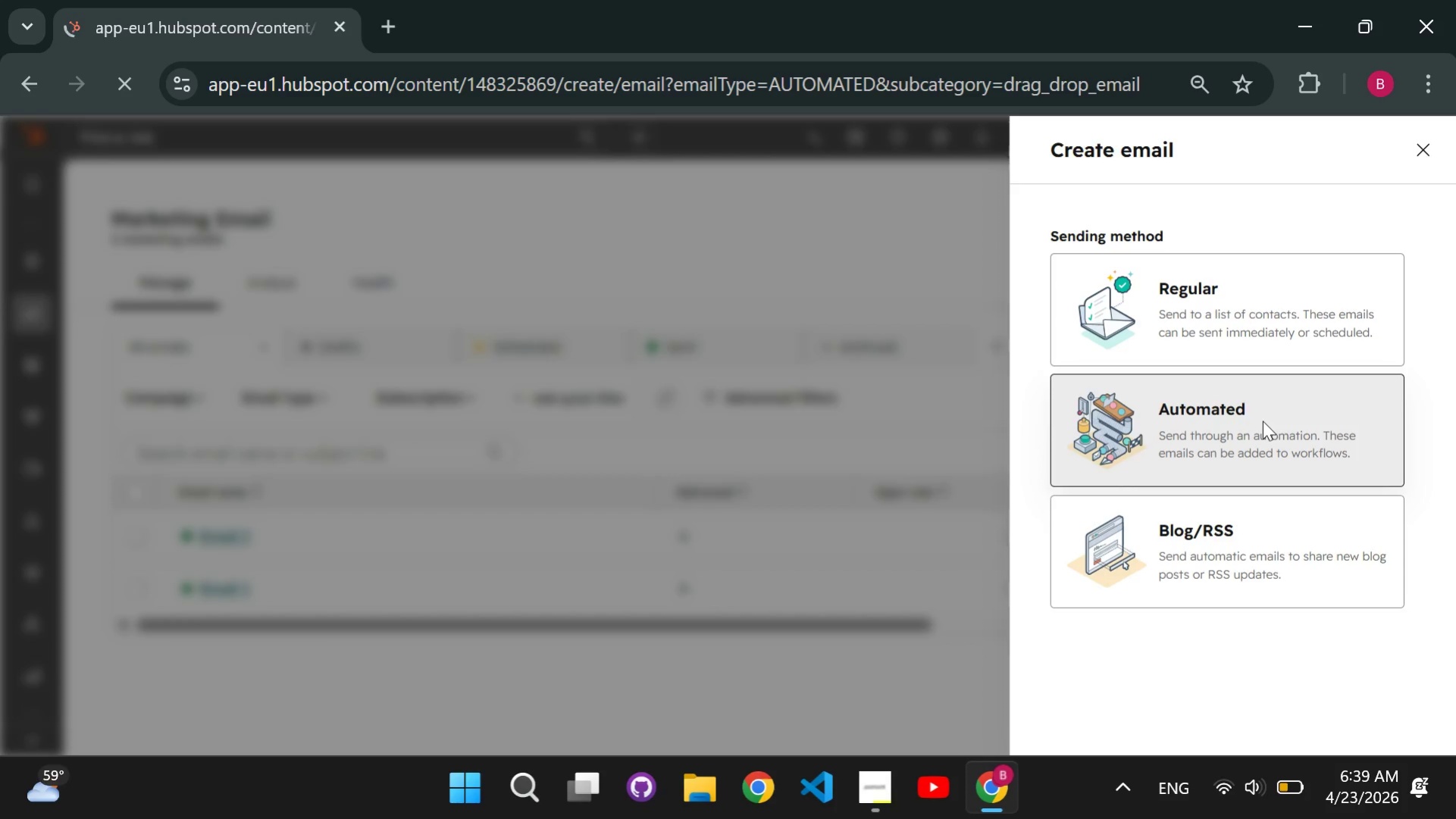 
scroll: coordinate [593, 508], scroll_direction: down, amount: 2.0
 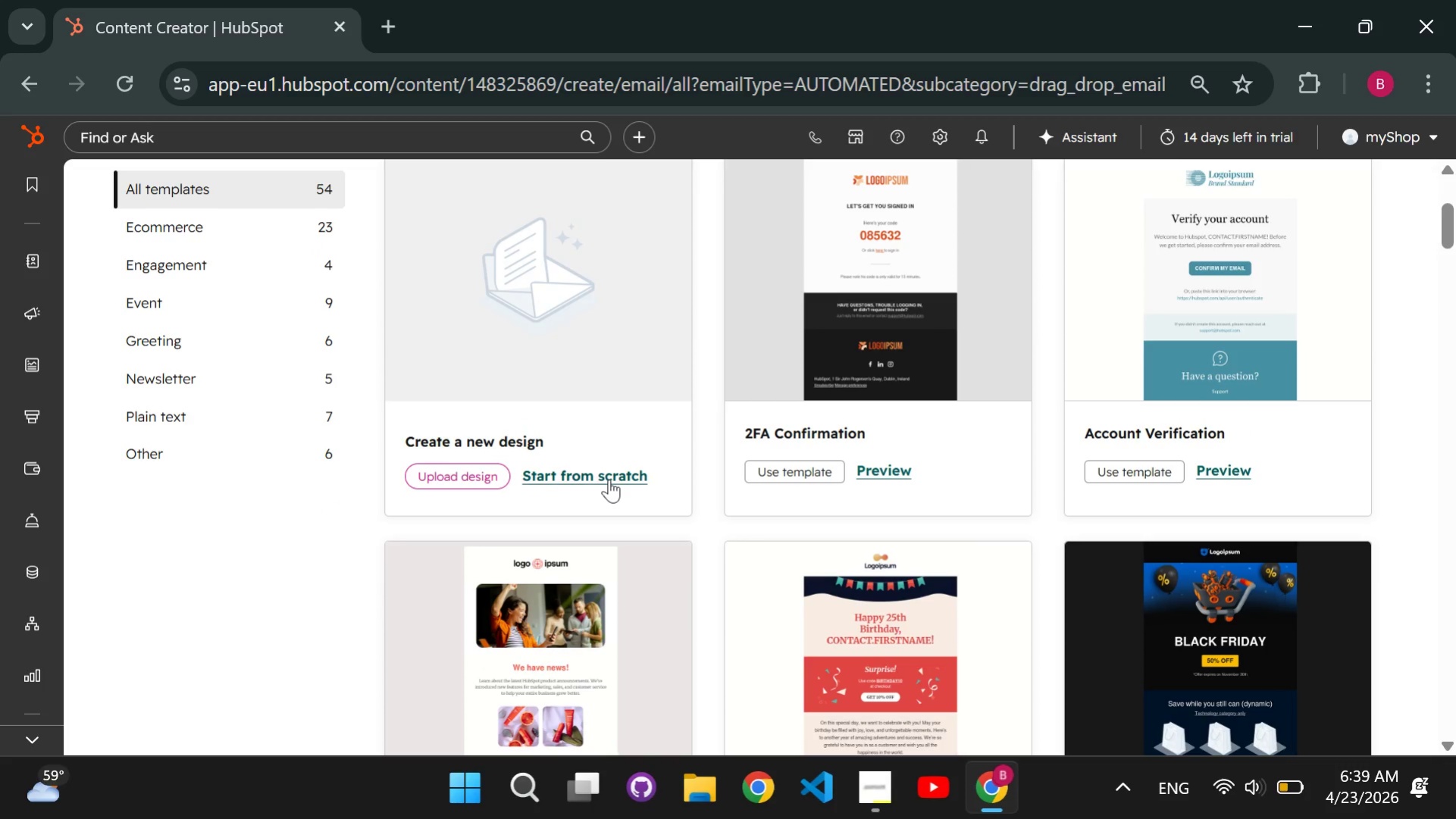 
left_click([609, 479])
 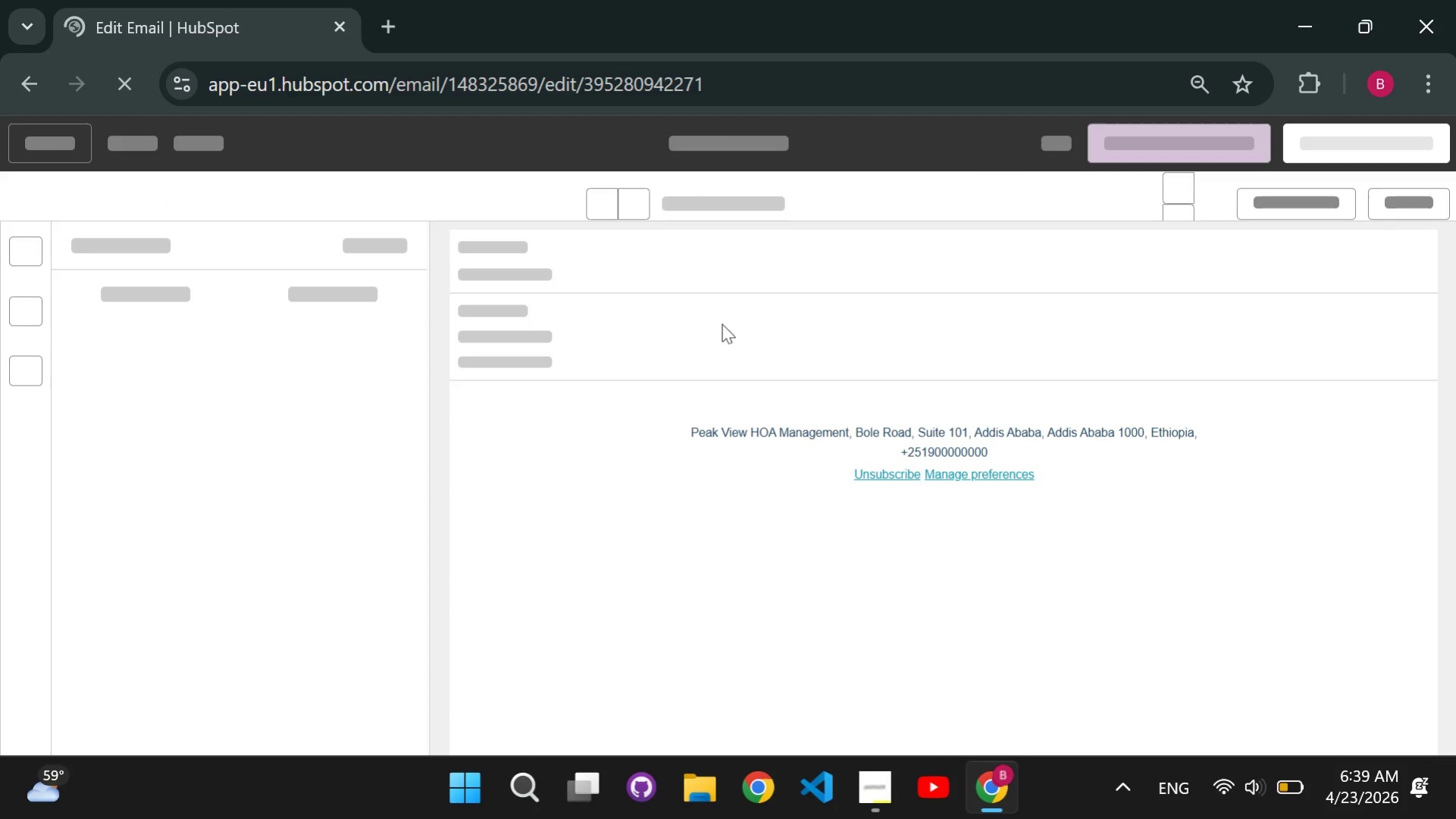 
wait(6.76)
 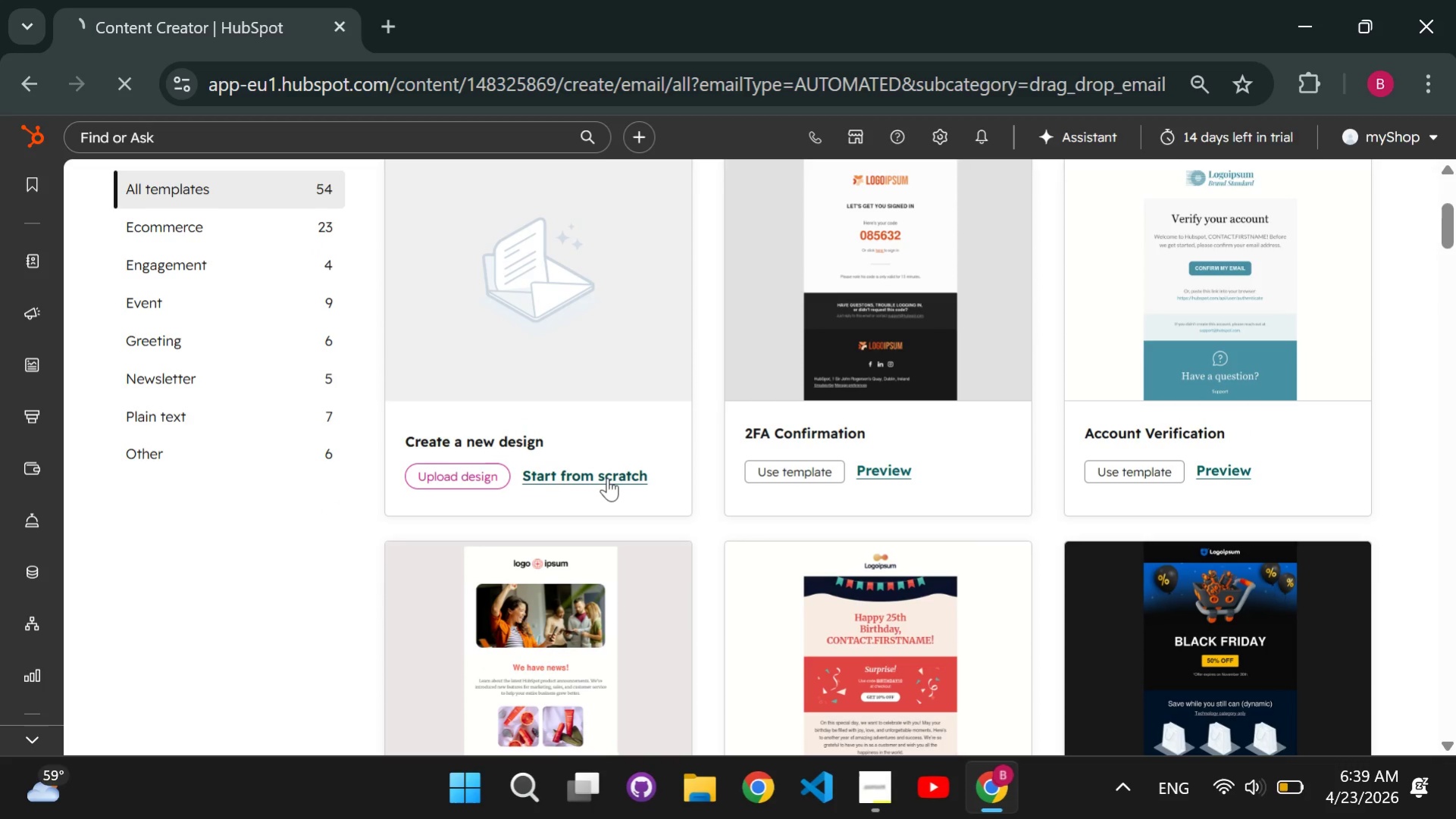 
mouse_move([741, 183])
 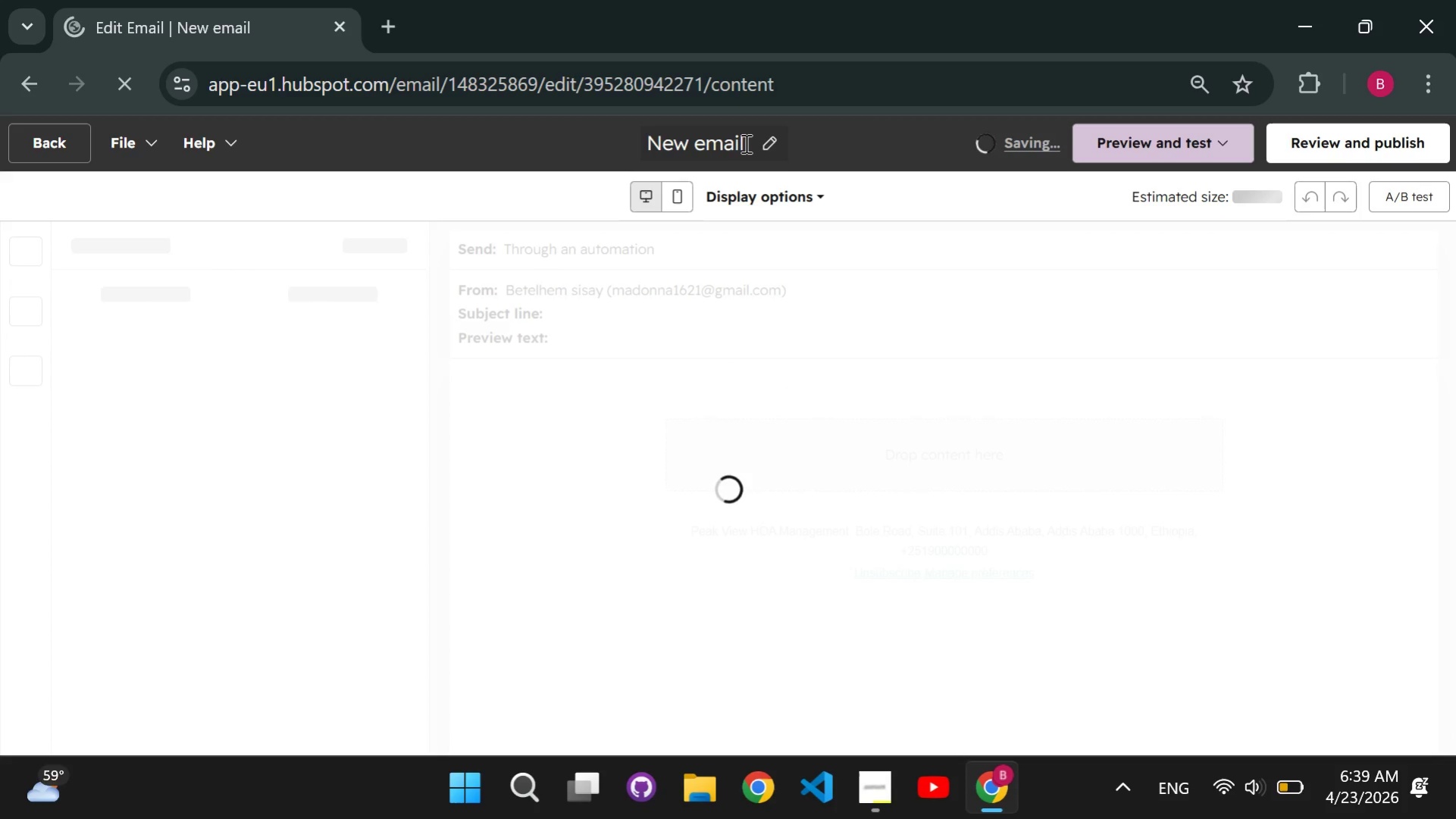 
left_click([744, 143])
 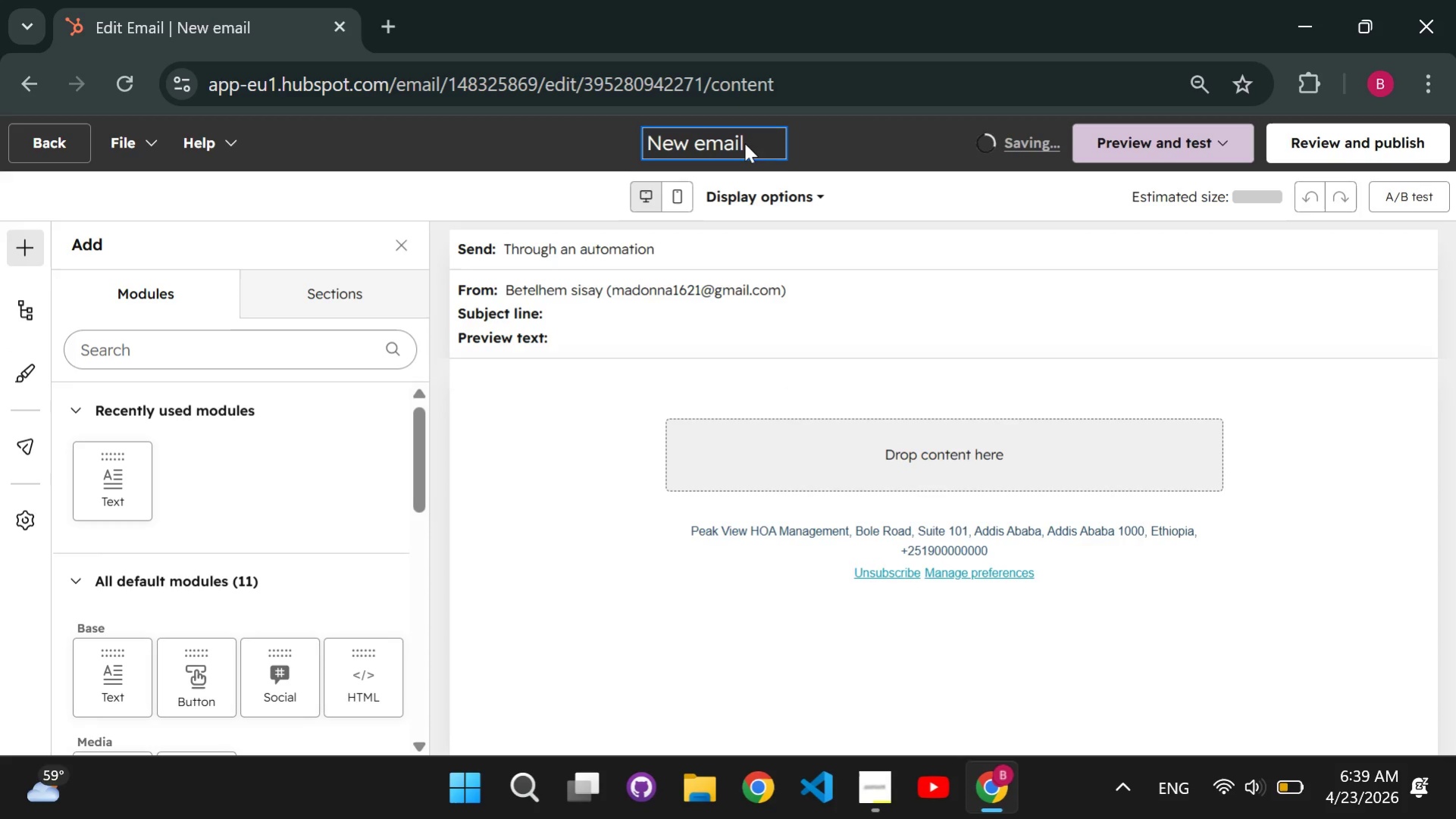 
left_click([744, 143])
 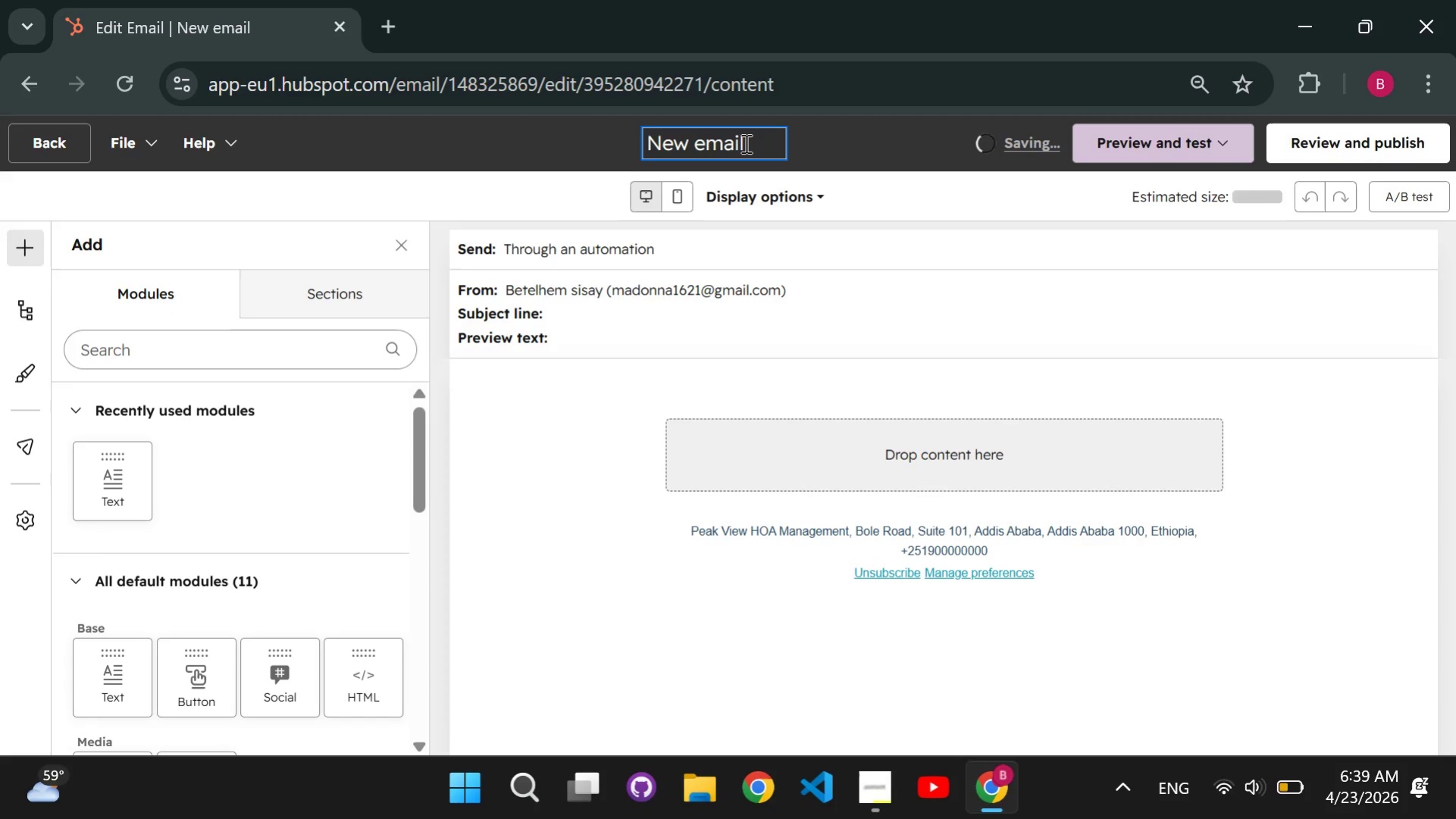 
hold_key(key=Backspace, duration=1.22)
 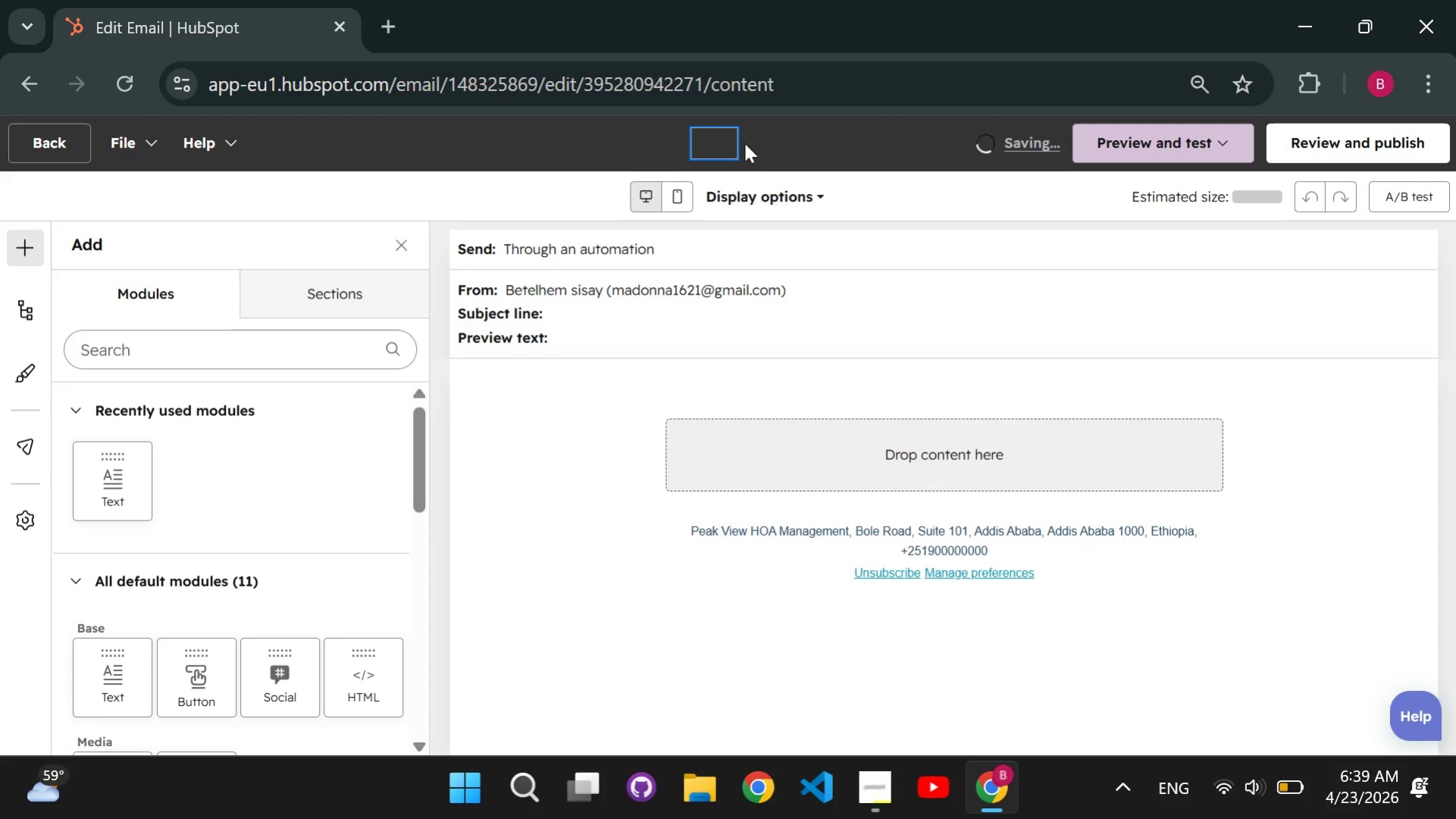 
type(Emaail)
key(Backspace)
key(Backspace)
key(Backspace)
type(il 3)
 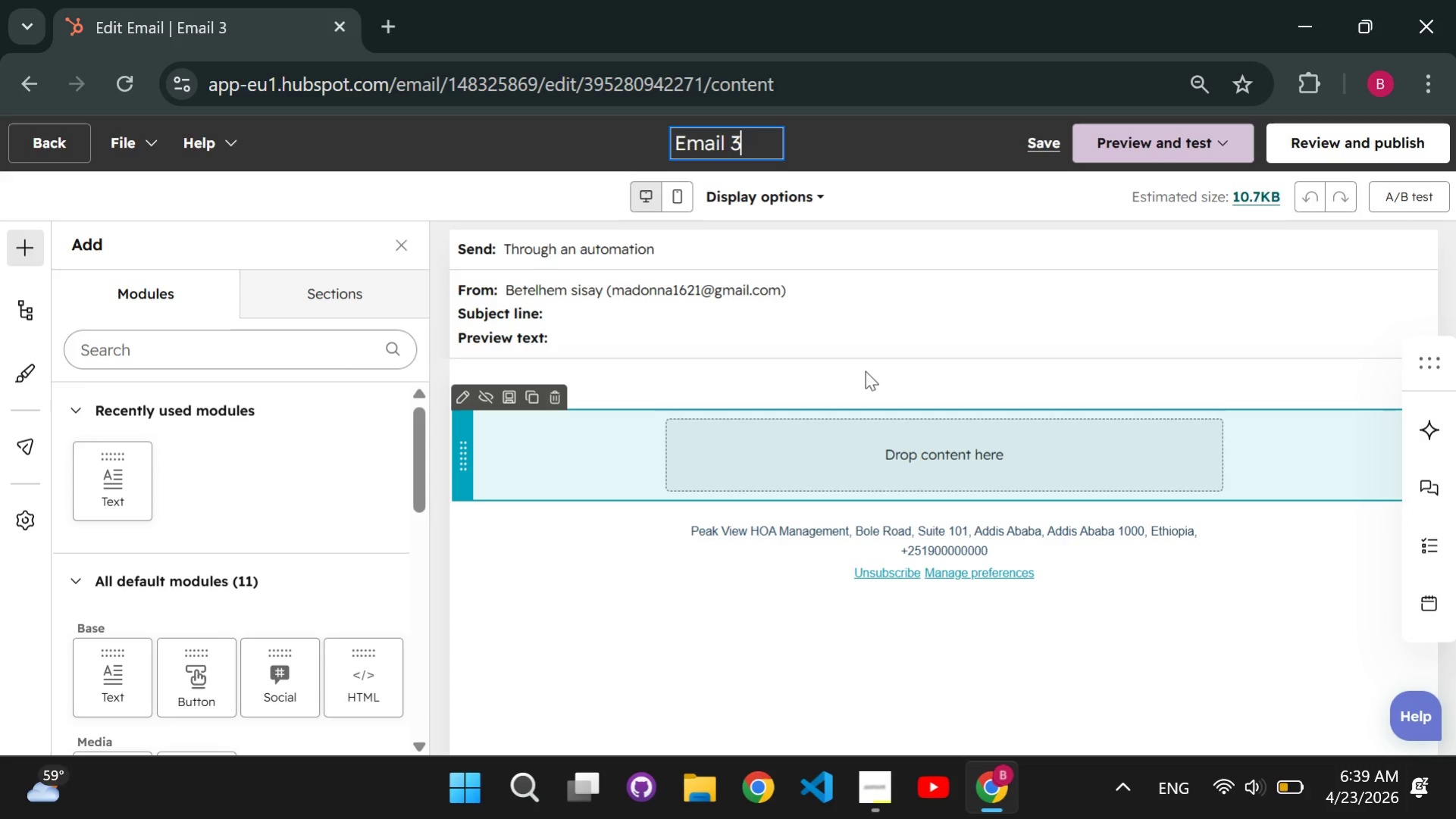 
left_click([890, 336])
 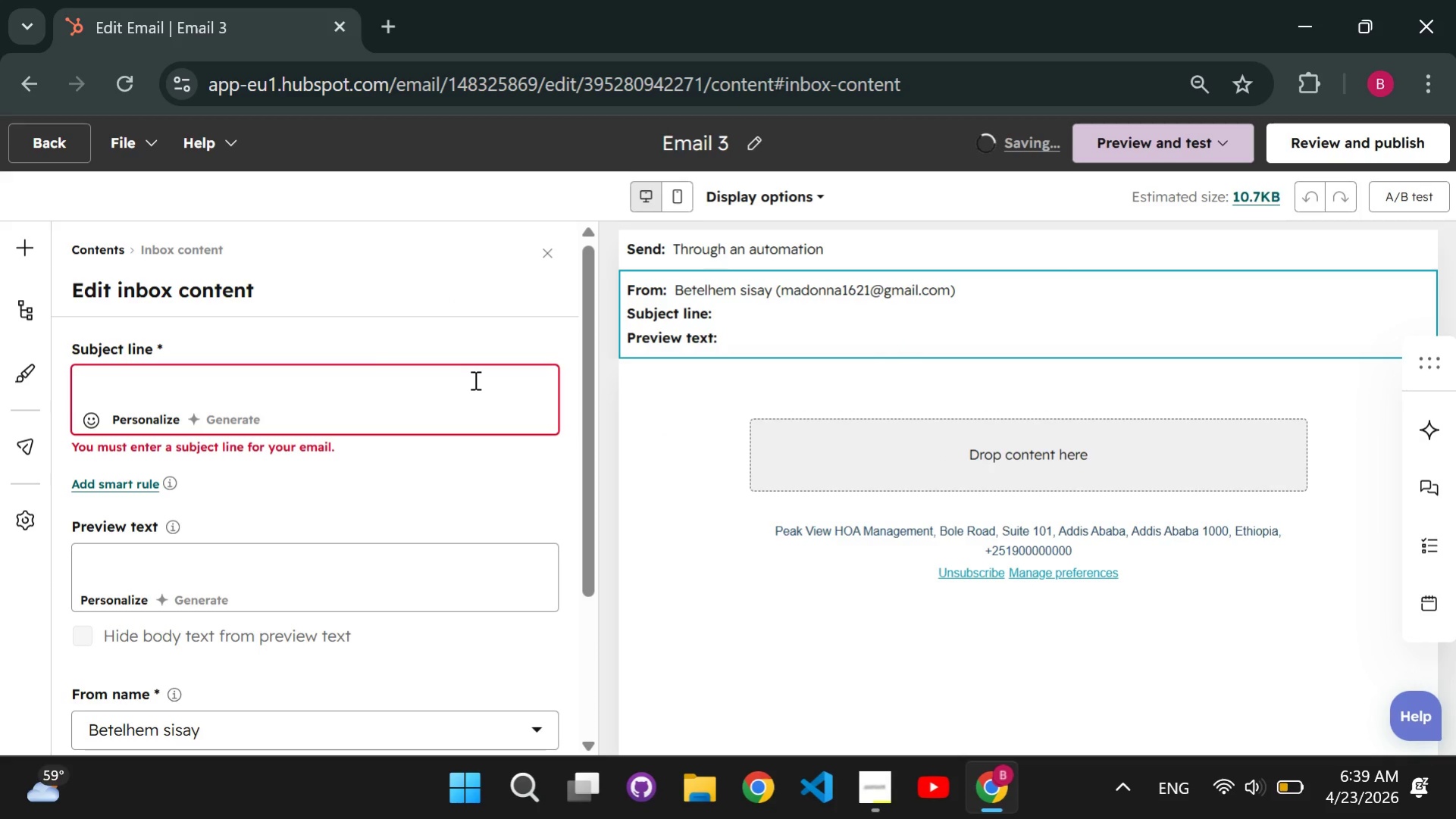 
left_click([474, 380])
 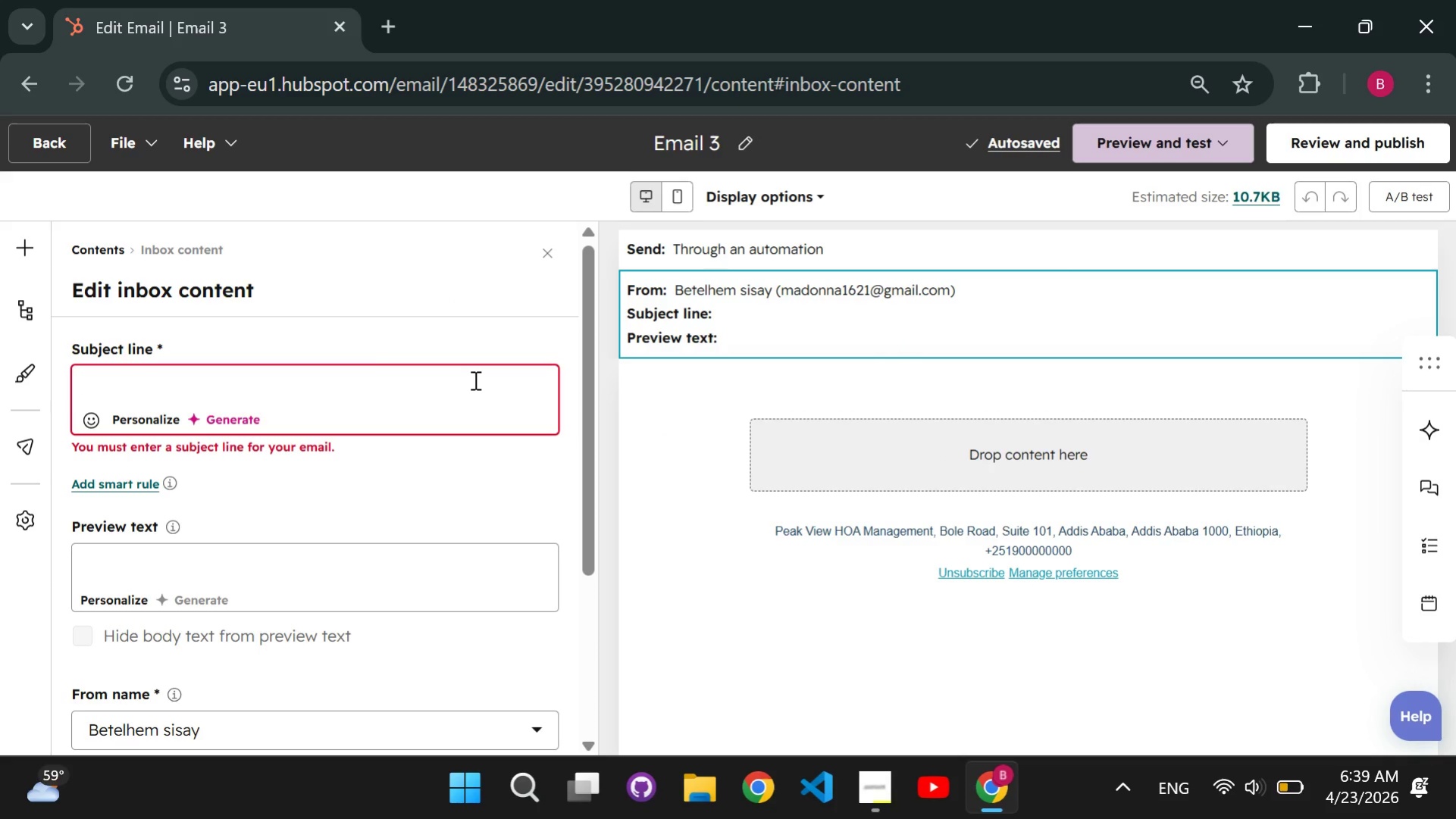 
type(Let's )
 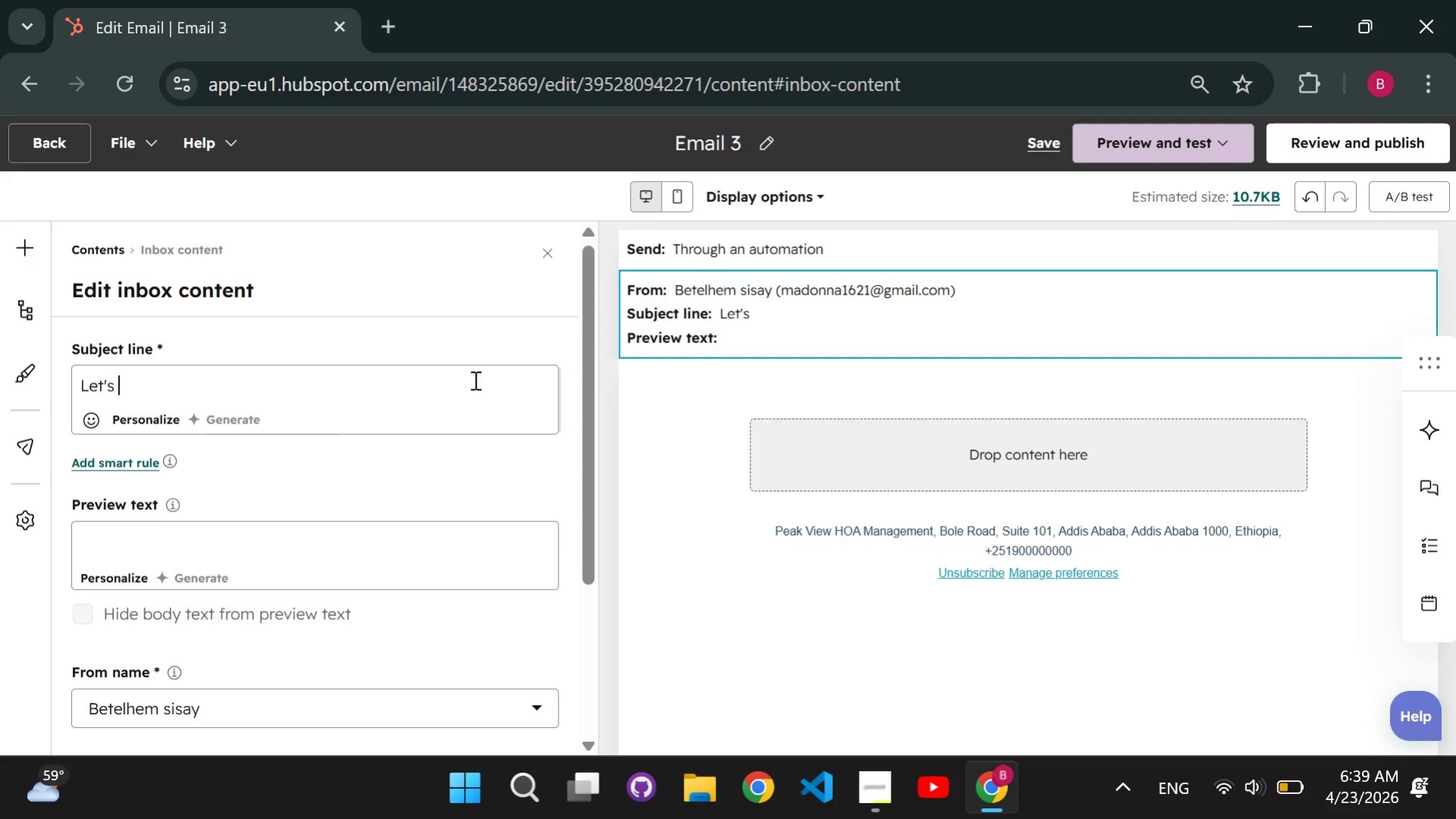 
type(assess your comunity together)
 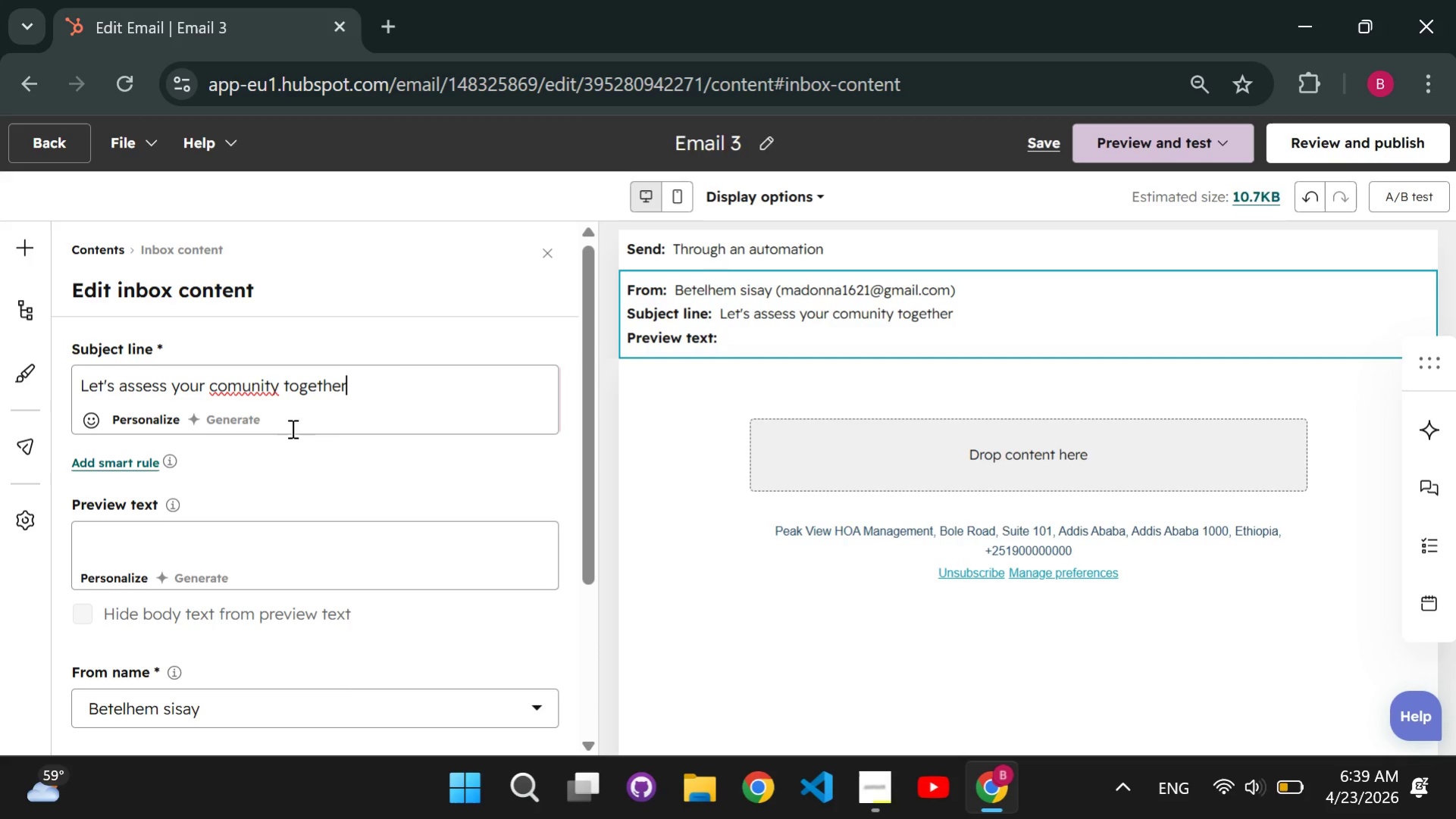 
left_click([241, 392])
 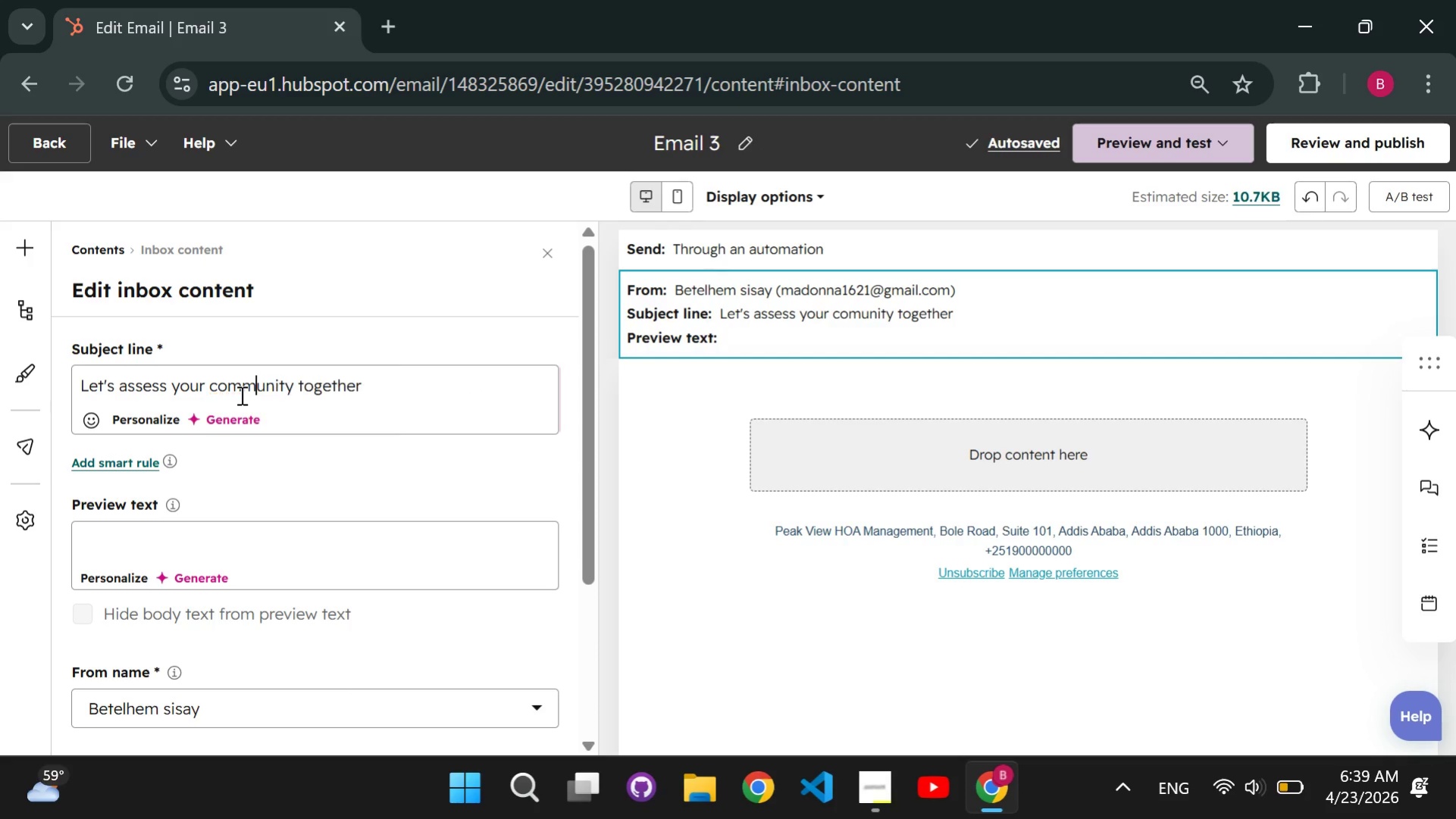 
key(M)
 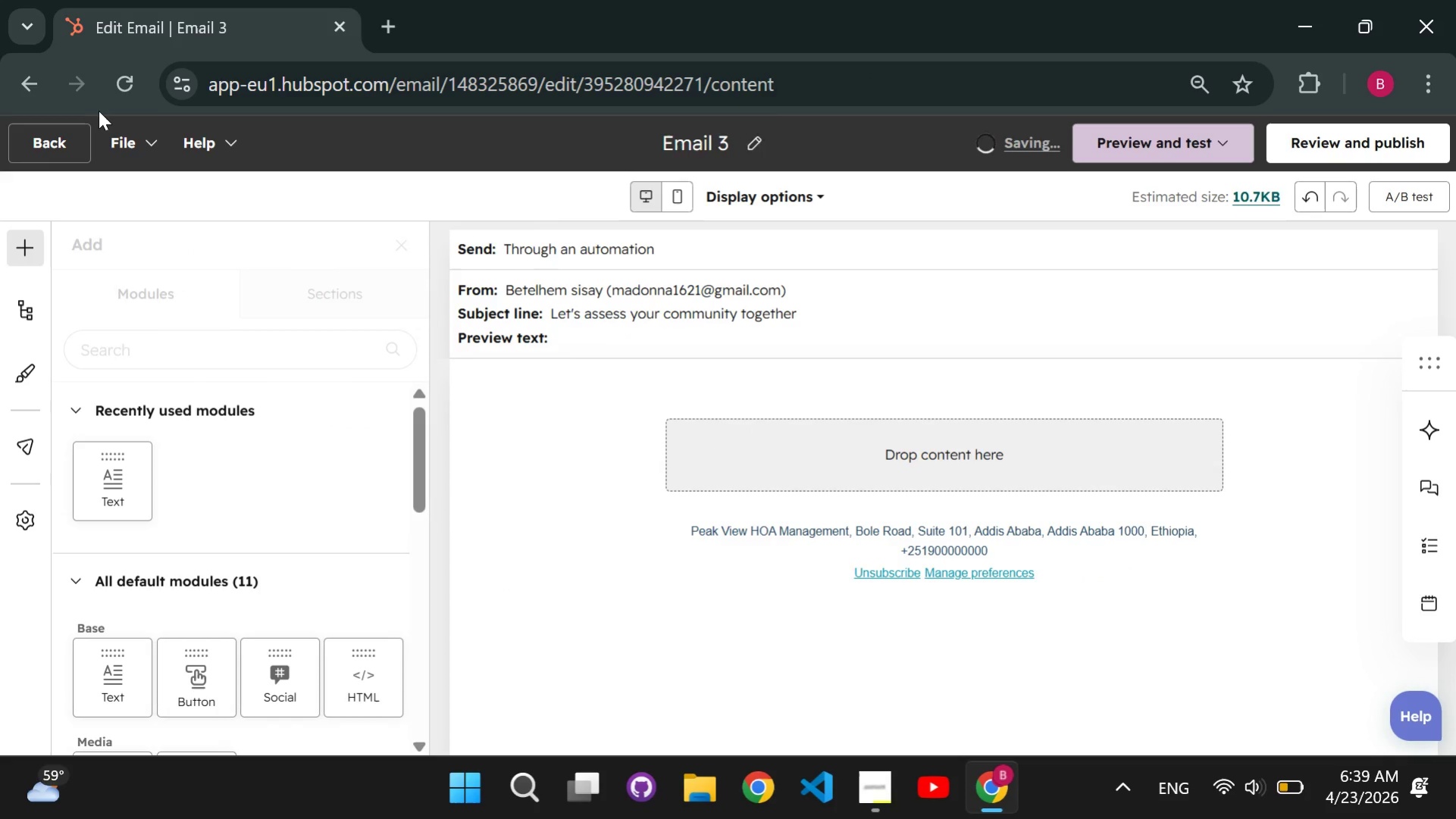 
left_click_drag(start_coordinate=[116, 470], to_coordinate=[838, 439])
 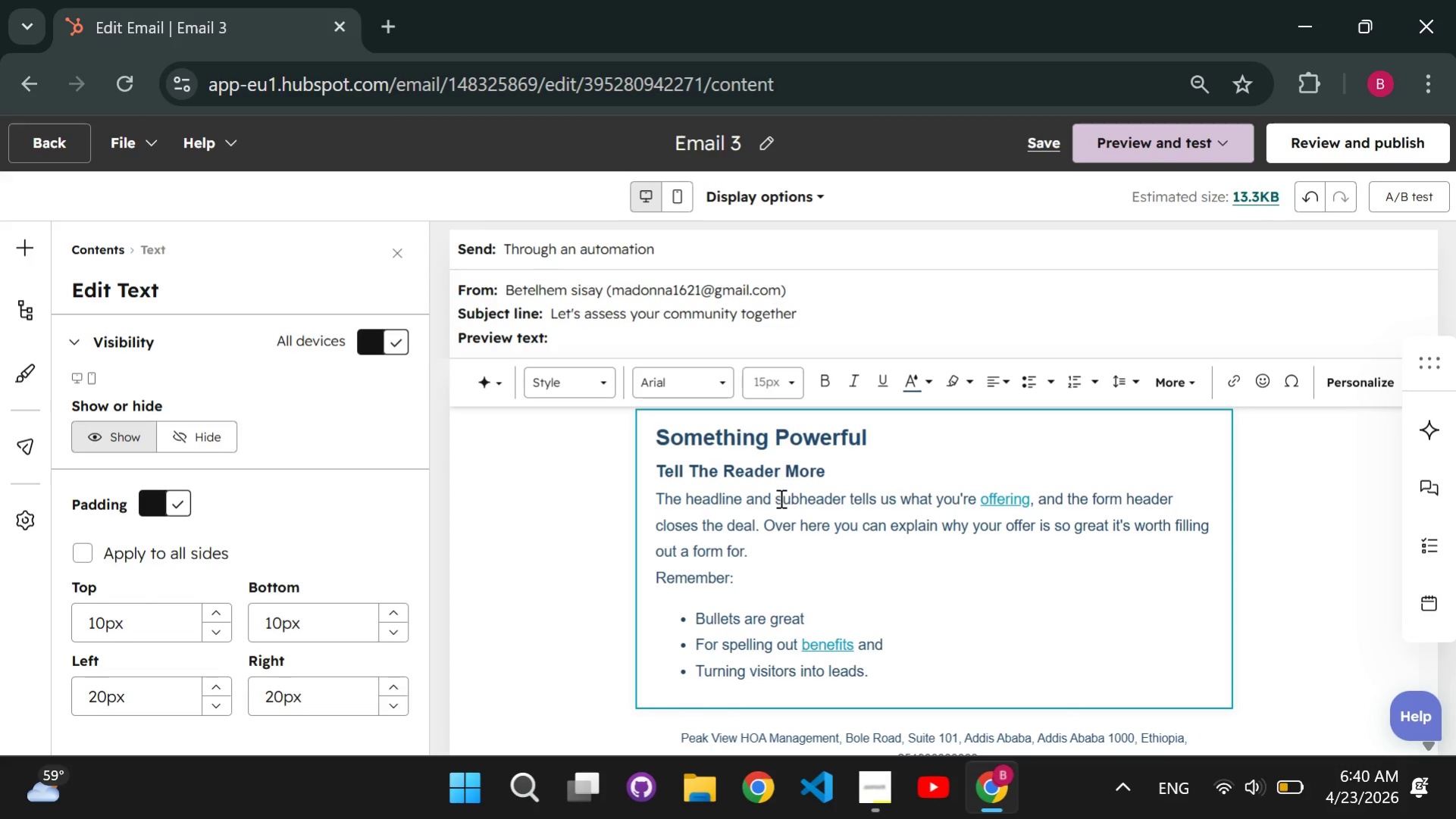 
left_click([779, 508])
 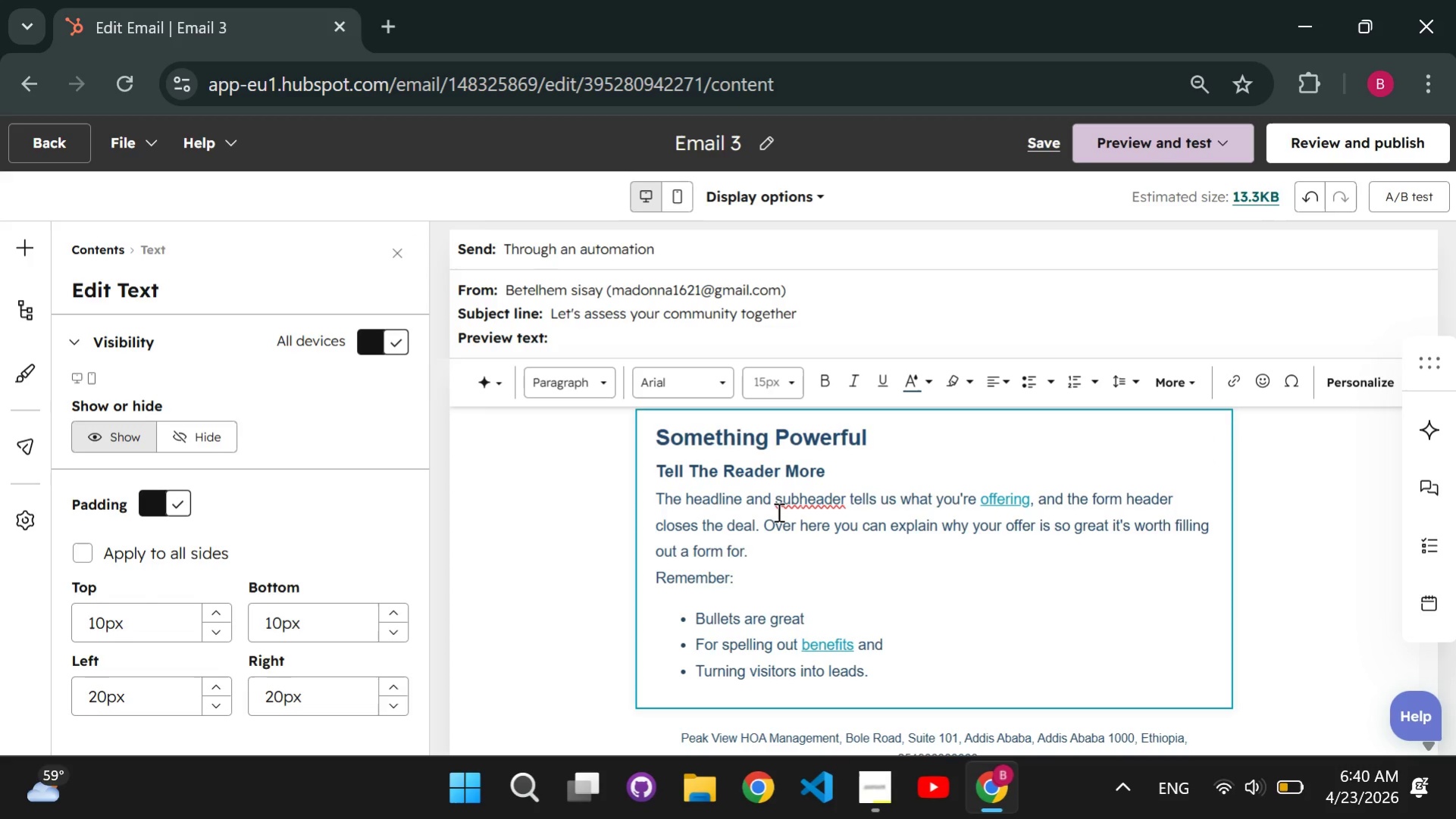 
key(Control+A)
 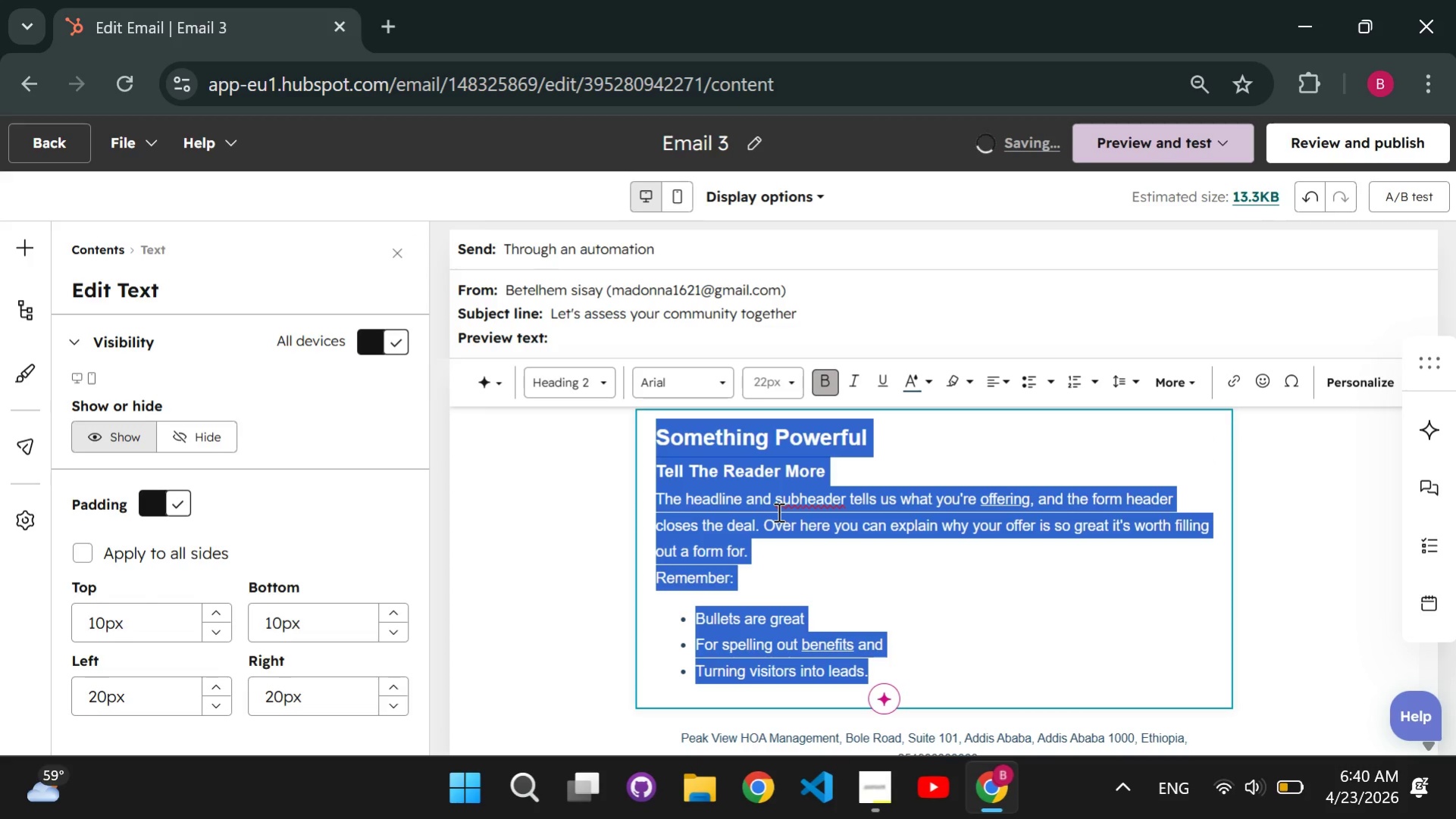 
key(Backspace)
 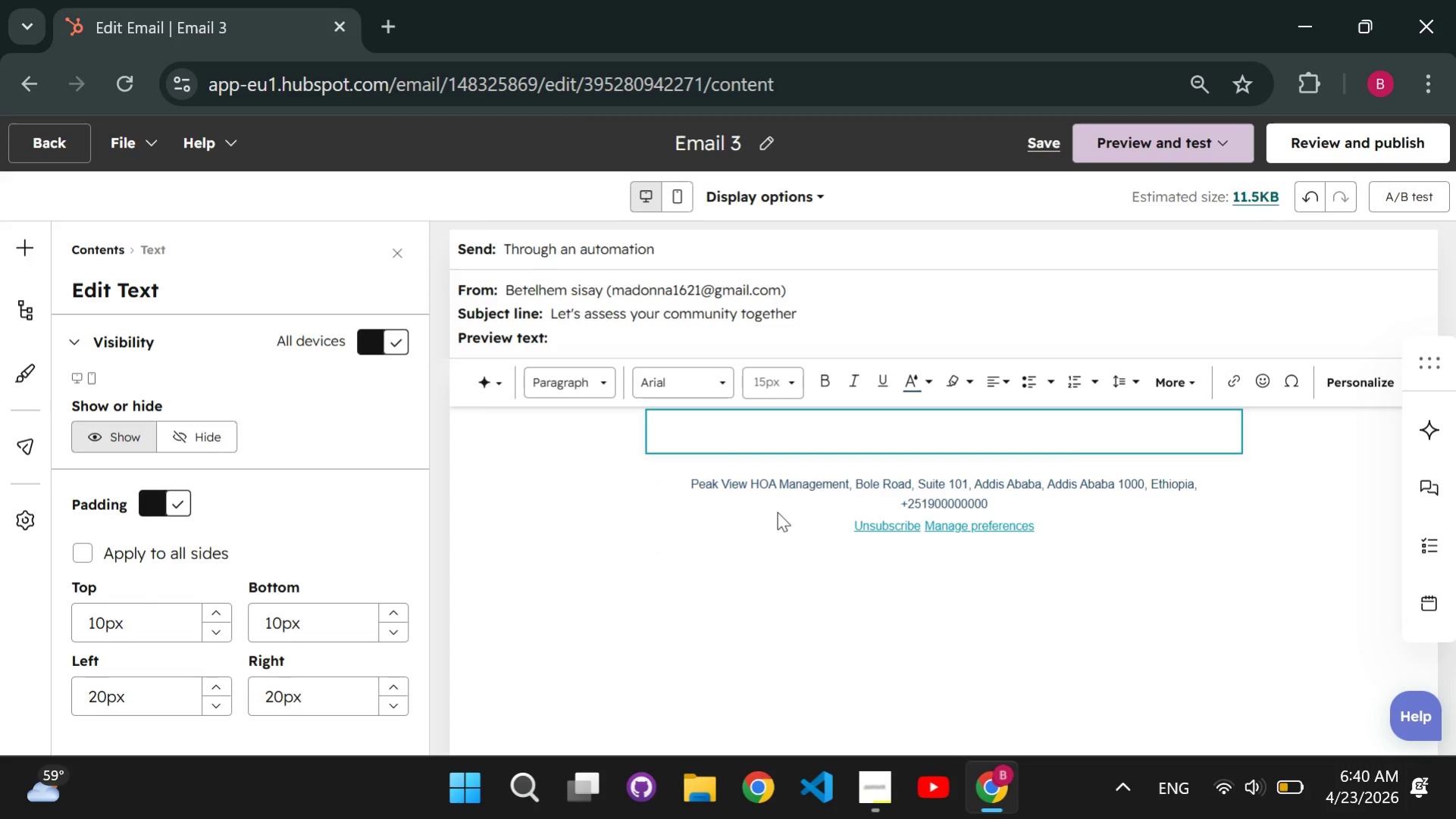 
key(CapsLock)
 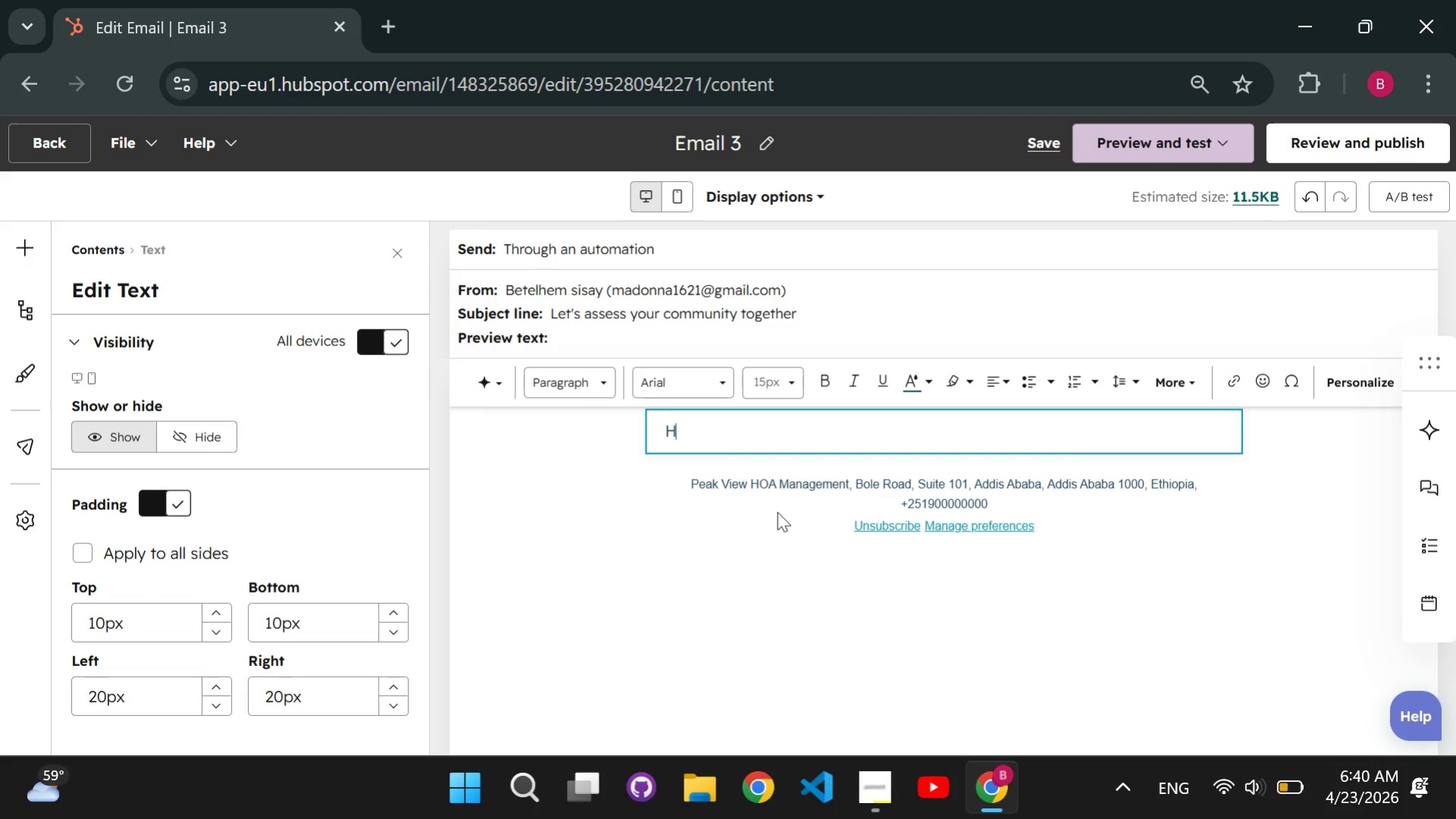 
key(H)
 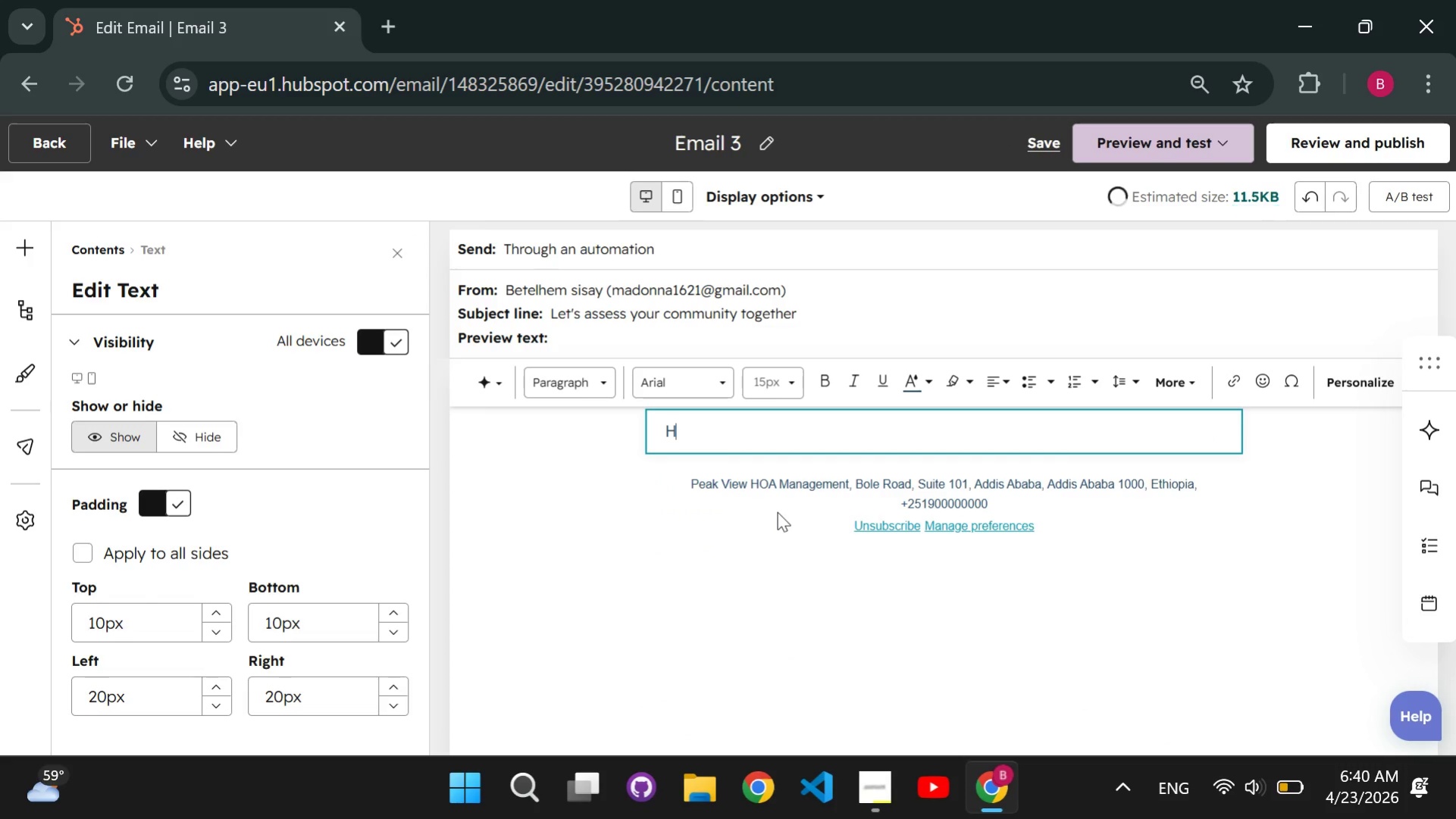 
key(CapsLock)
 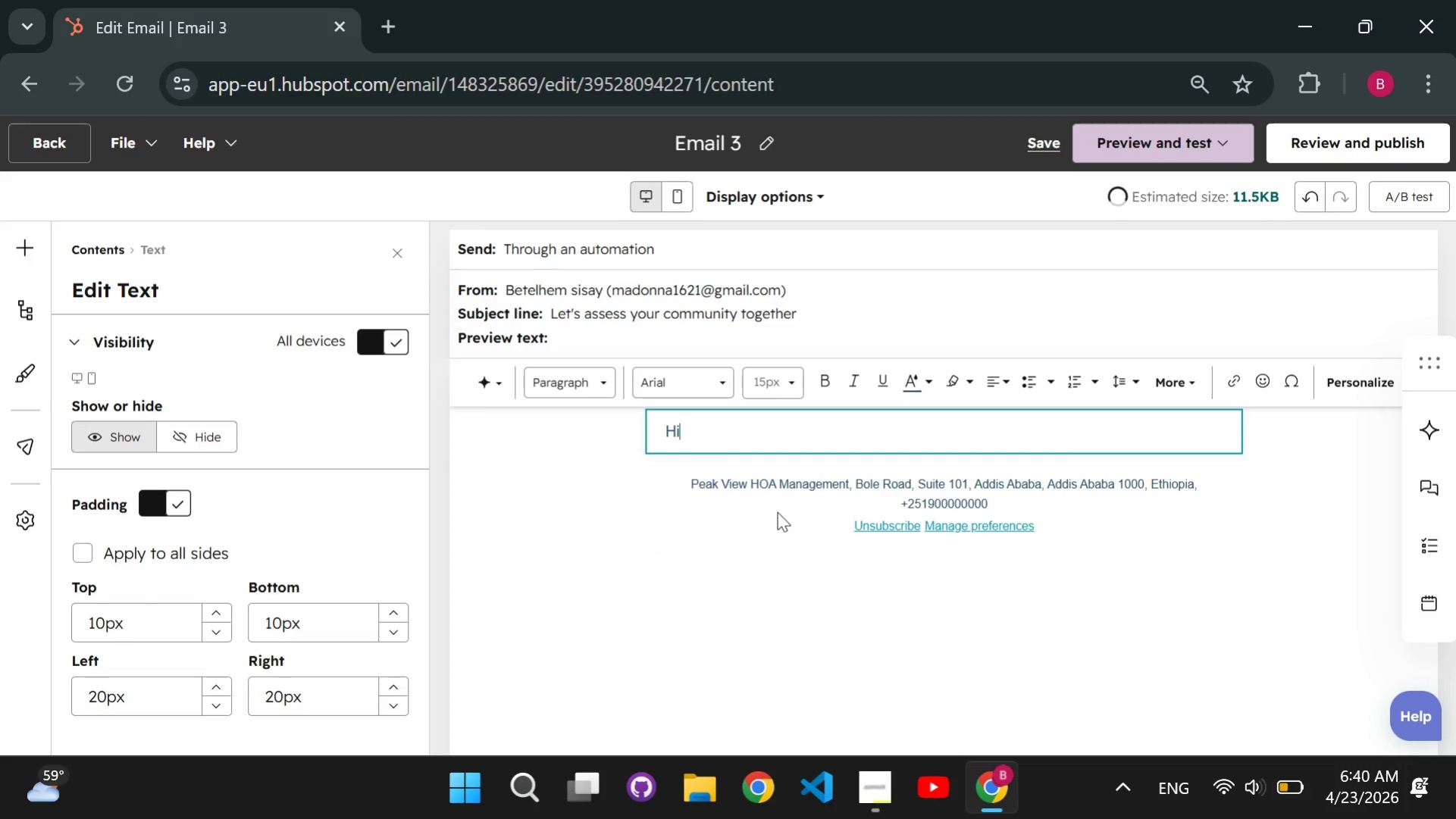 
key(I)
 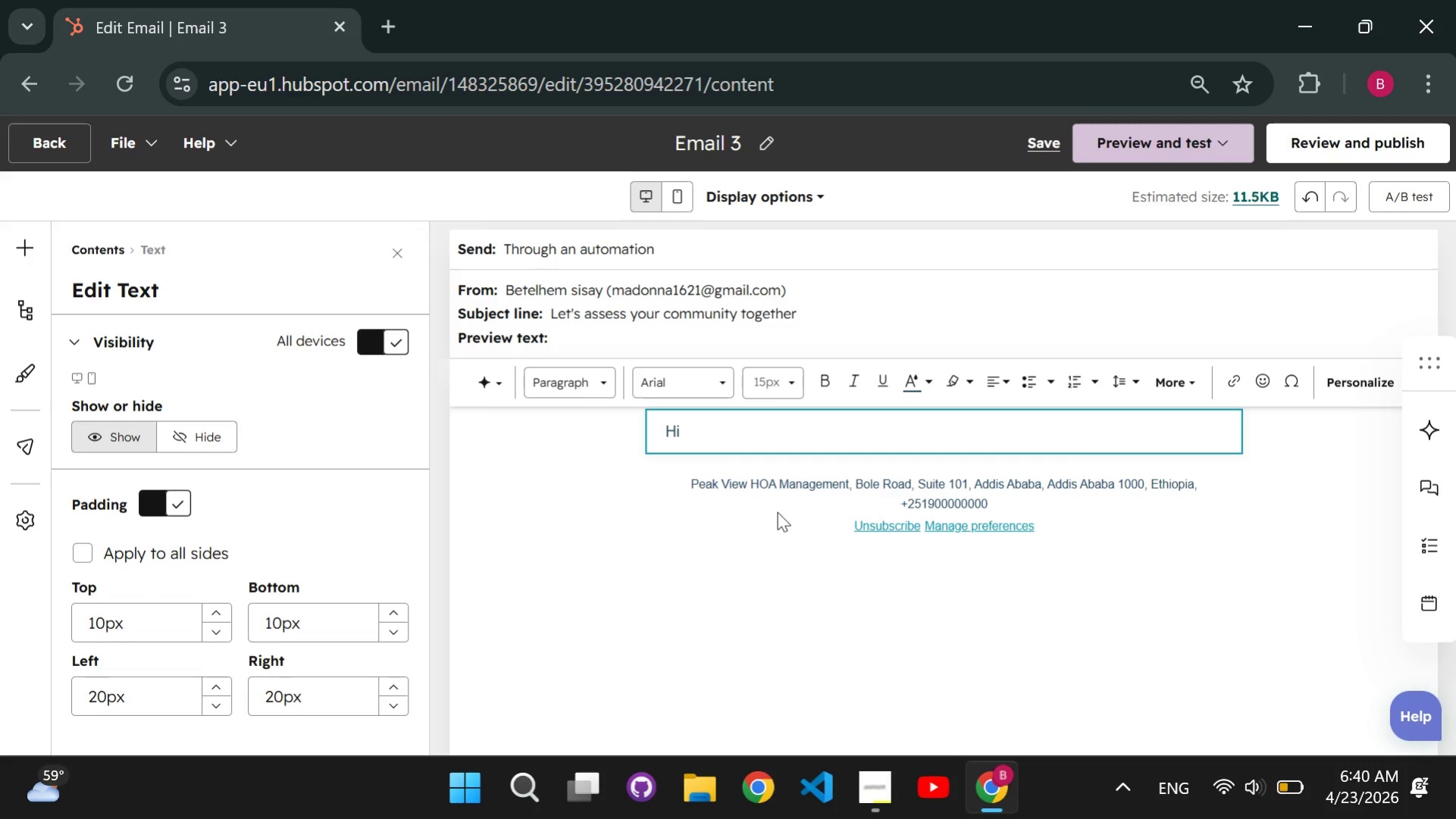 
key(Space)
 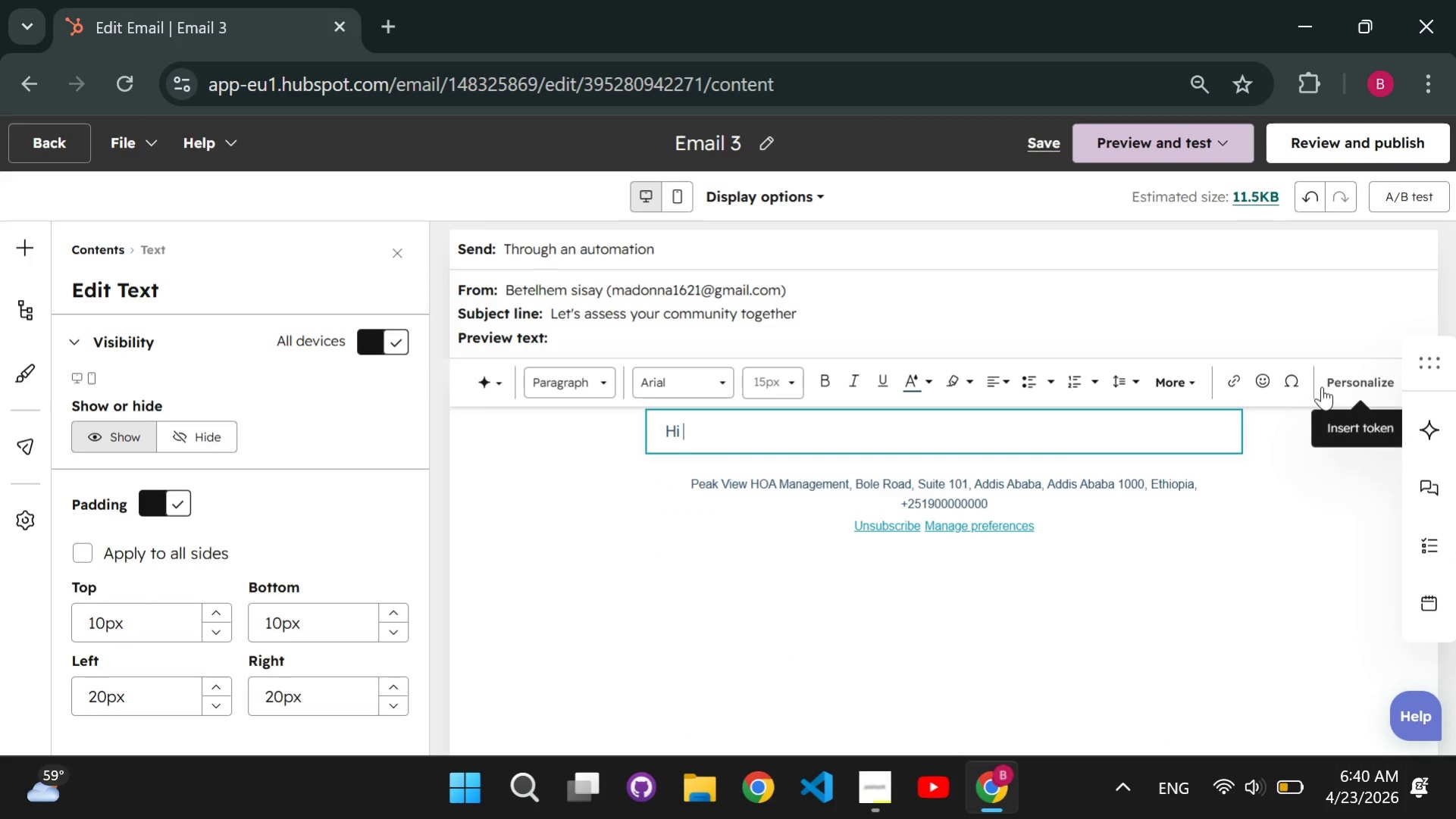 
left_click([1366, 368])
 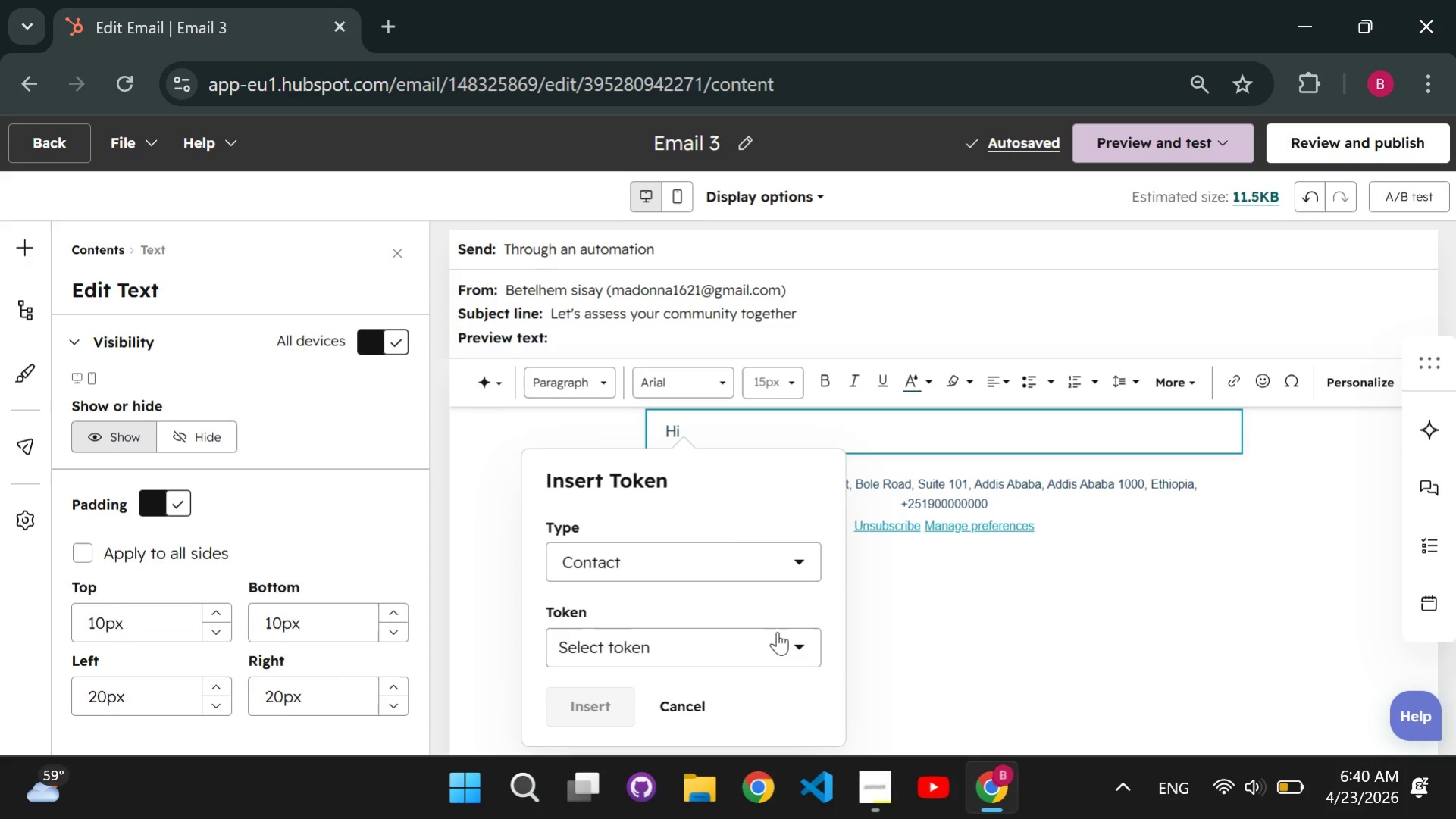 
left_click([777, 631])
 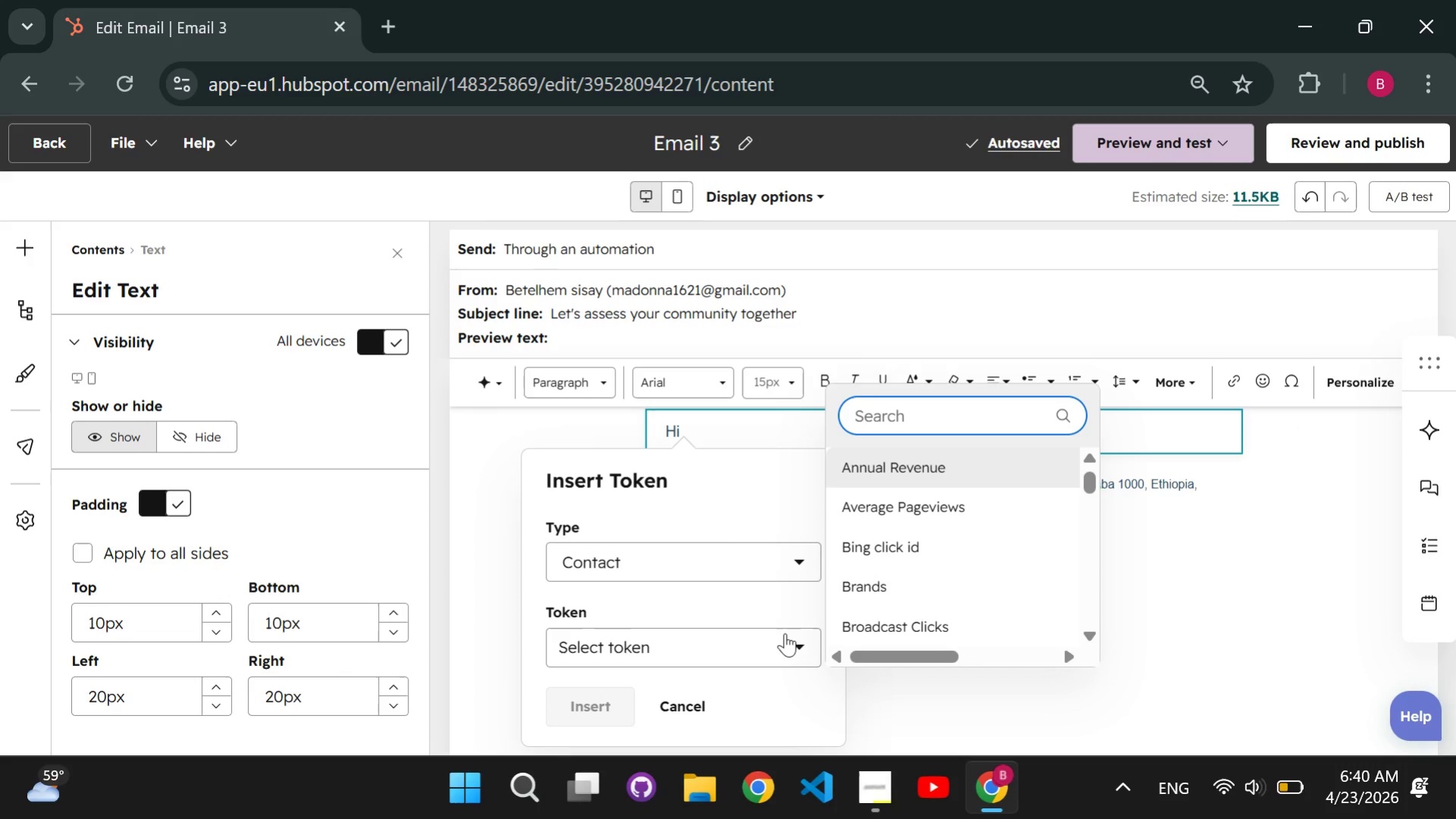 
type(first name)
 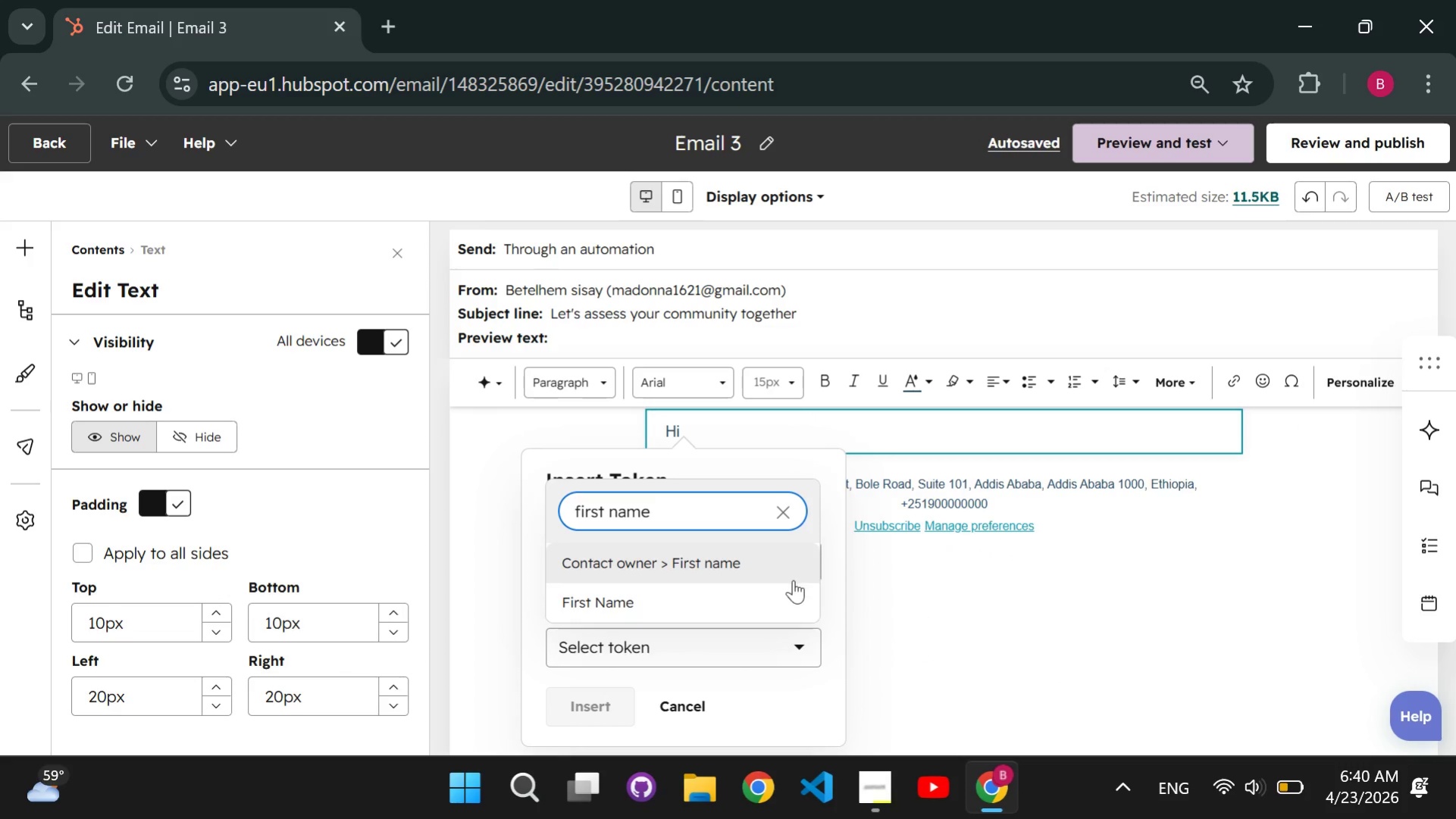 
left_click([790, 592])
 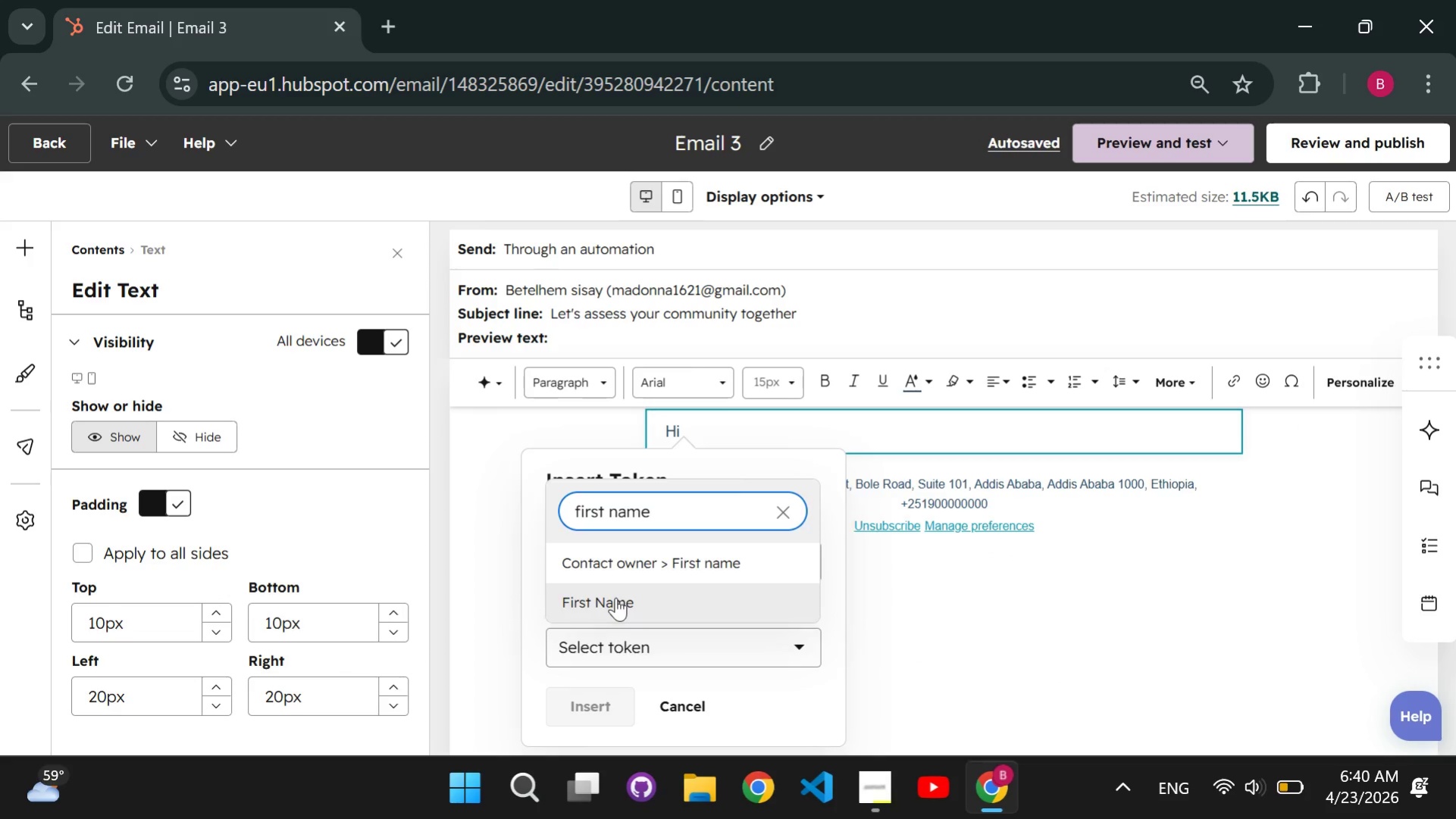 
left_click([615, 601])
 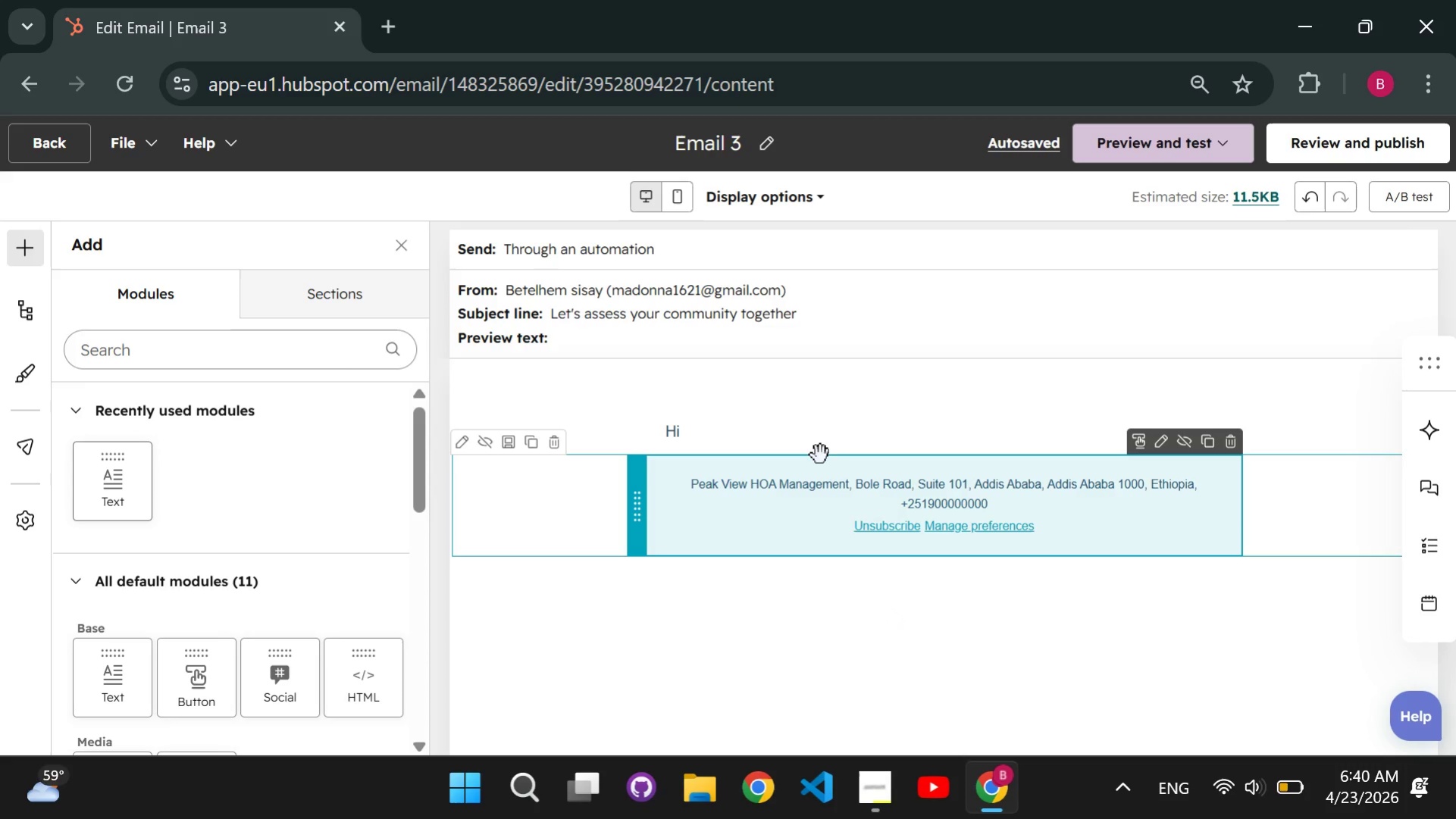 
left_click([805, 508])
 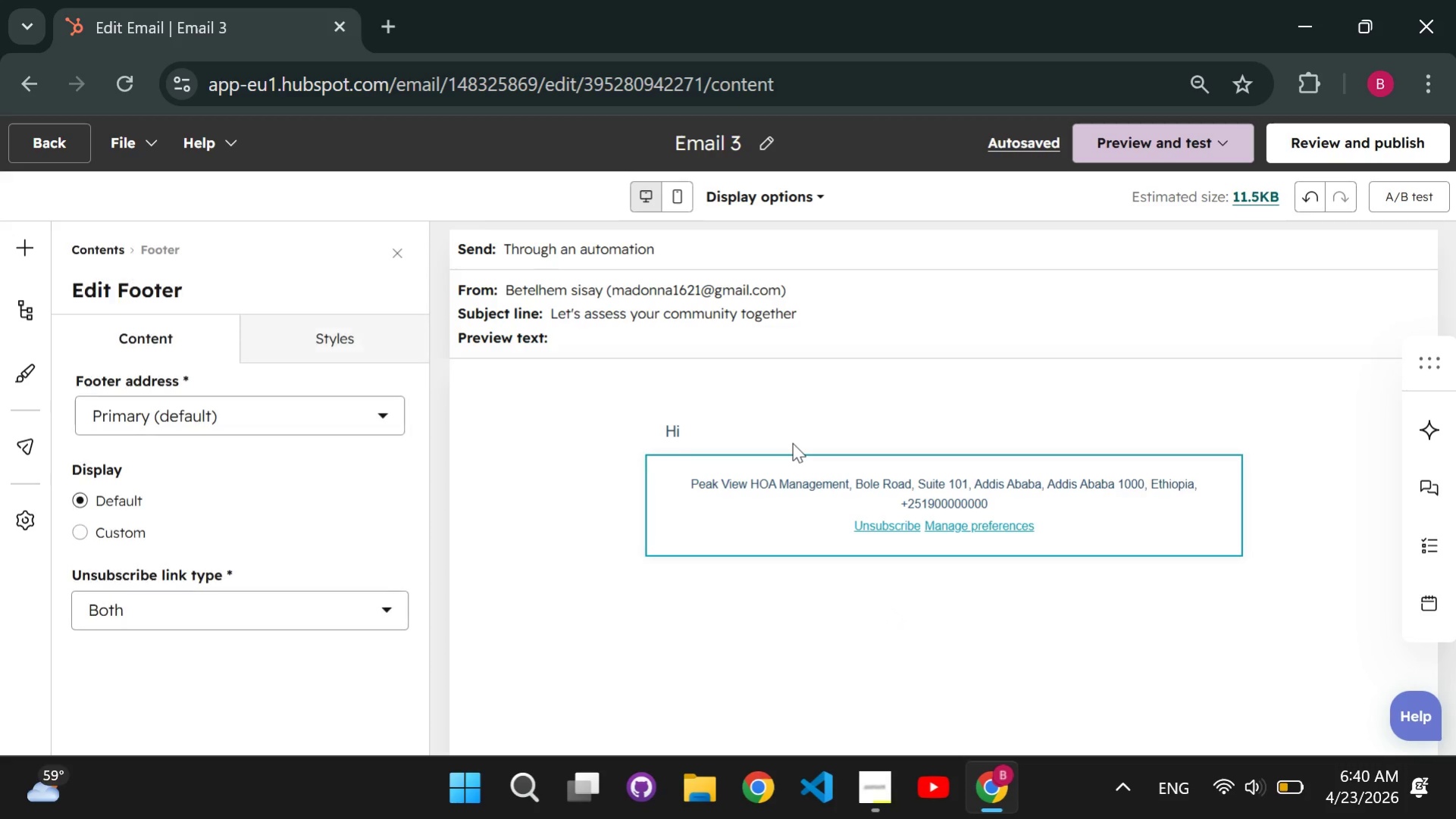 
left_click([792, 442])
 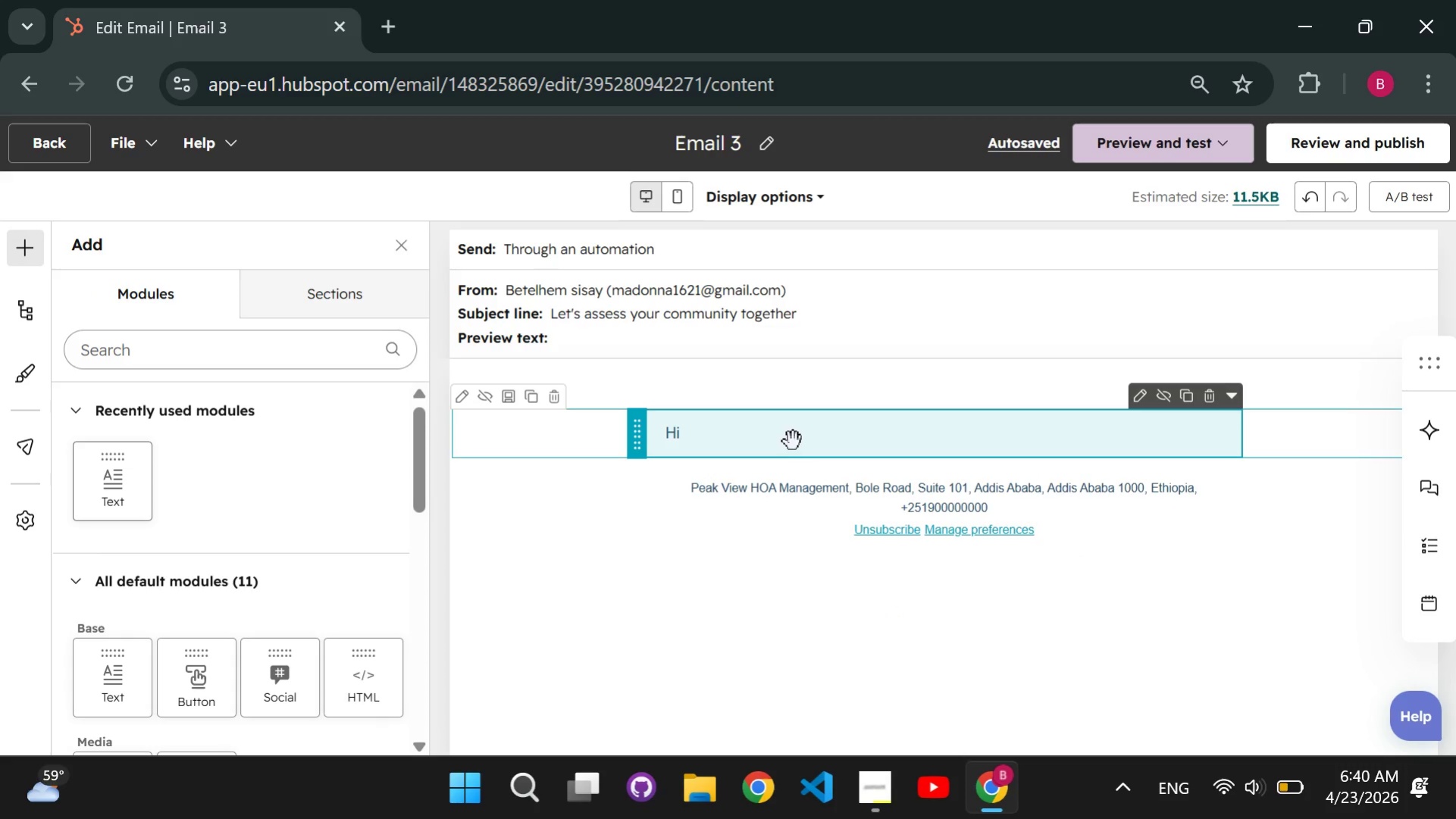 
left_click([793, 441])
 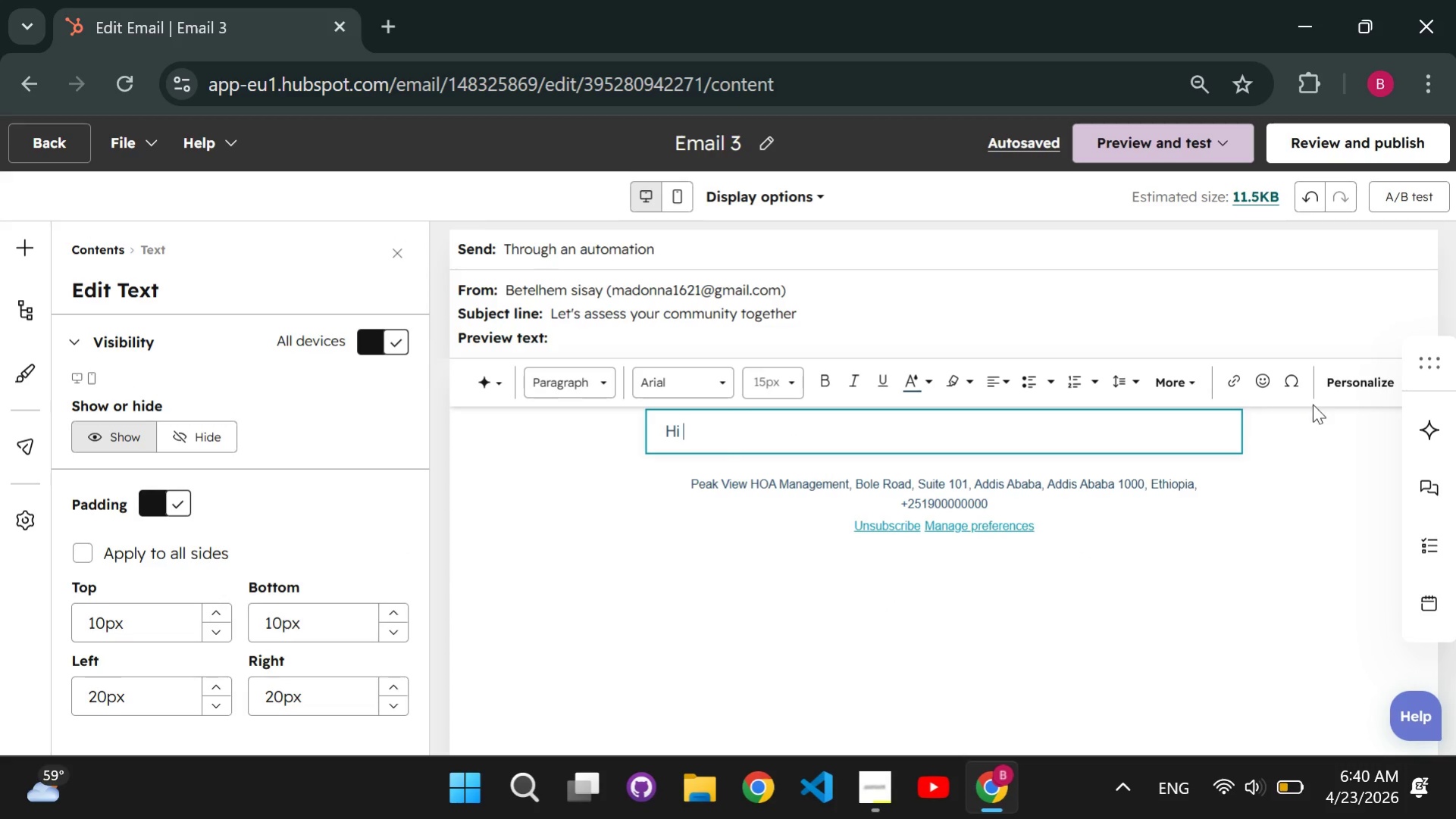 
left_click([1359, 384])
 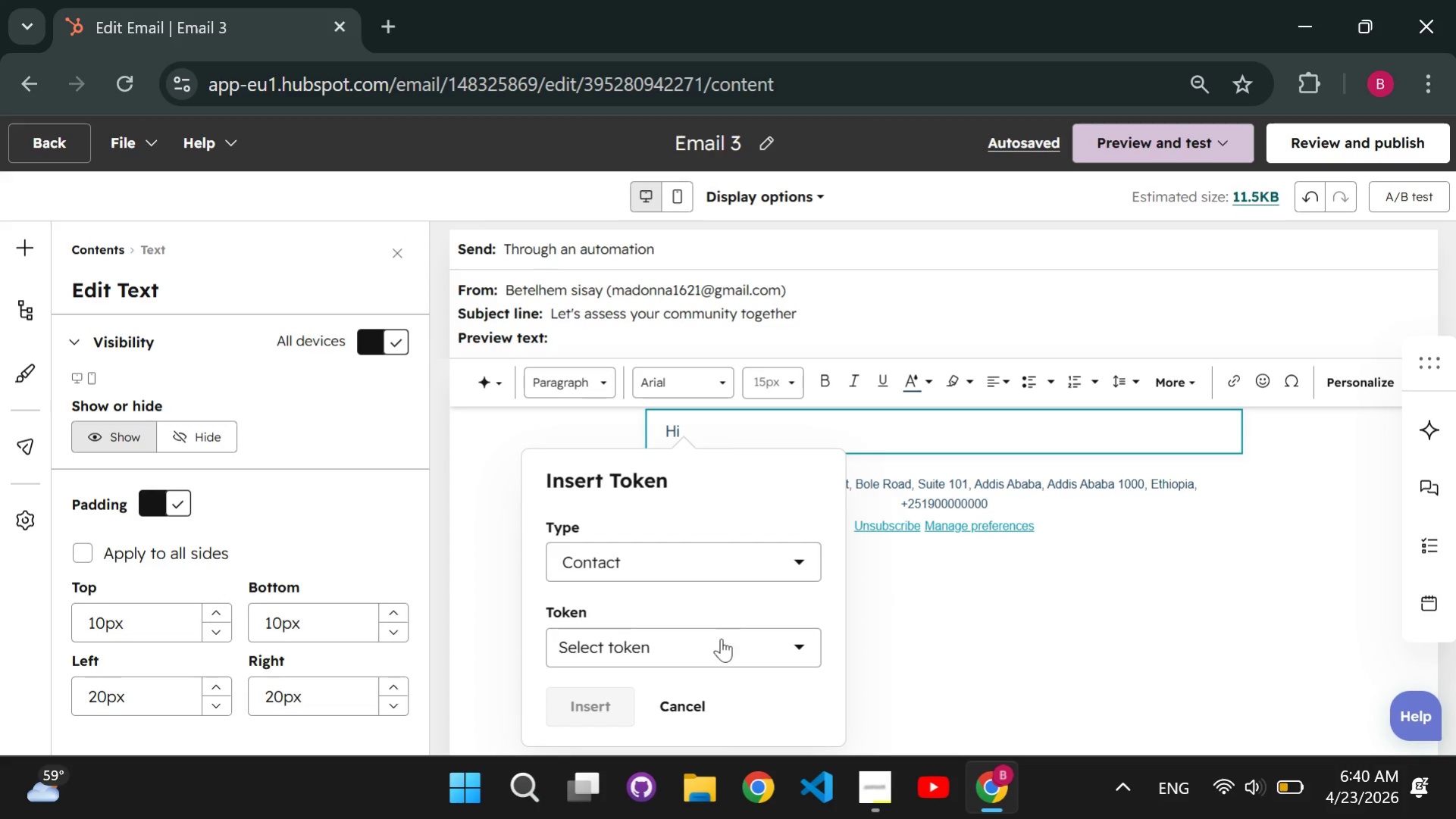 
left_click([721, 642])
 